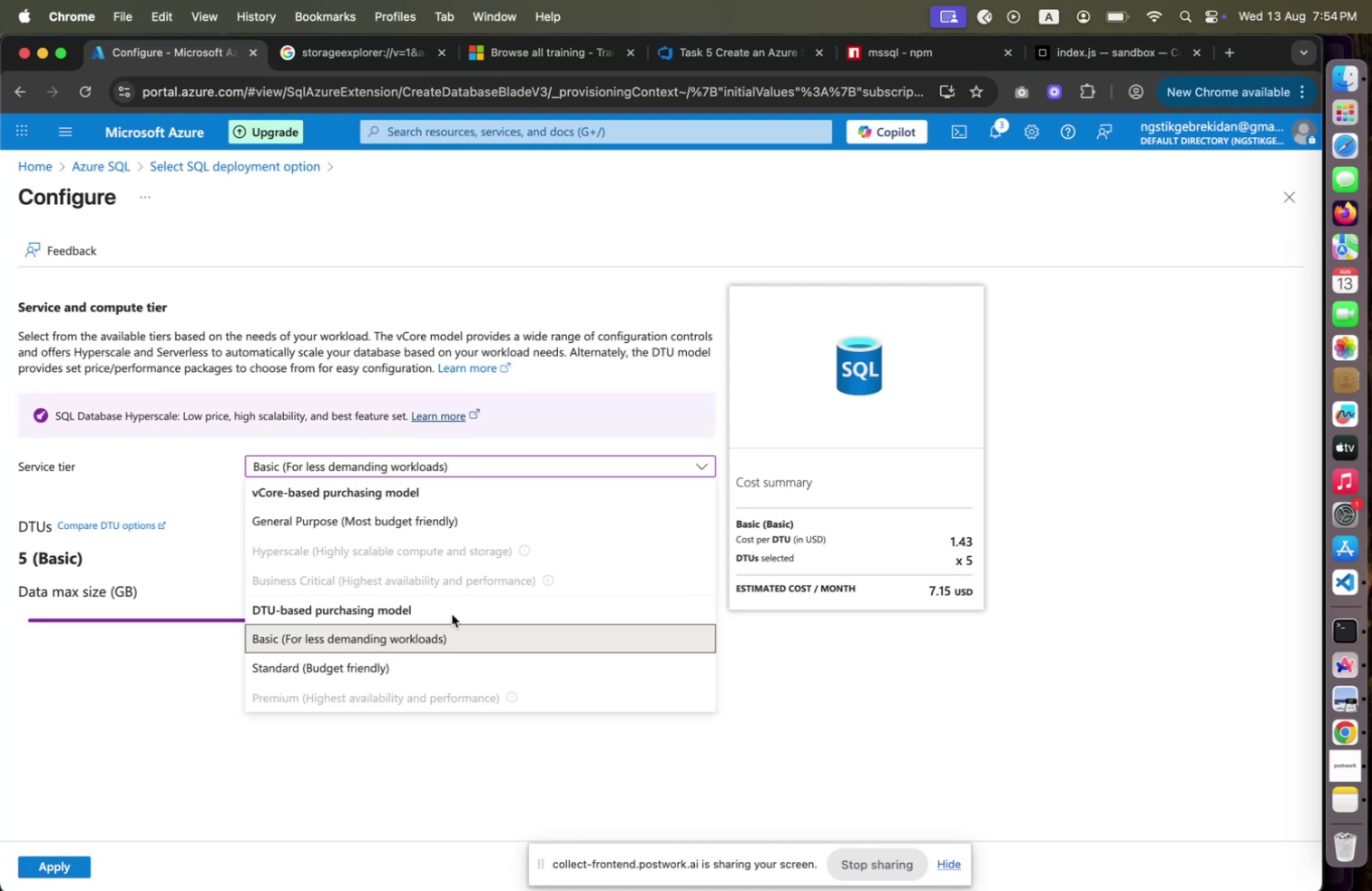 
left_click([393, 524])
 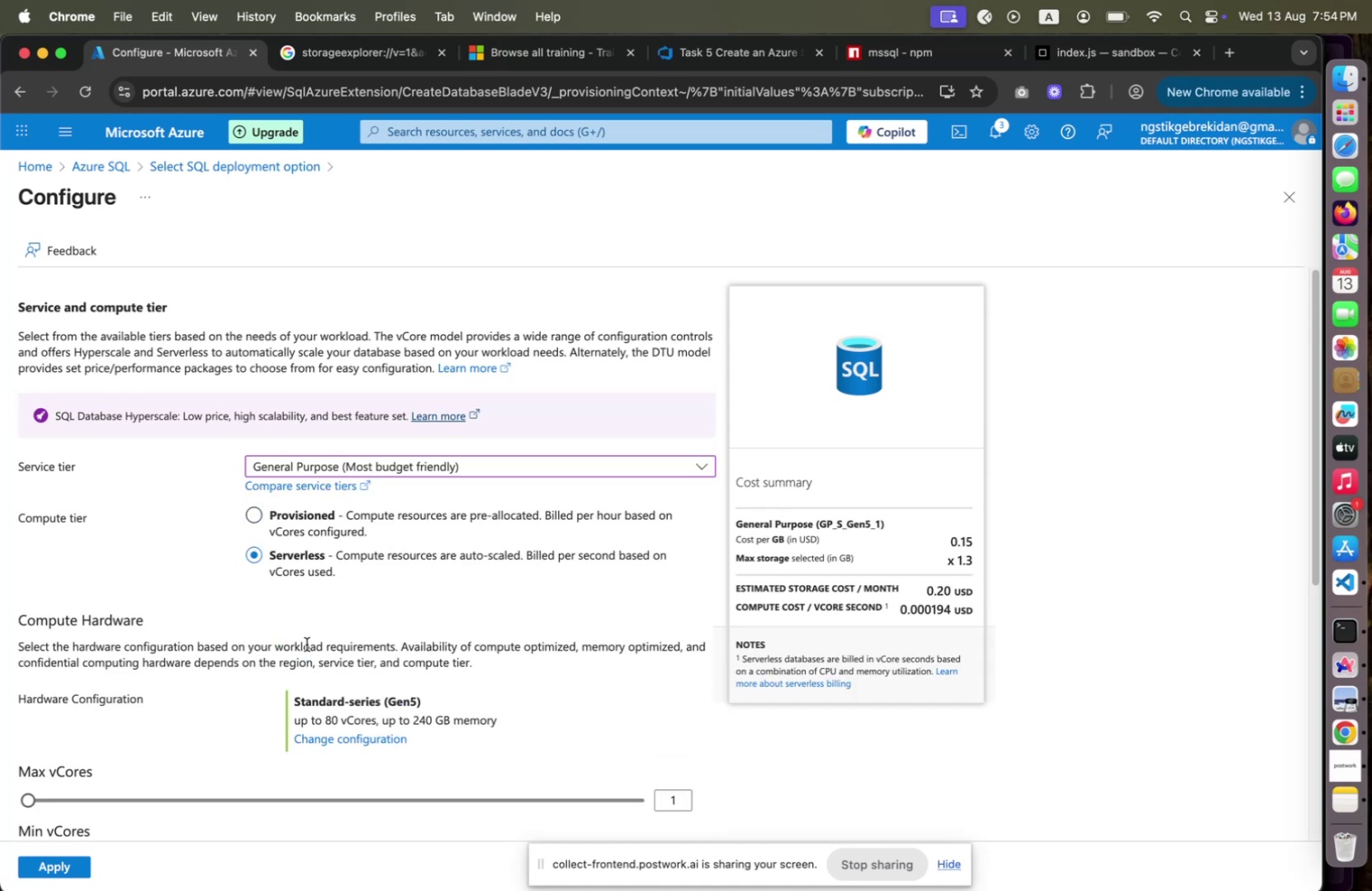 
scroll: coordinate [361, 631], scroll_direction: down, amount: 13.0
 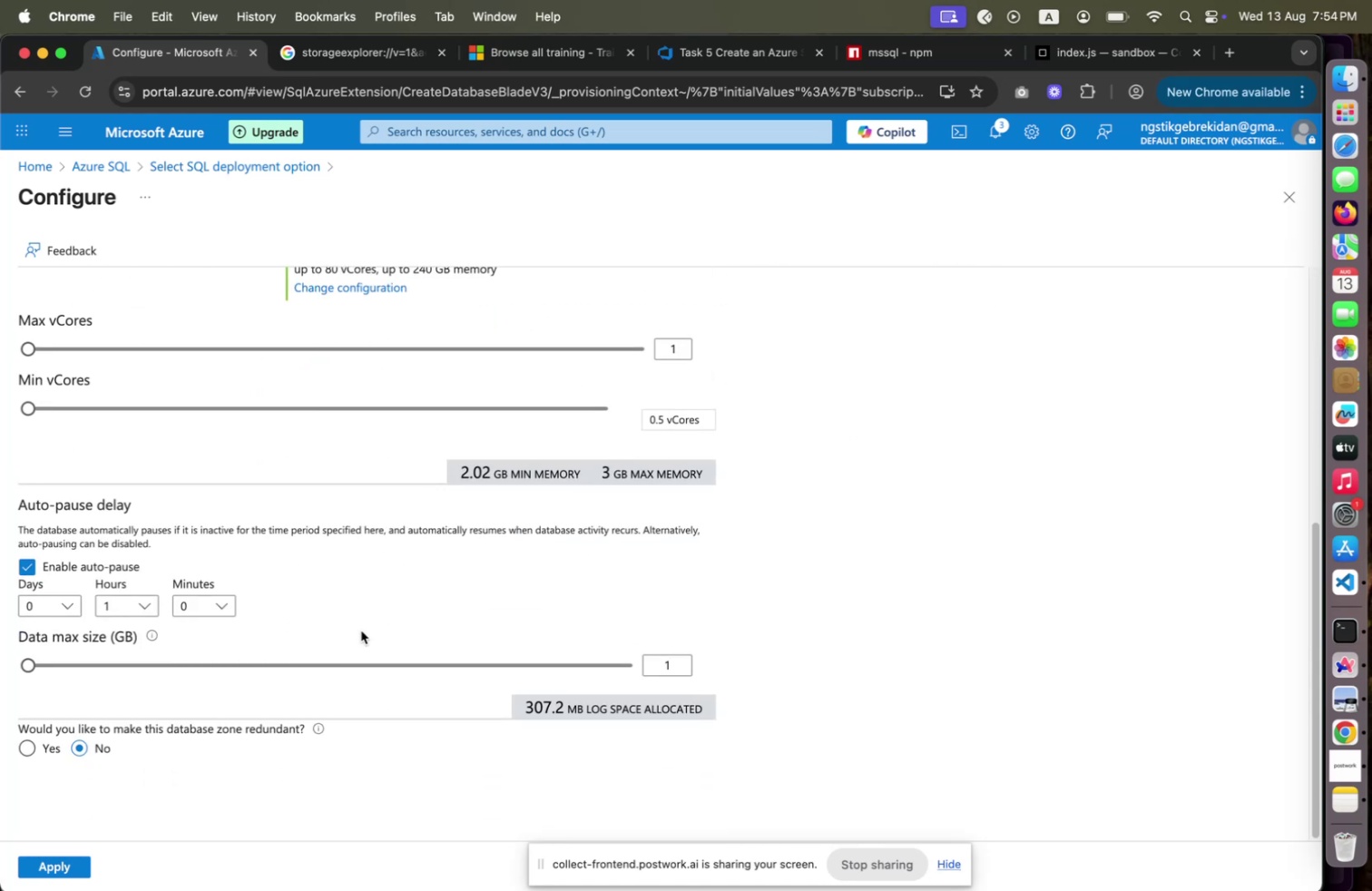 
scroll: coordinate [361, 630], scroll_direction: up, amount: 14.0
 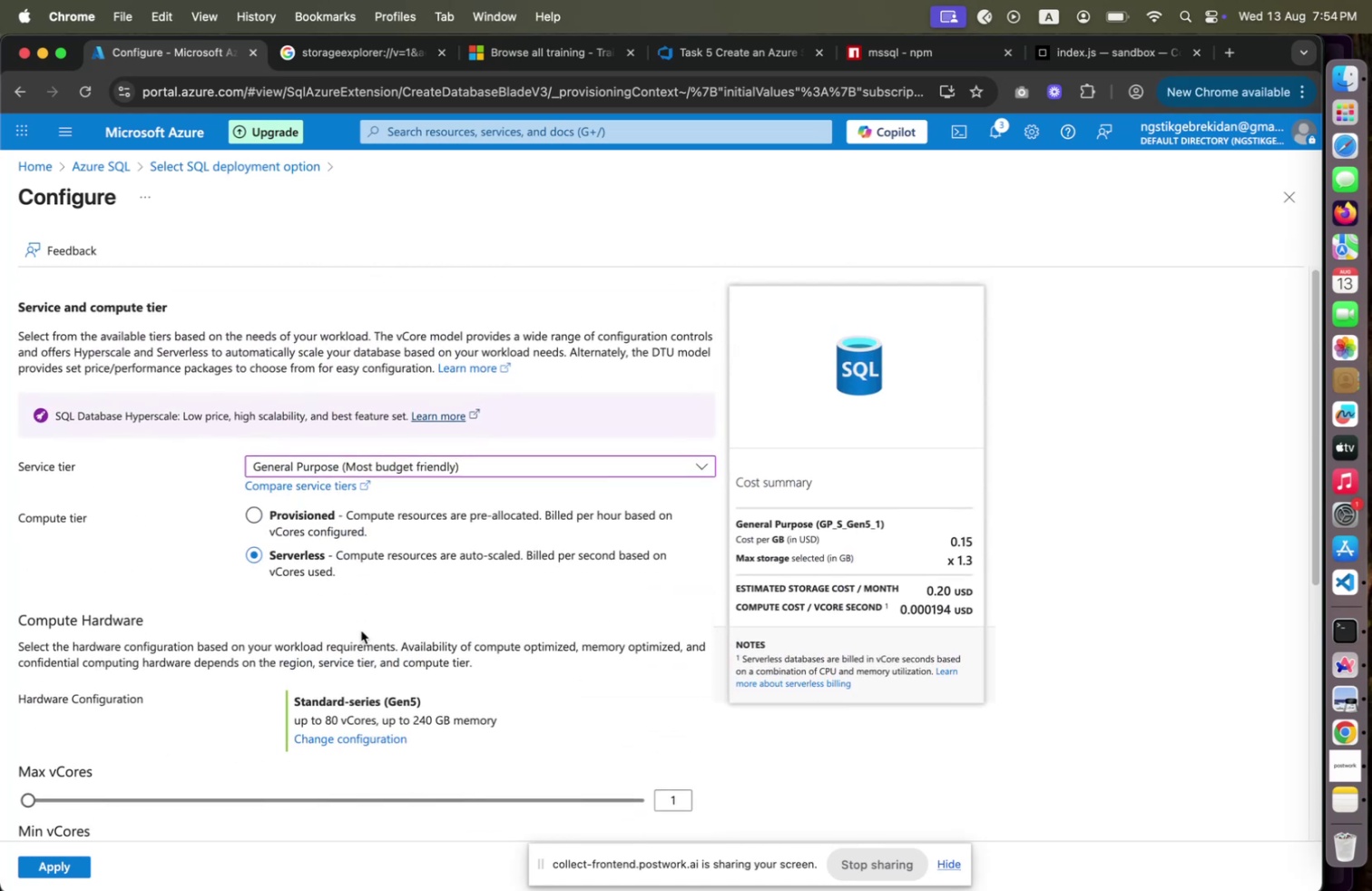 
scroll: coordinate [361, 629], scroll_direction: down, amount: 15.0
 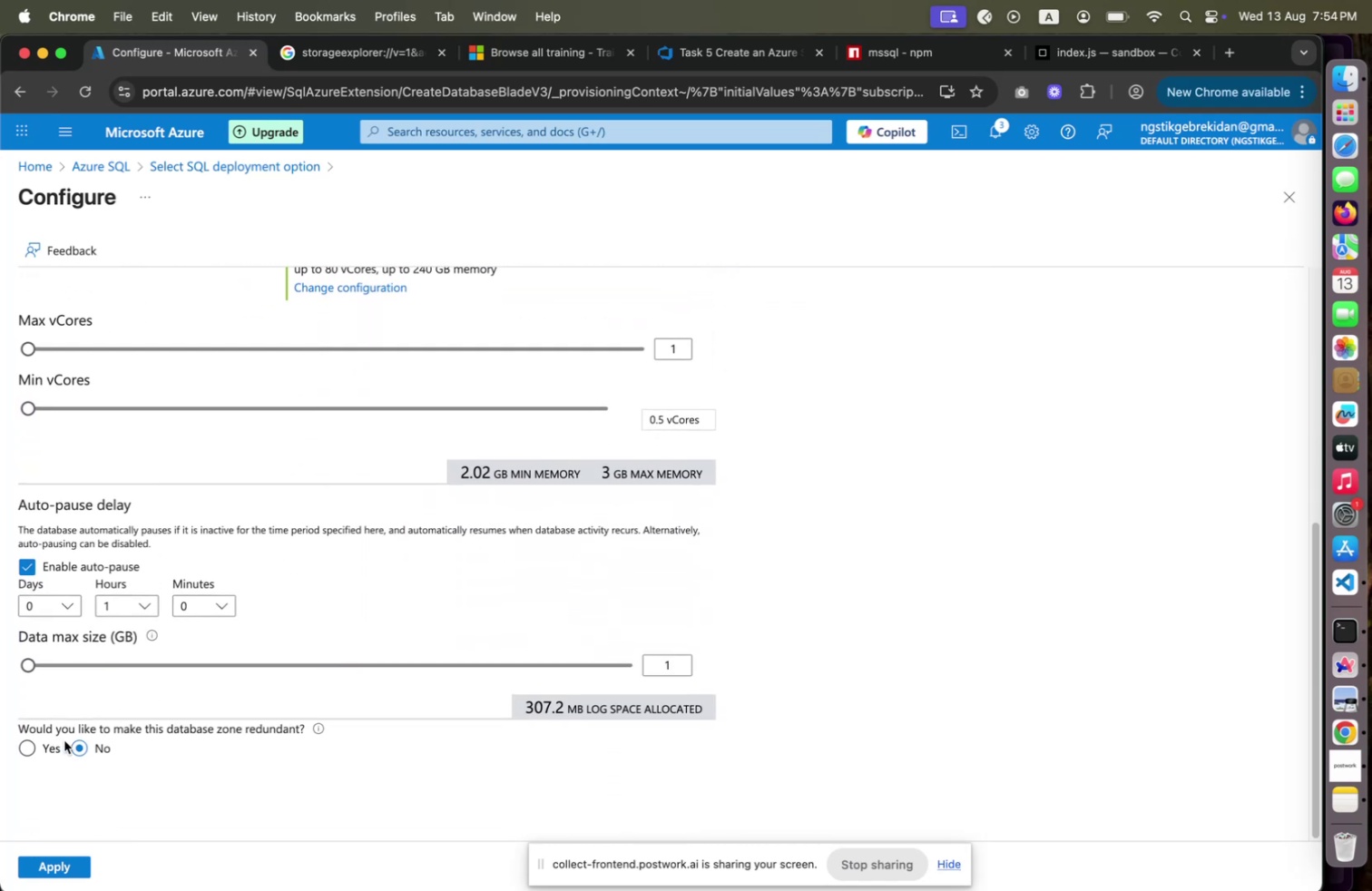 
scroll: coordinate [124, 746], scroll_direction: up, amount: 1.0
 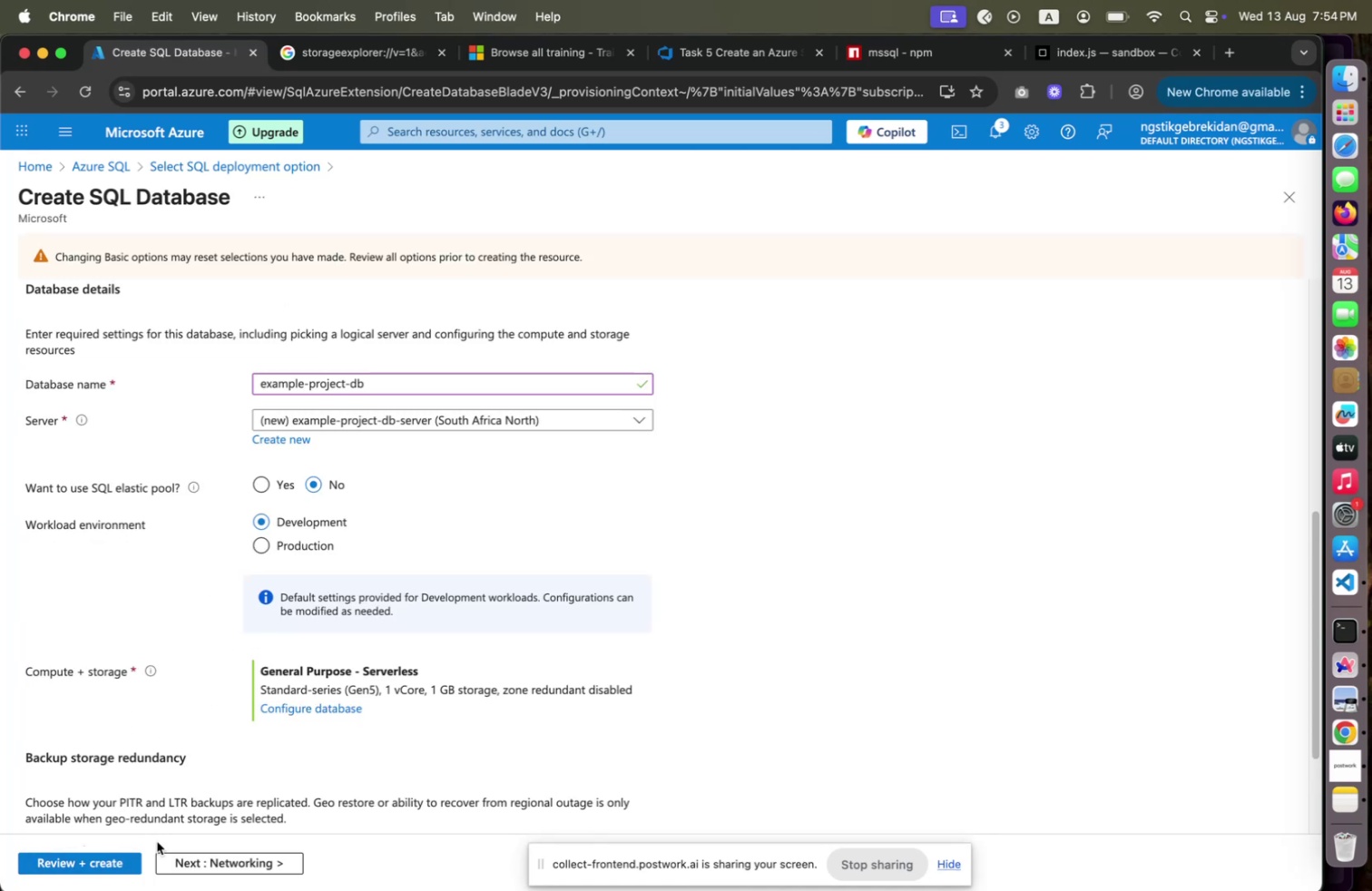 
wait(11.14)
 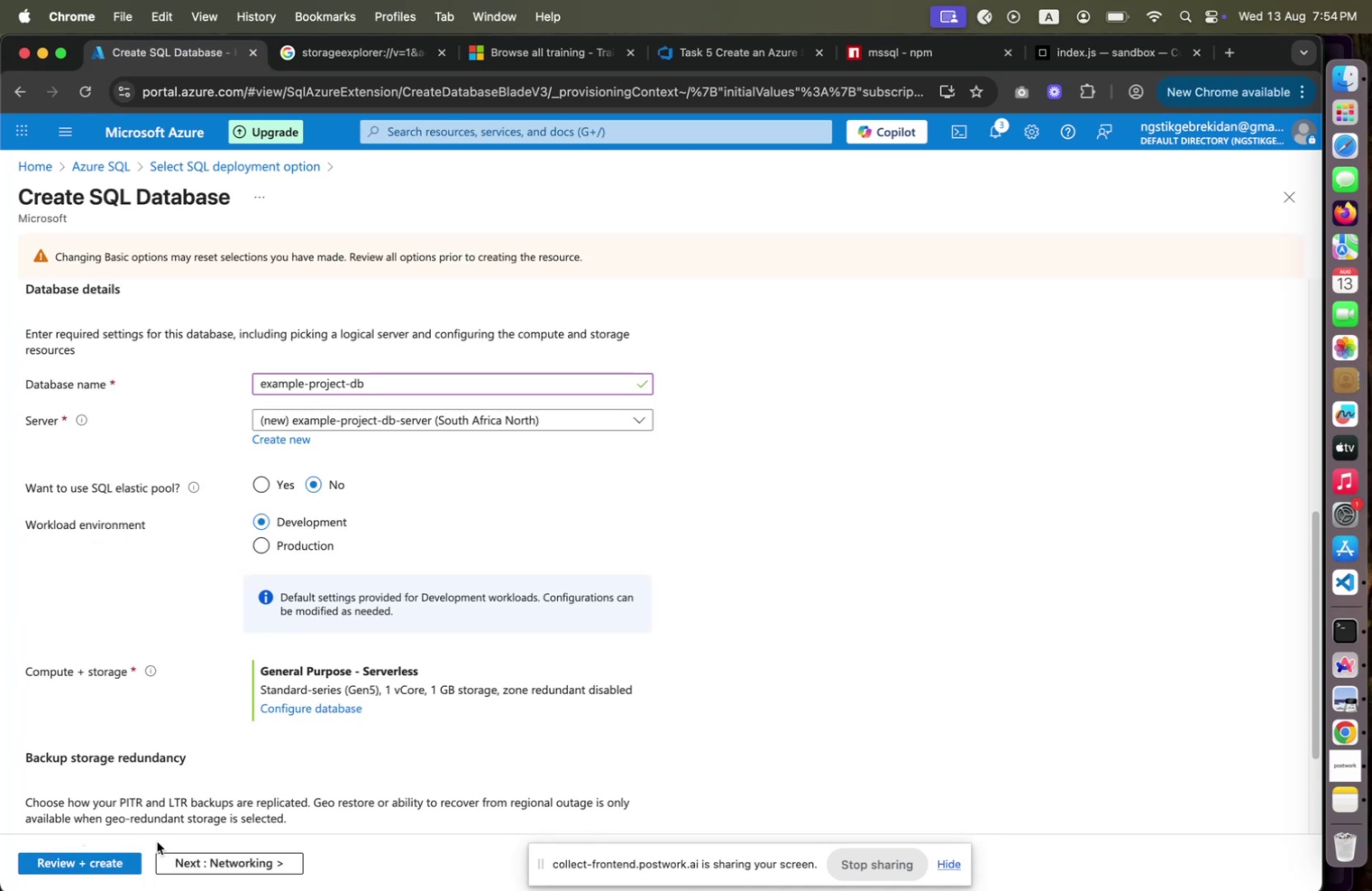 
scroll: coordinate [214, 794], scroll_direction: down, amount: 14.0
 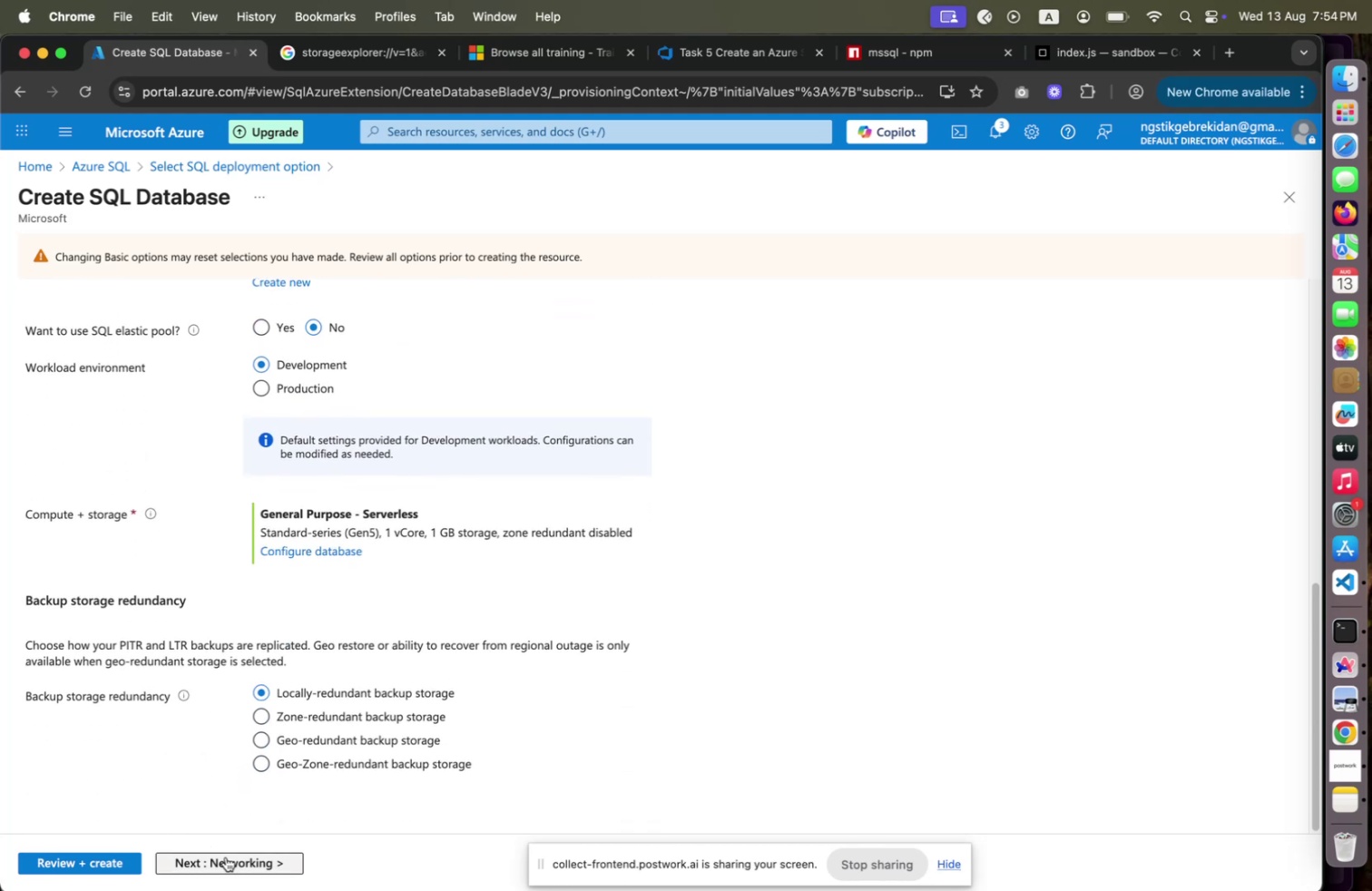 
scroll: coordinate [237, 712], scroll_direction: up, amount: 46.0
 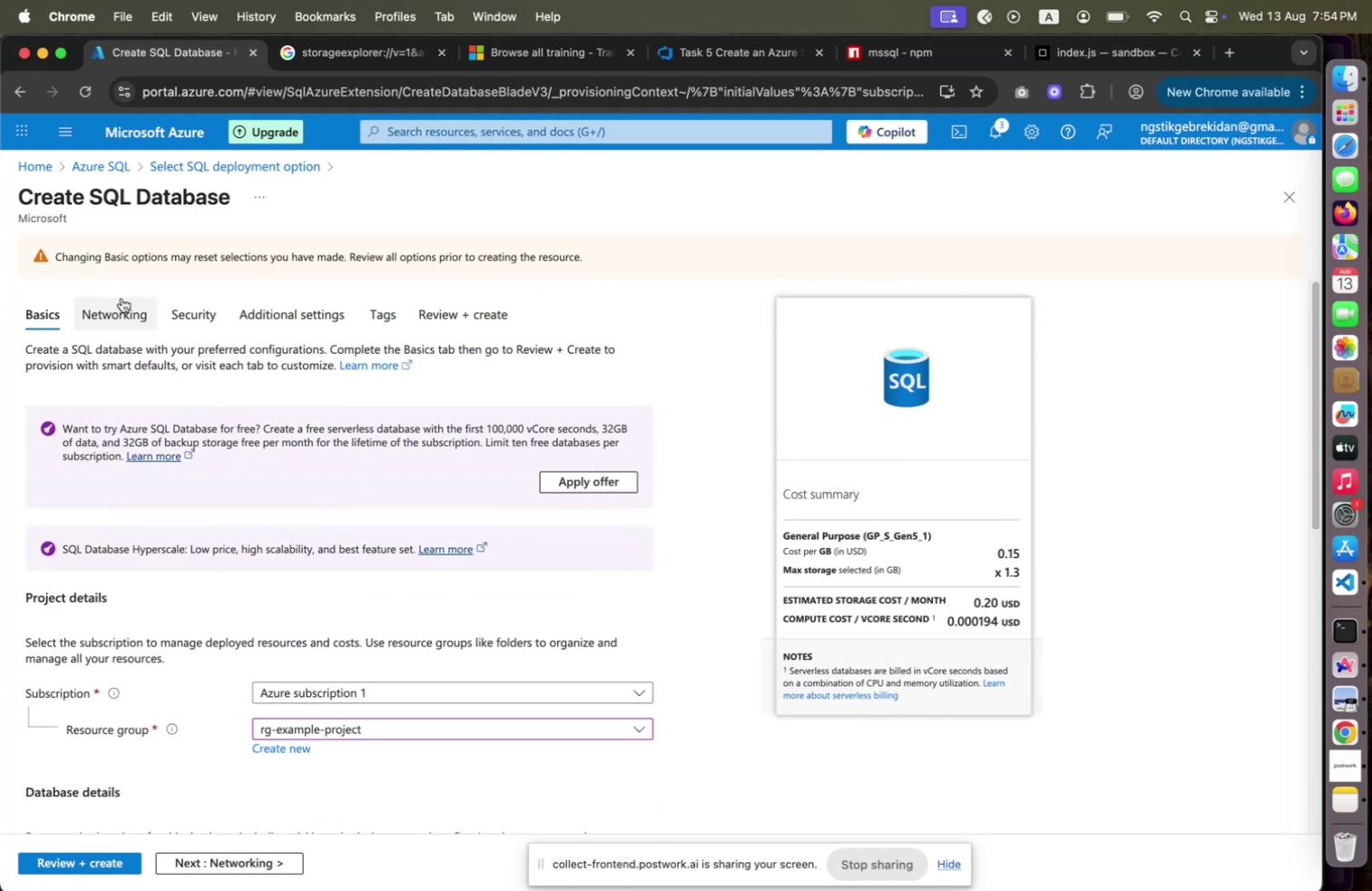 
wait(7.64)
 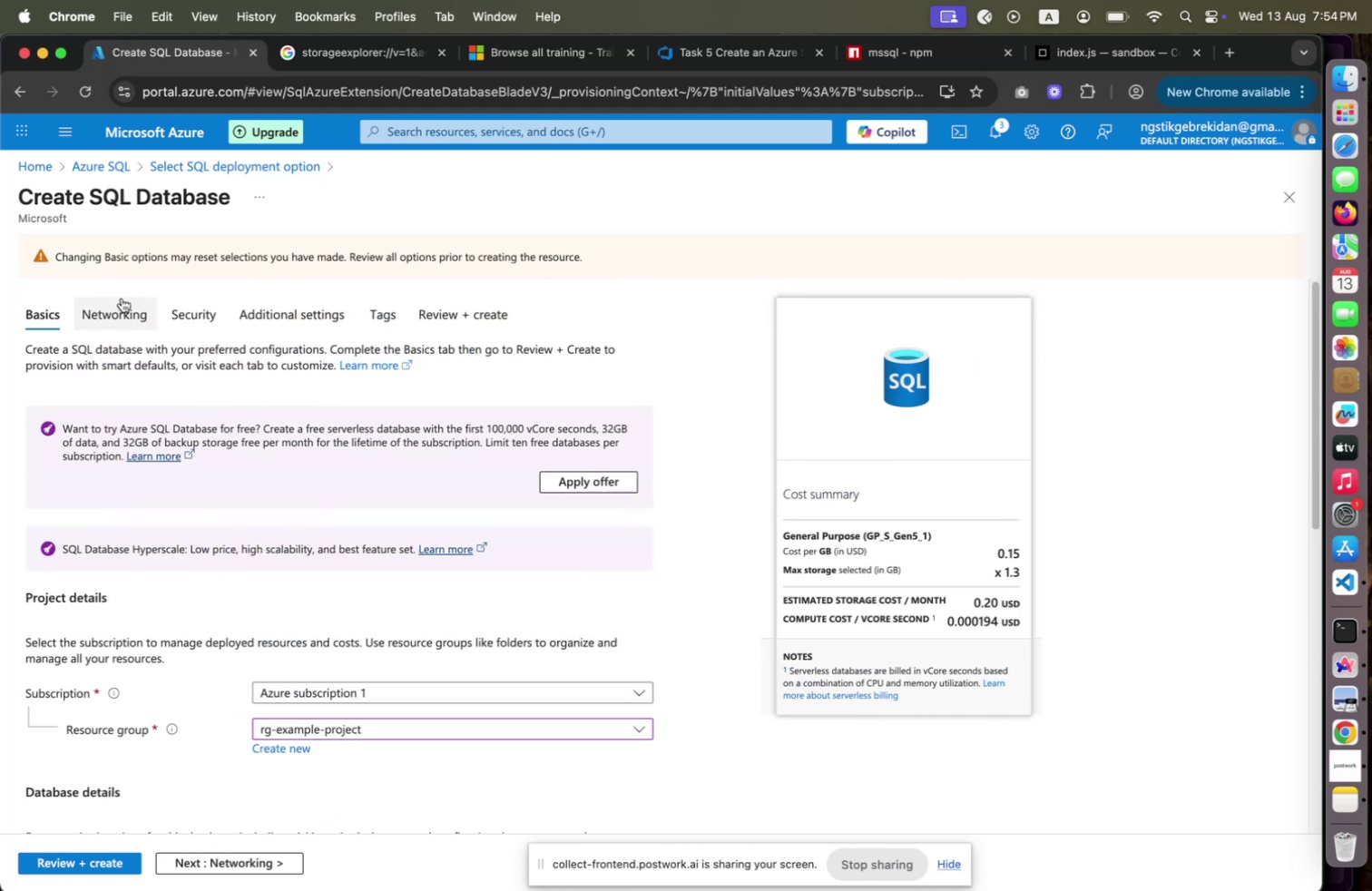 
left_click([118, 299])
 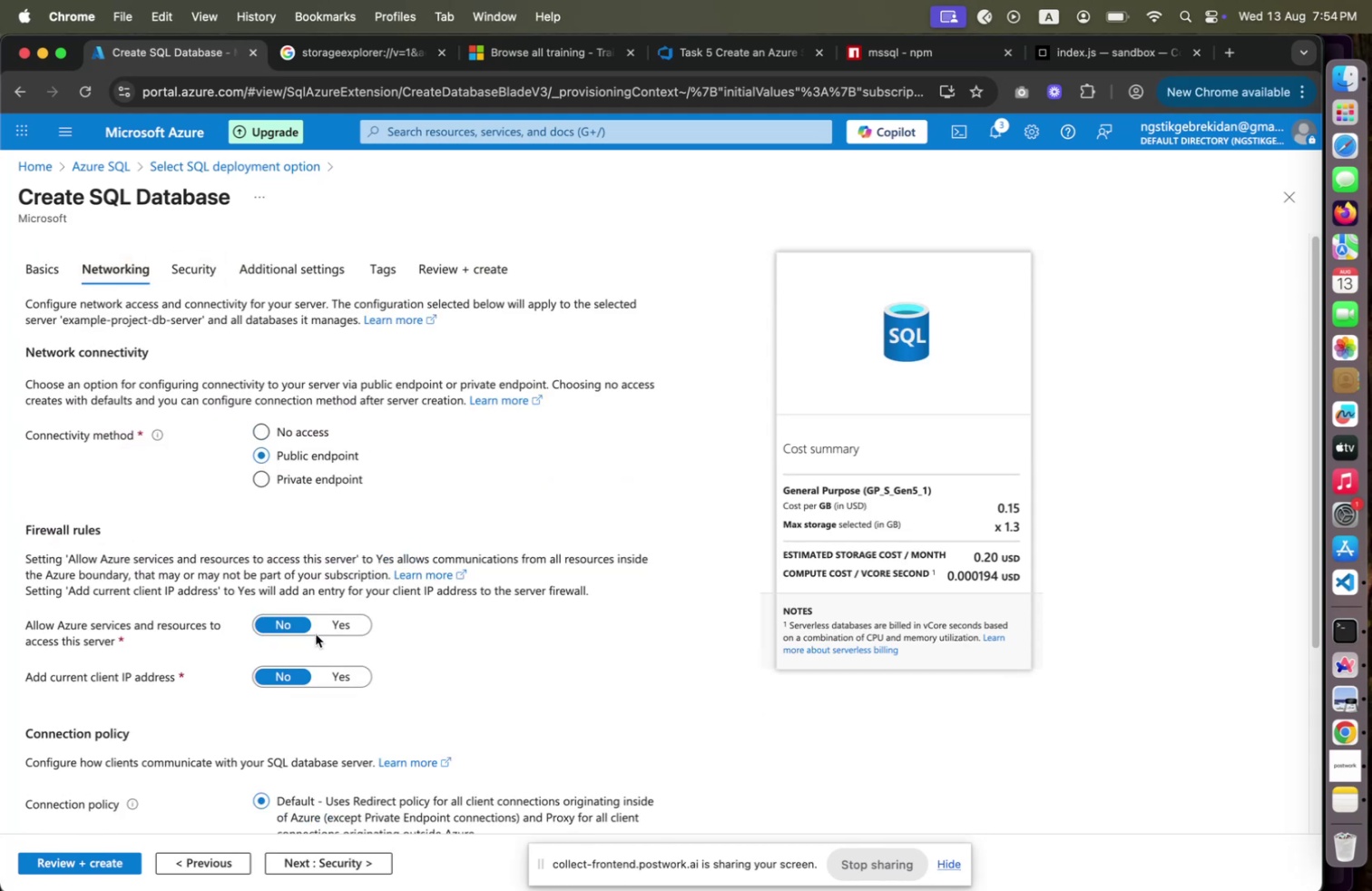 
wait(13.28)
 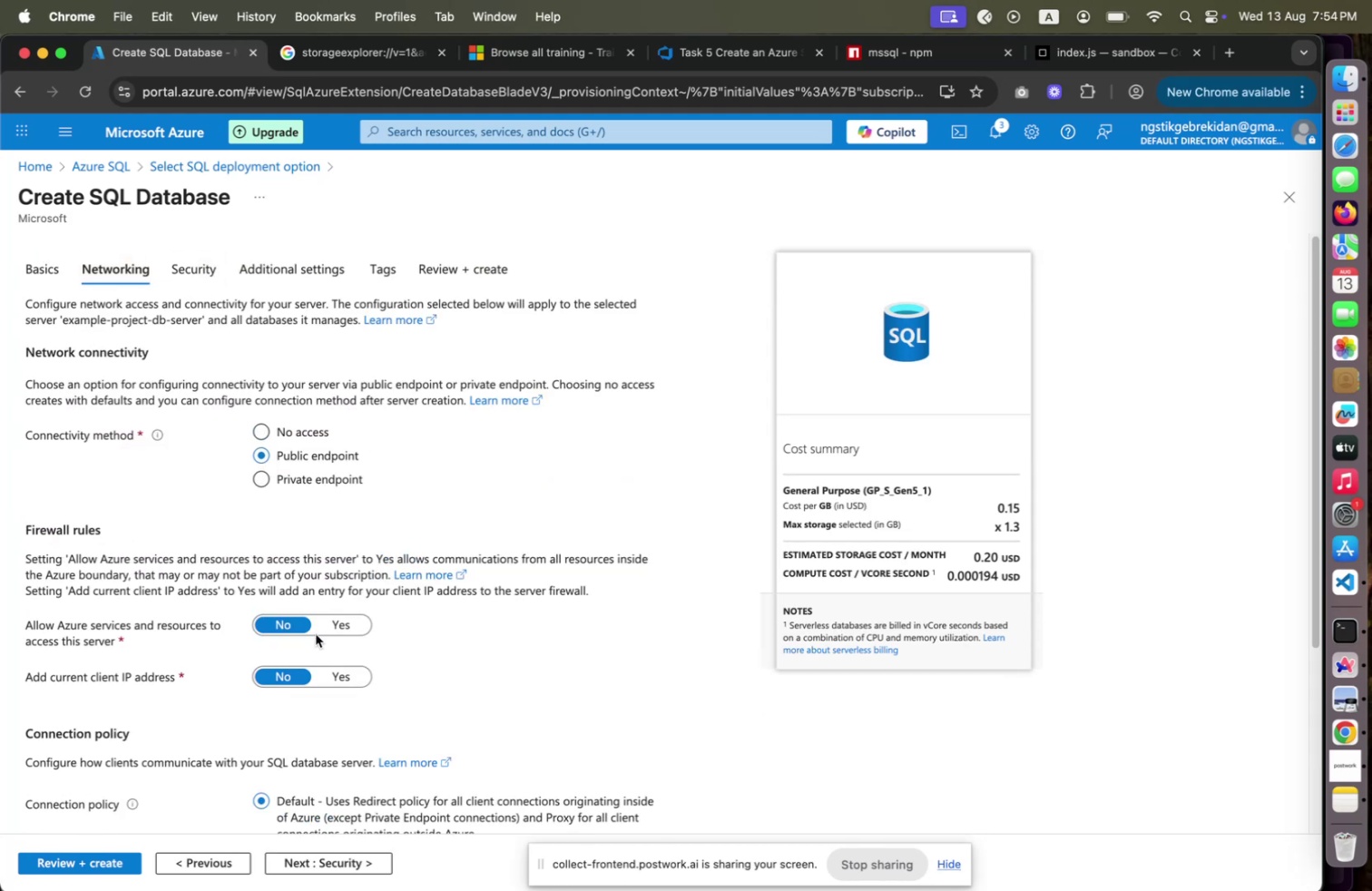 
left_click([342, 676])
 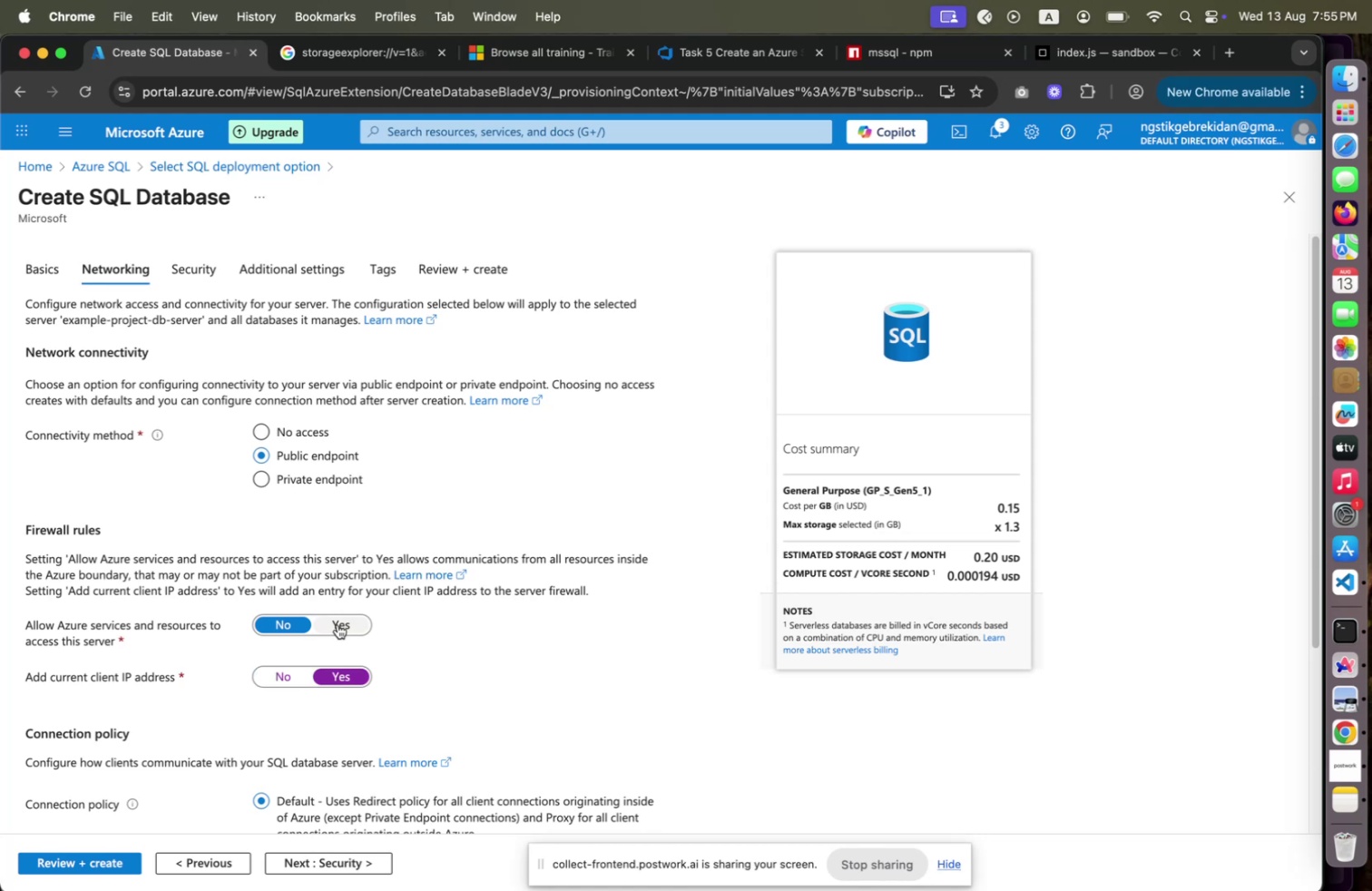 
left_click([338, 623])
 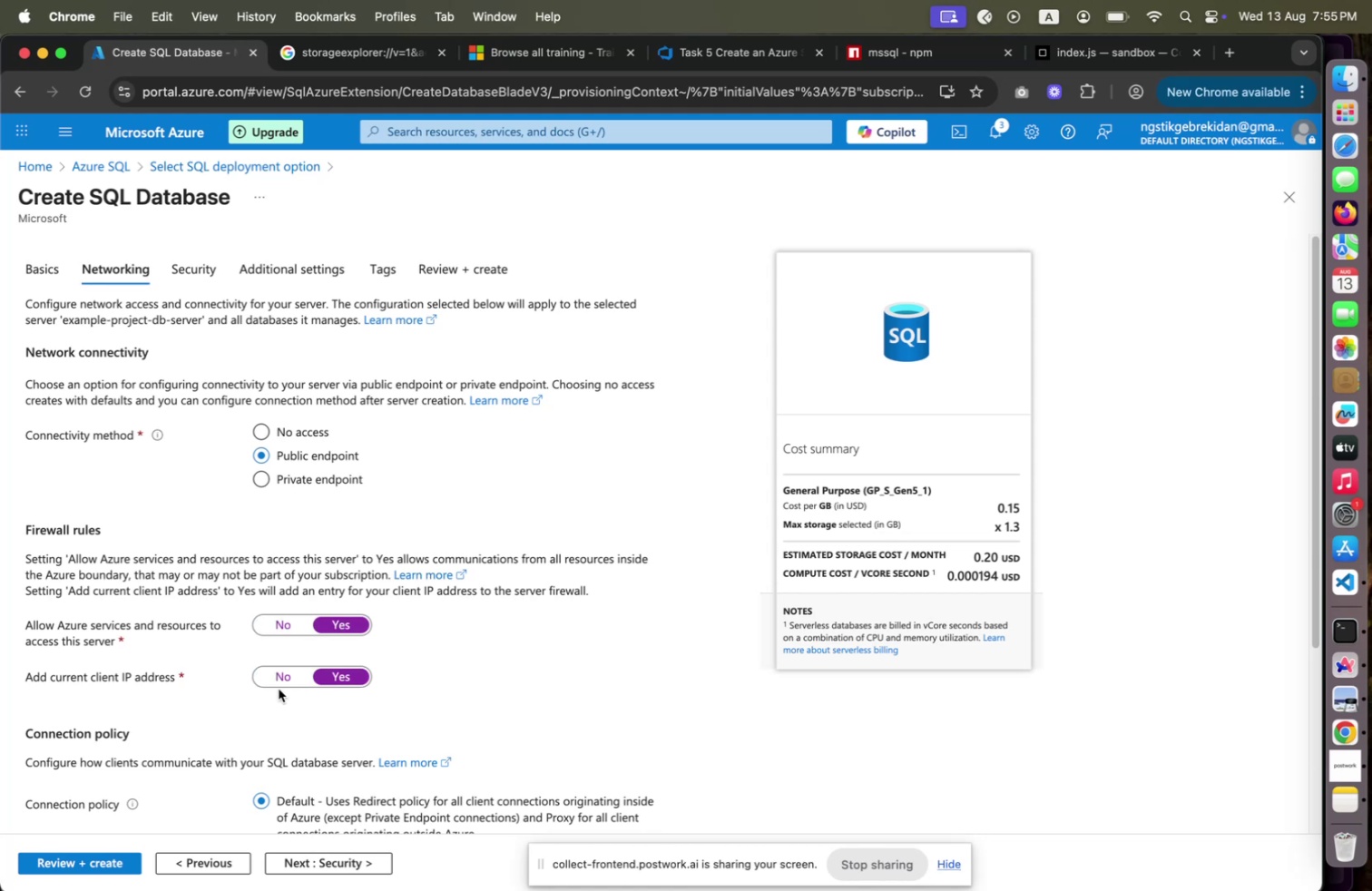 
scroll: coordinate [346, 676], scroll_direction: down, amount: 13.0
 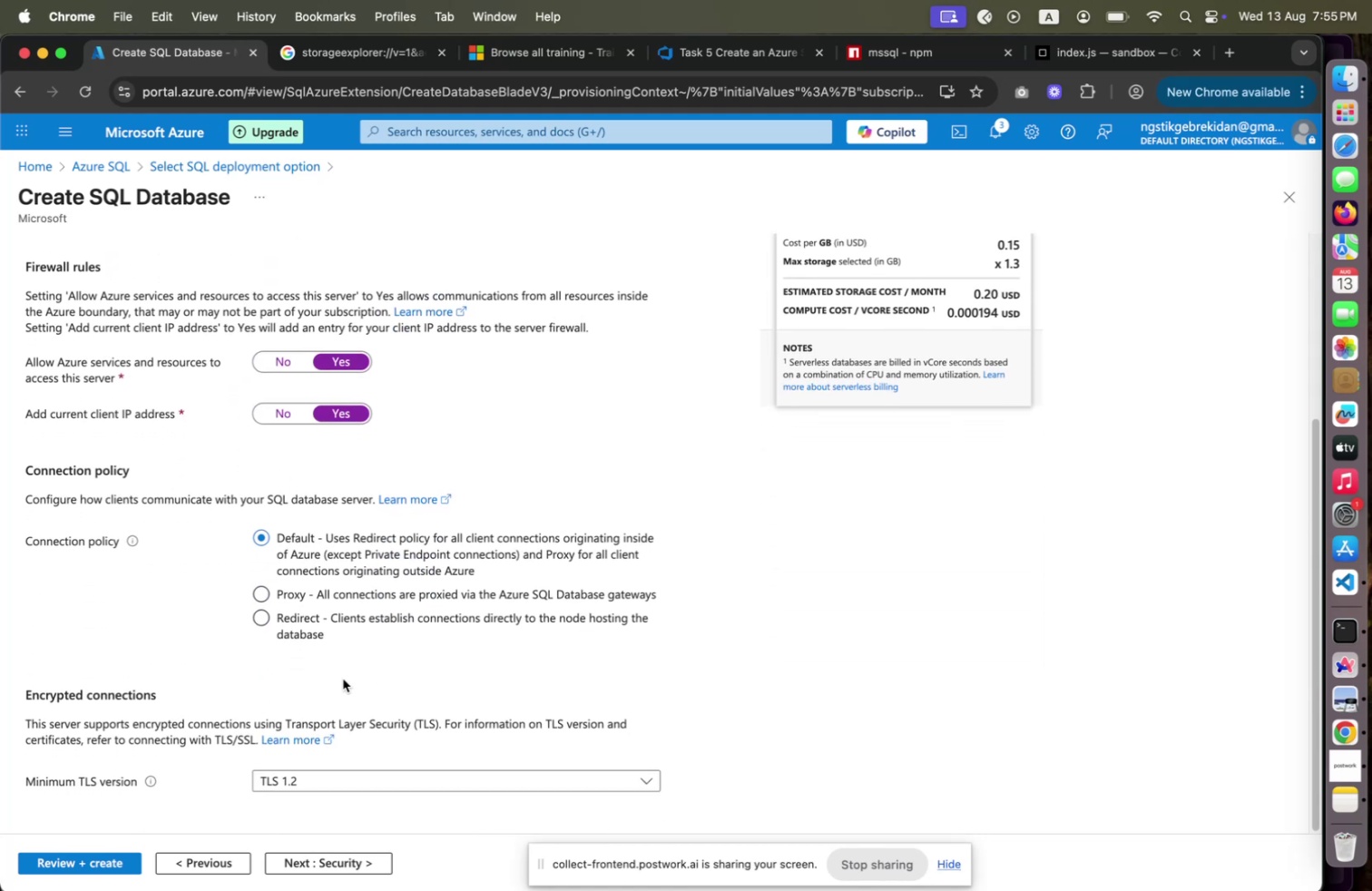 
scroll: coordinate [343, 679], scroll_direction: up, amount: 7.0
 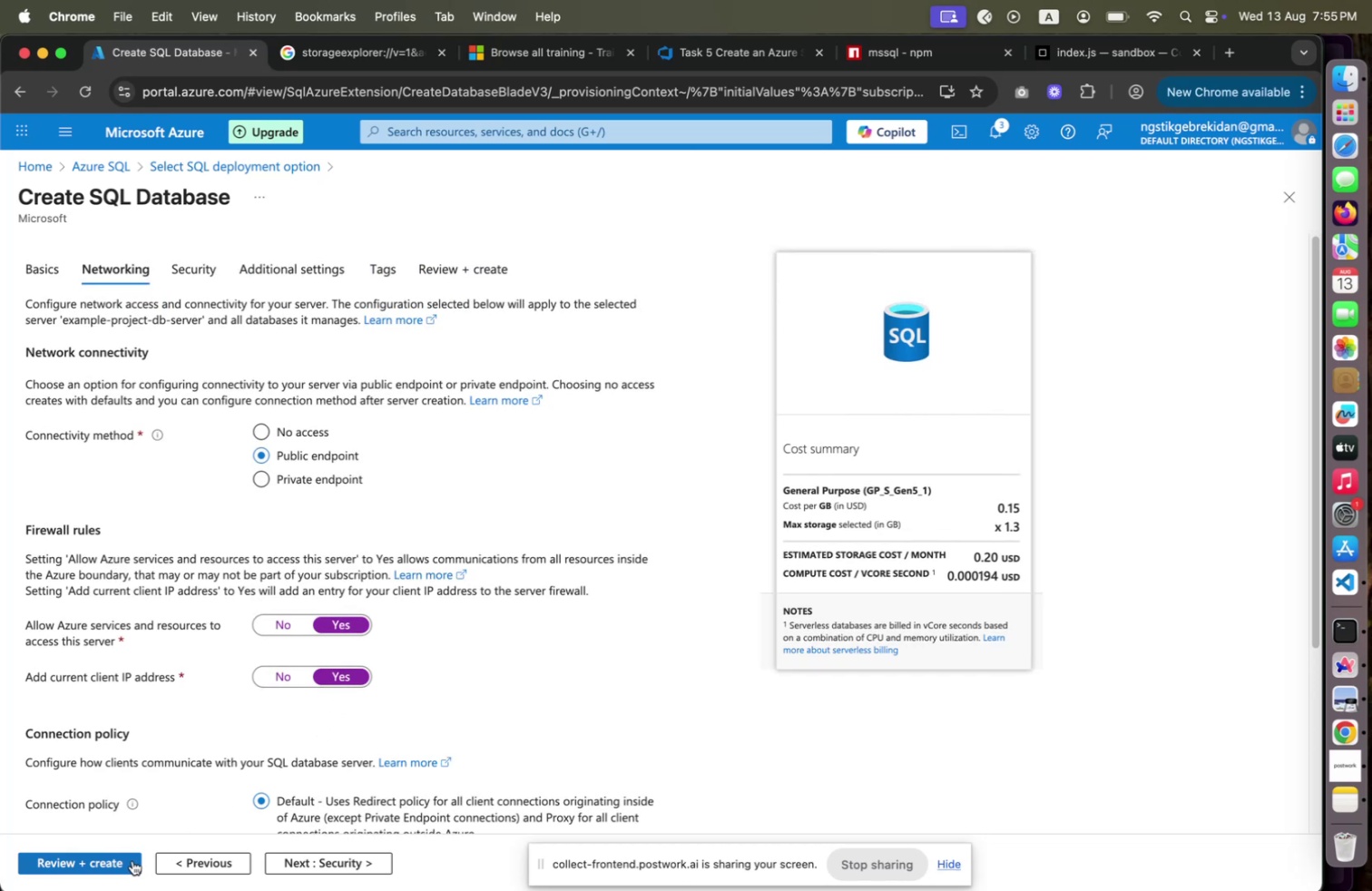 
left_click([132, 859])
 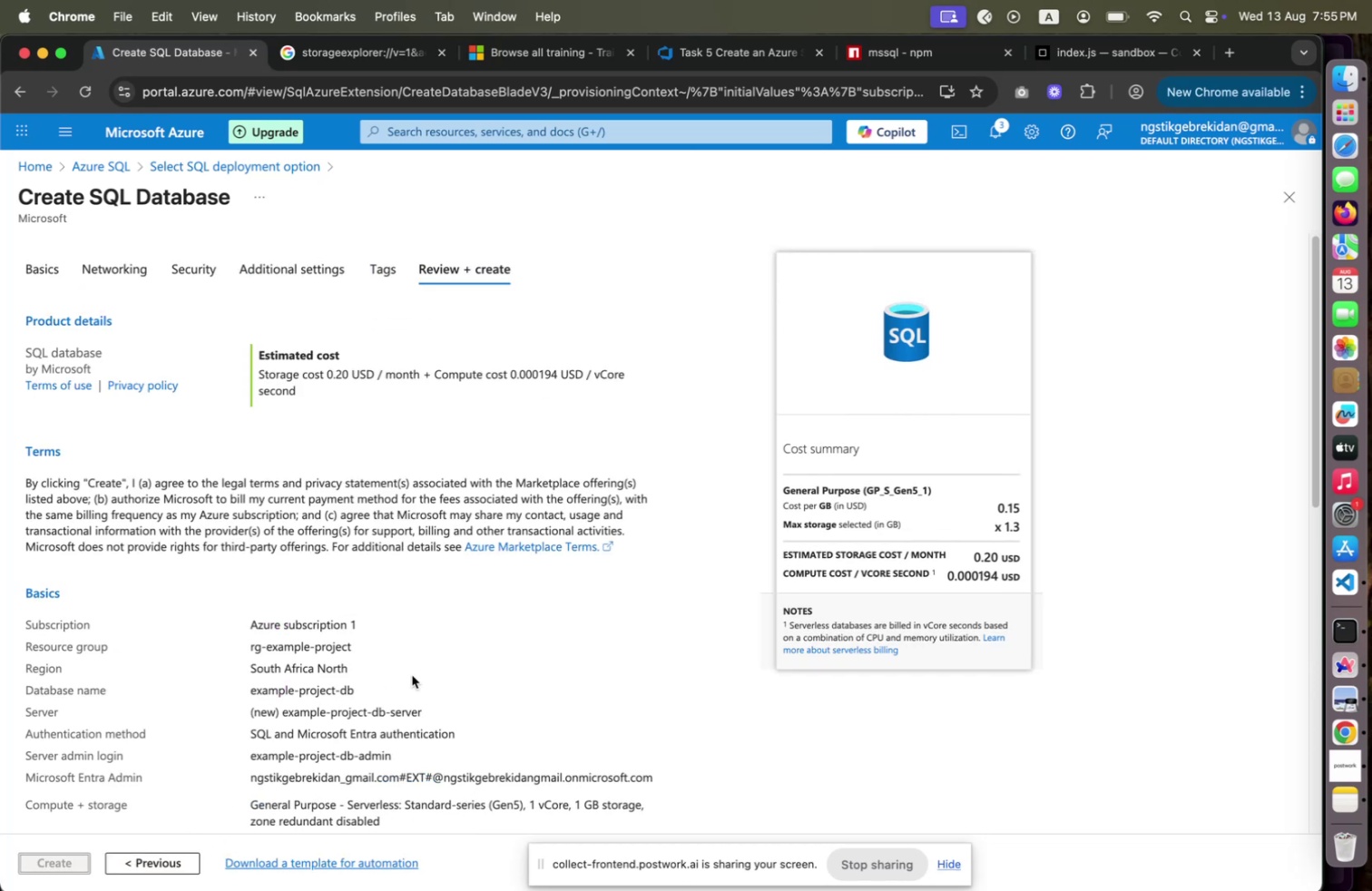 
scroll: coordinate [243, 763], scroll_direction: down, amount: 43.0
 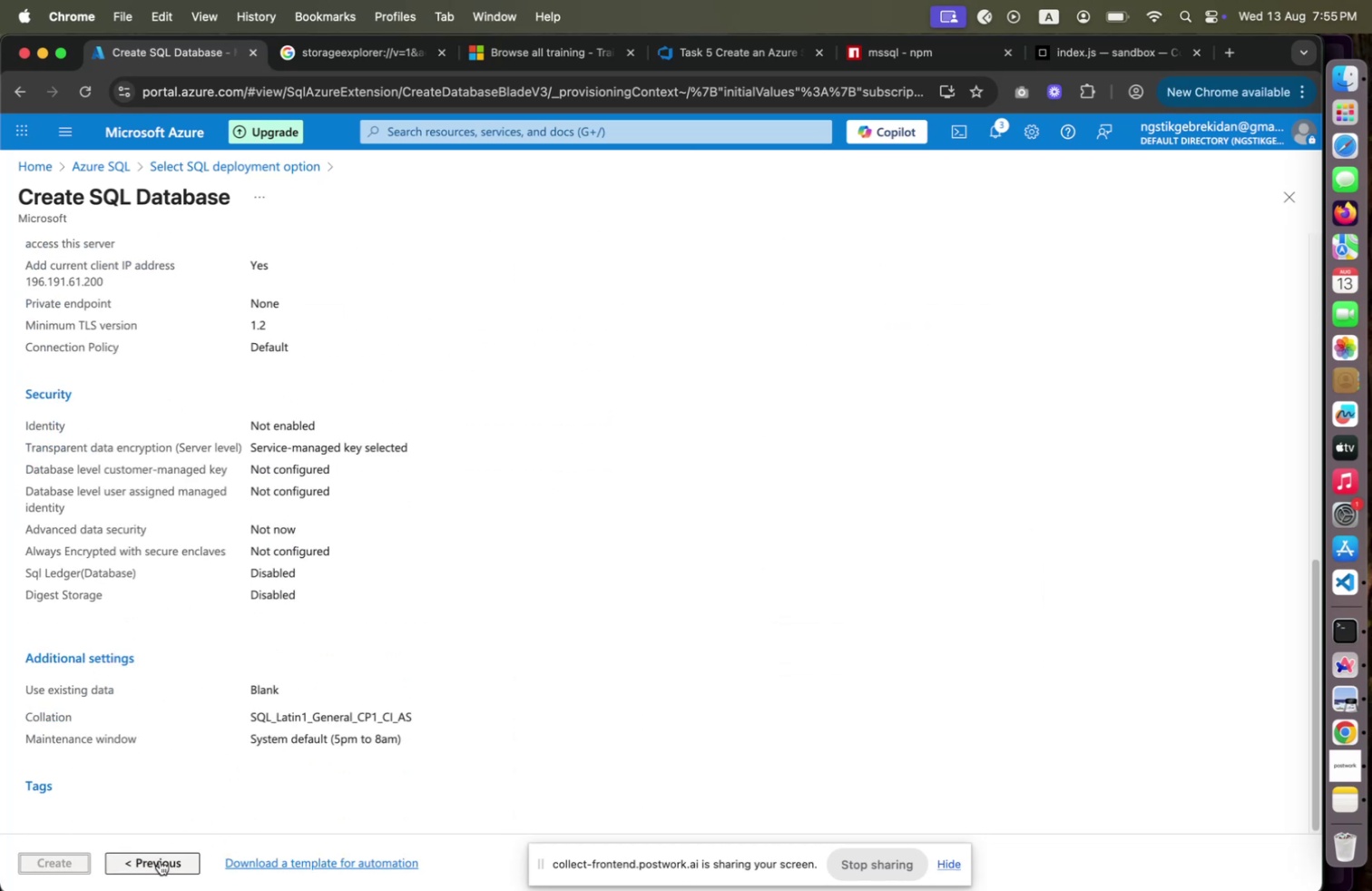 
scroll: coordinate [178, 783], scroll_direction: up, amount: 40.0
 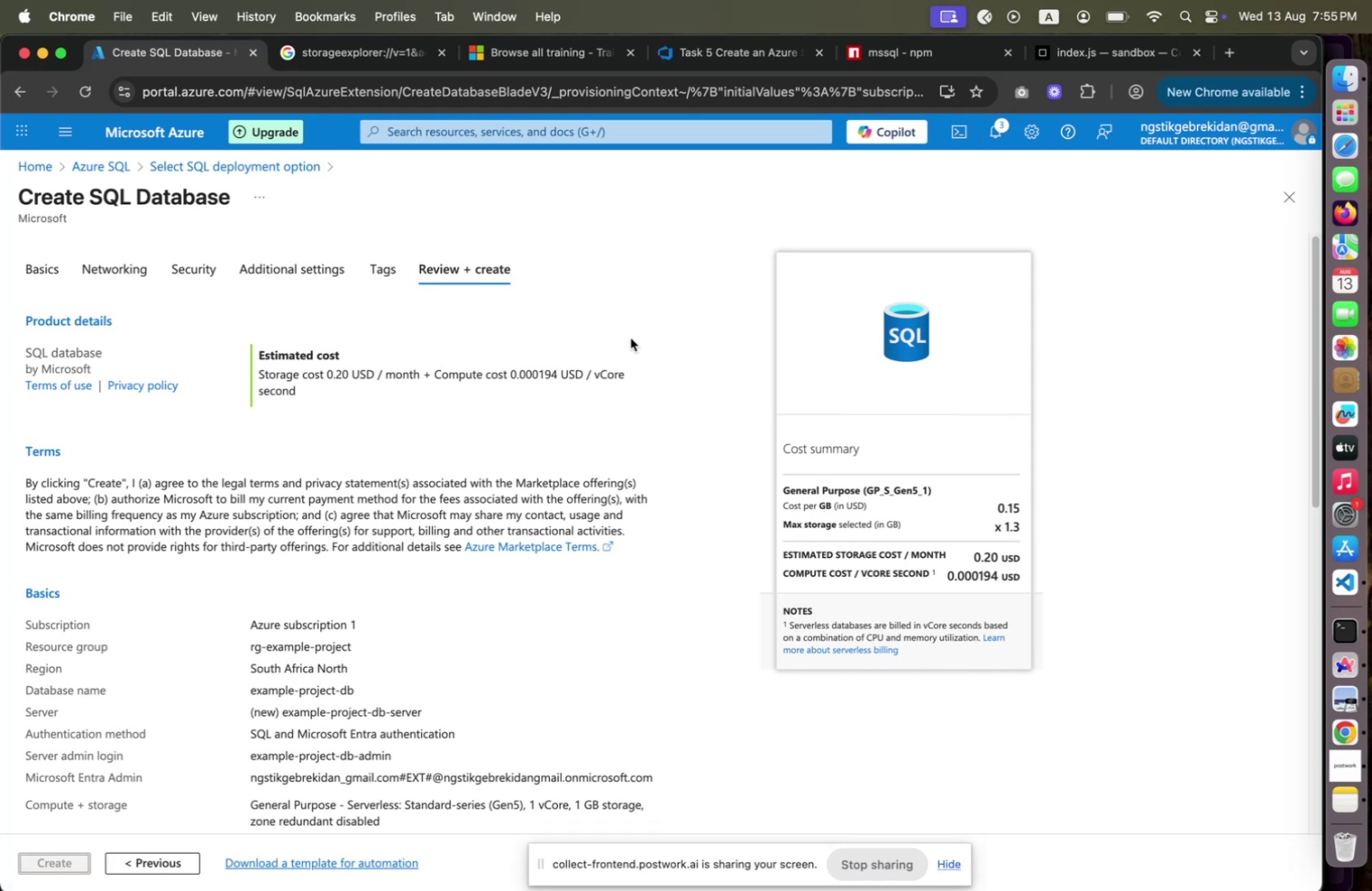 
wait(7.06)
 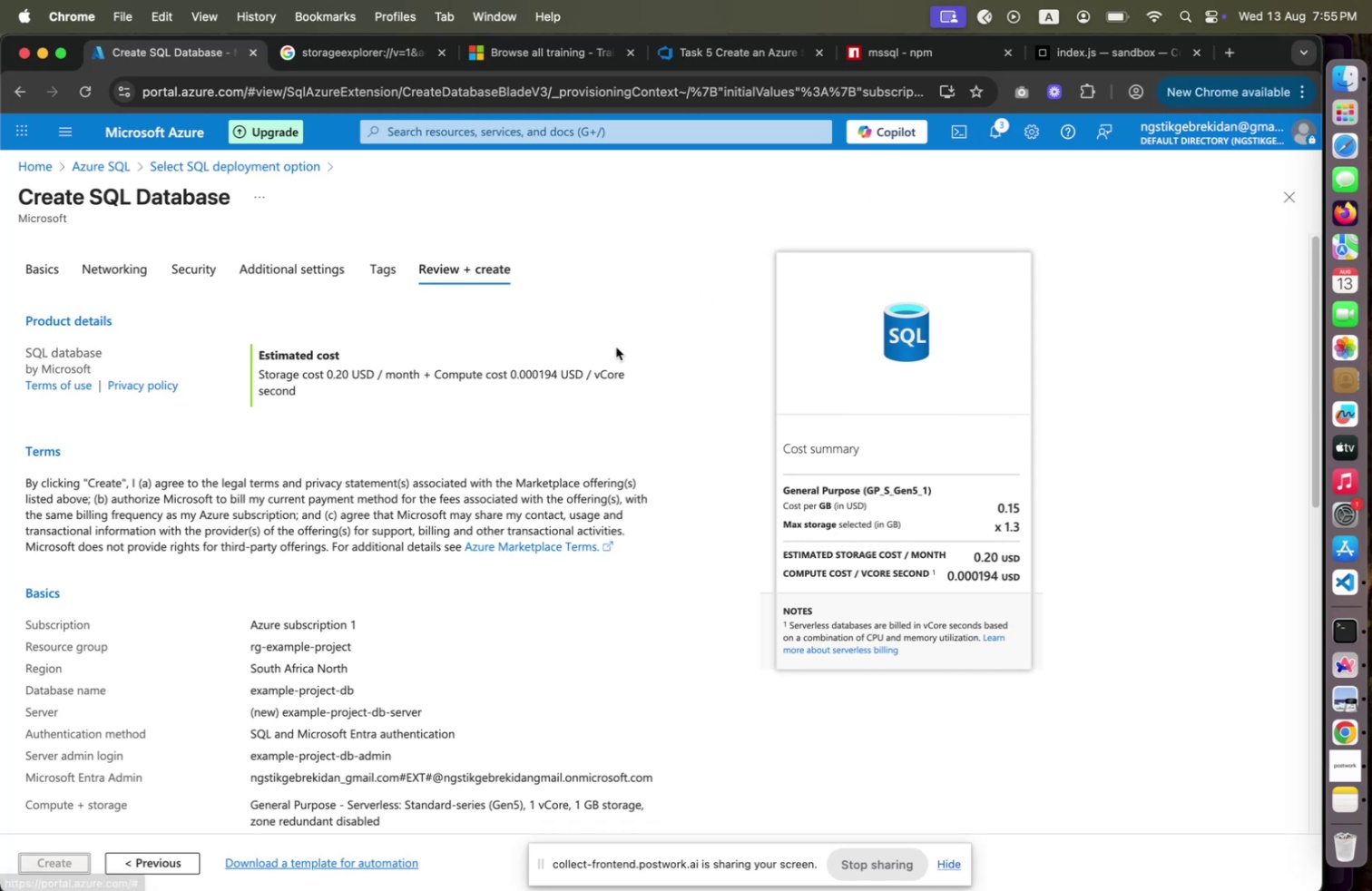 
left_click([998, 133])
 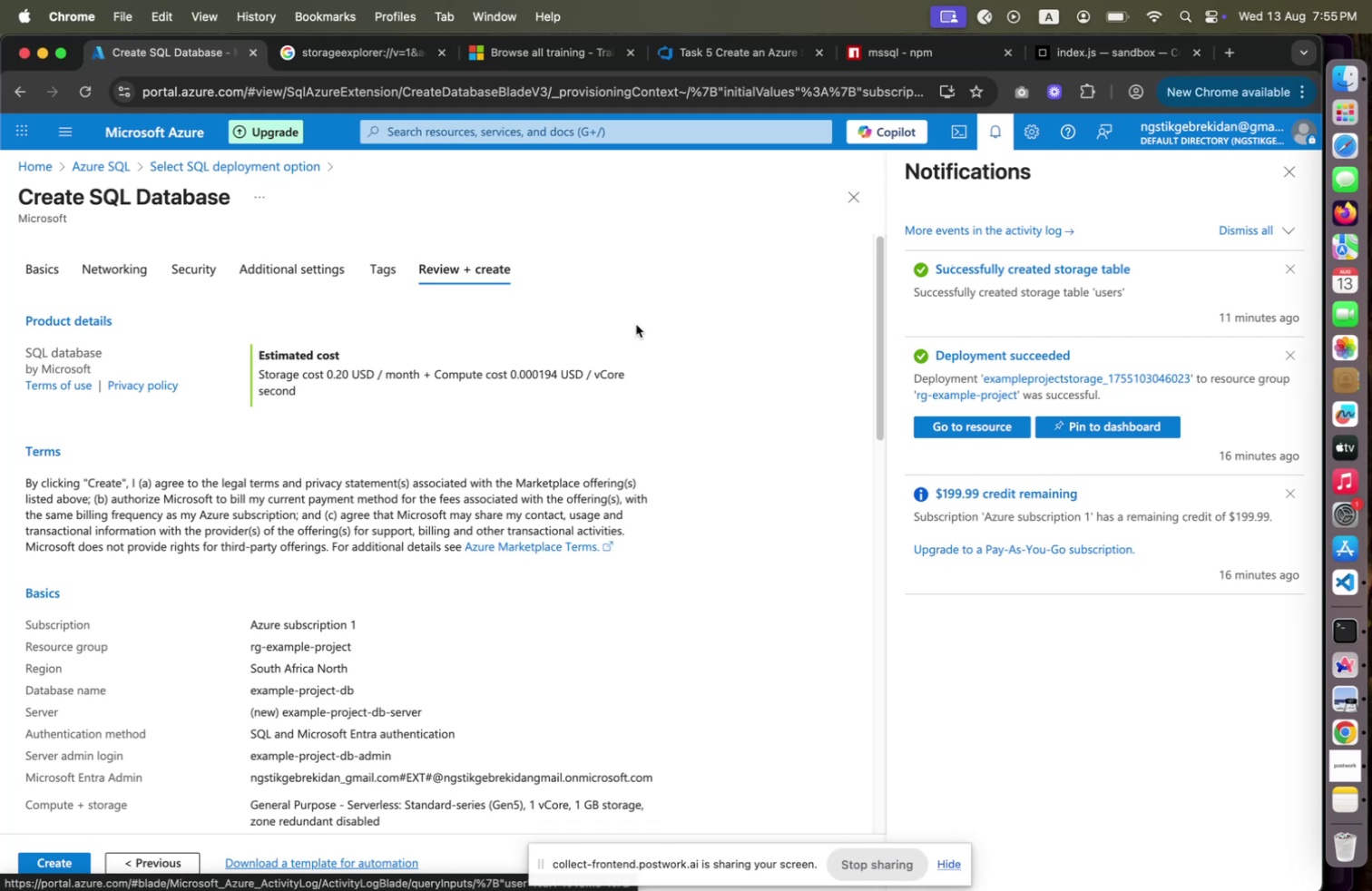 
wait(6.78)
 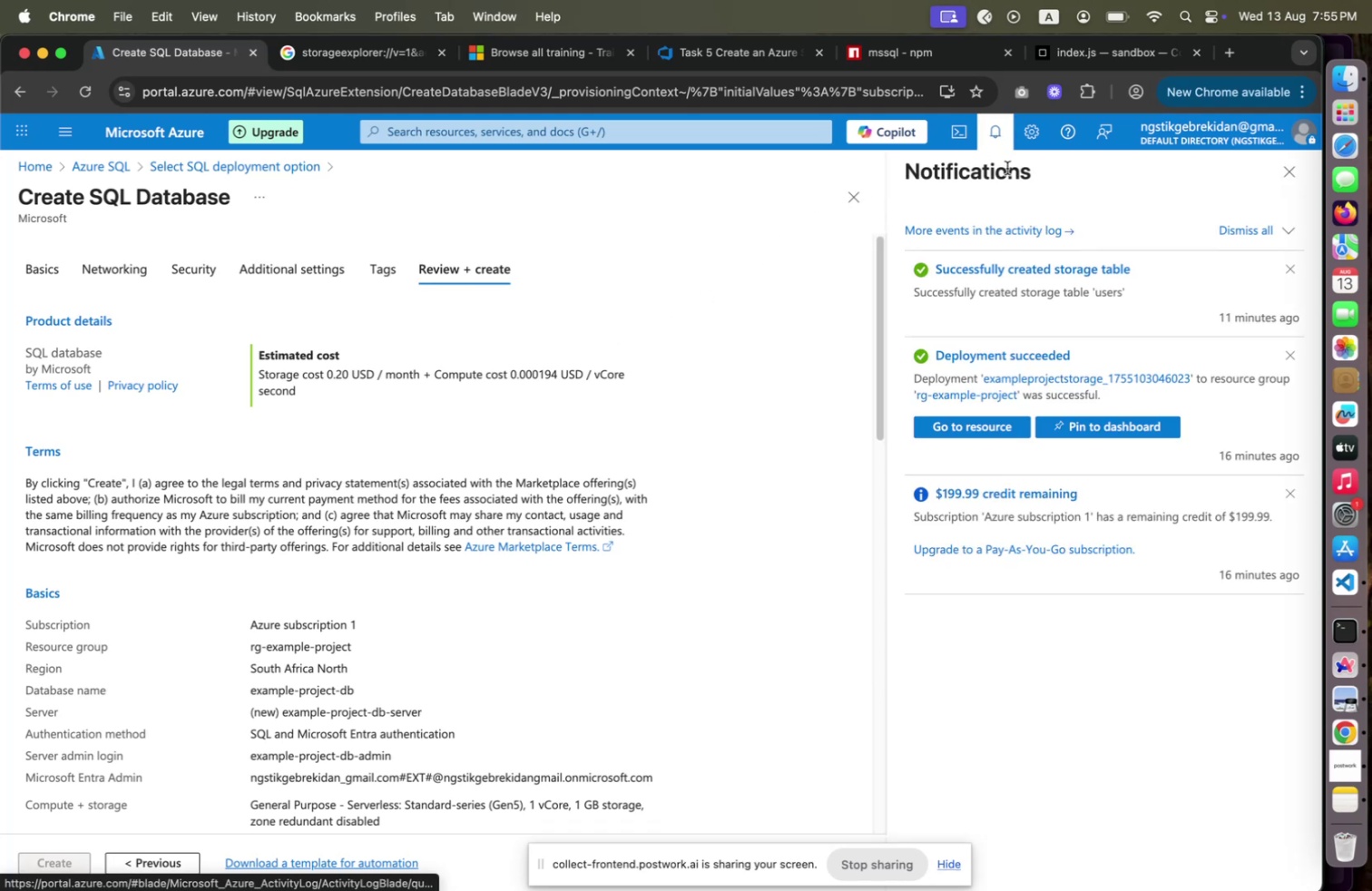 
left_click([1288, 176])
 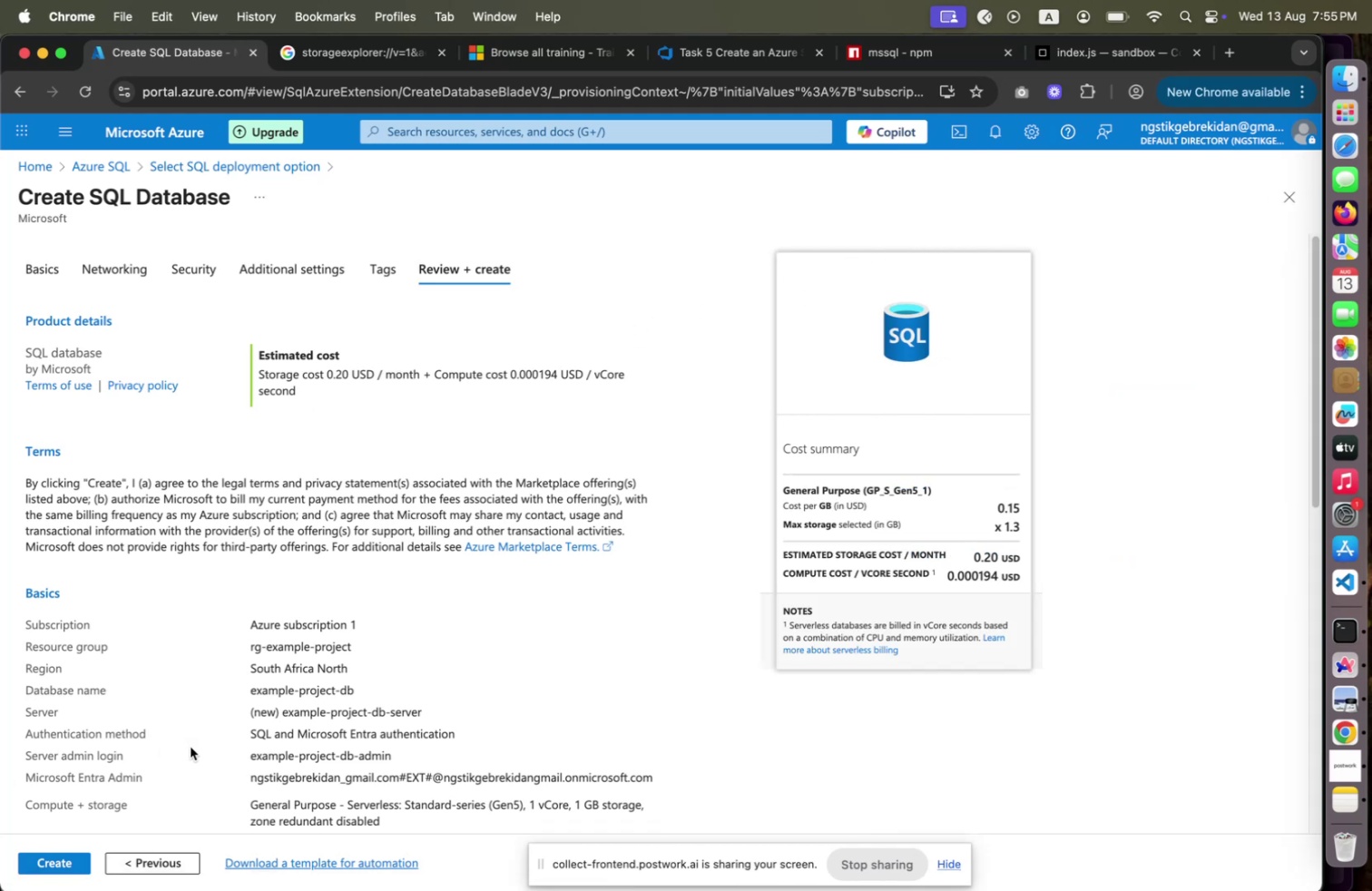 
wait(6.2)
 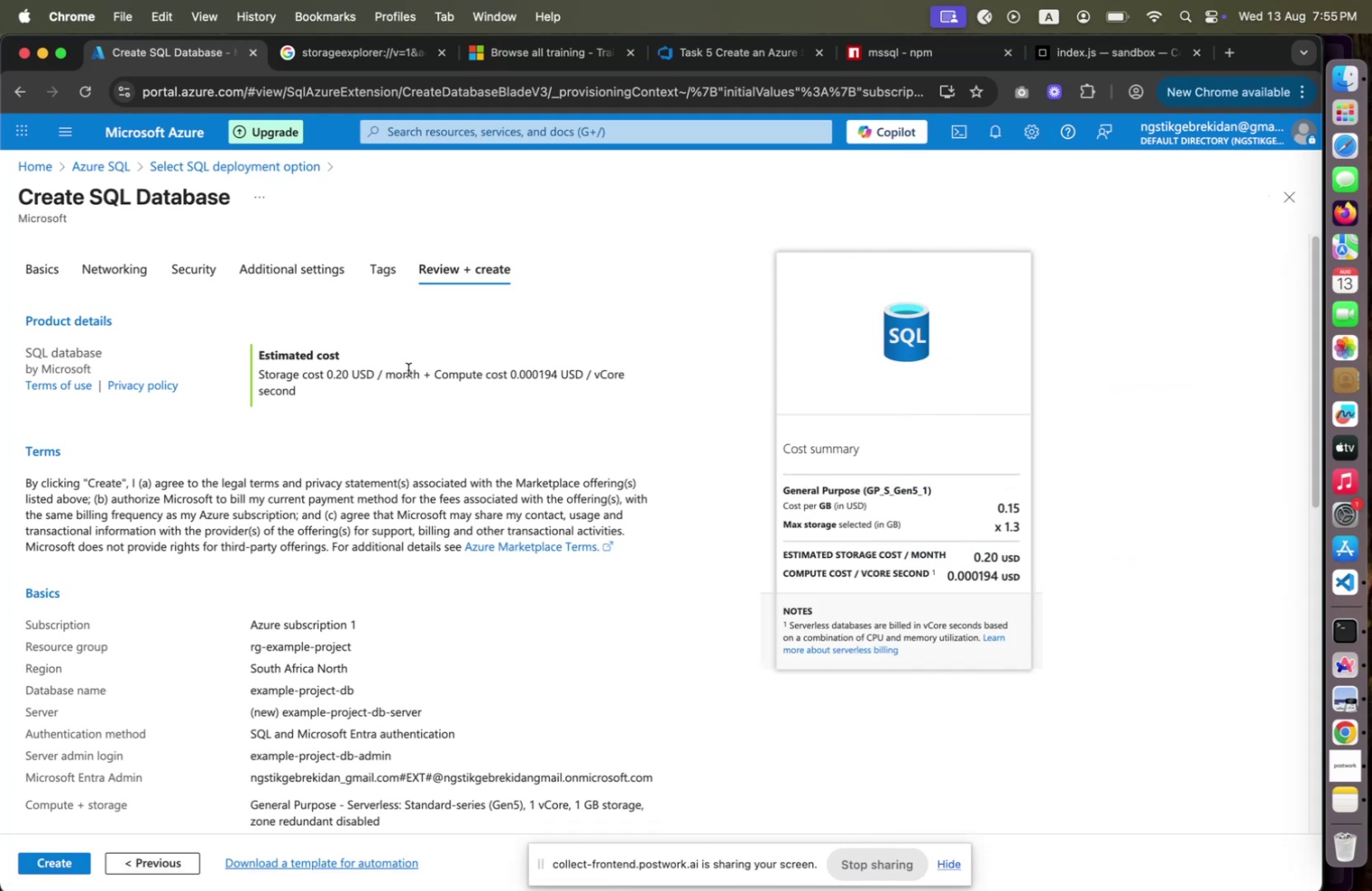 
left_click([44, 859])
 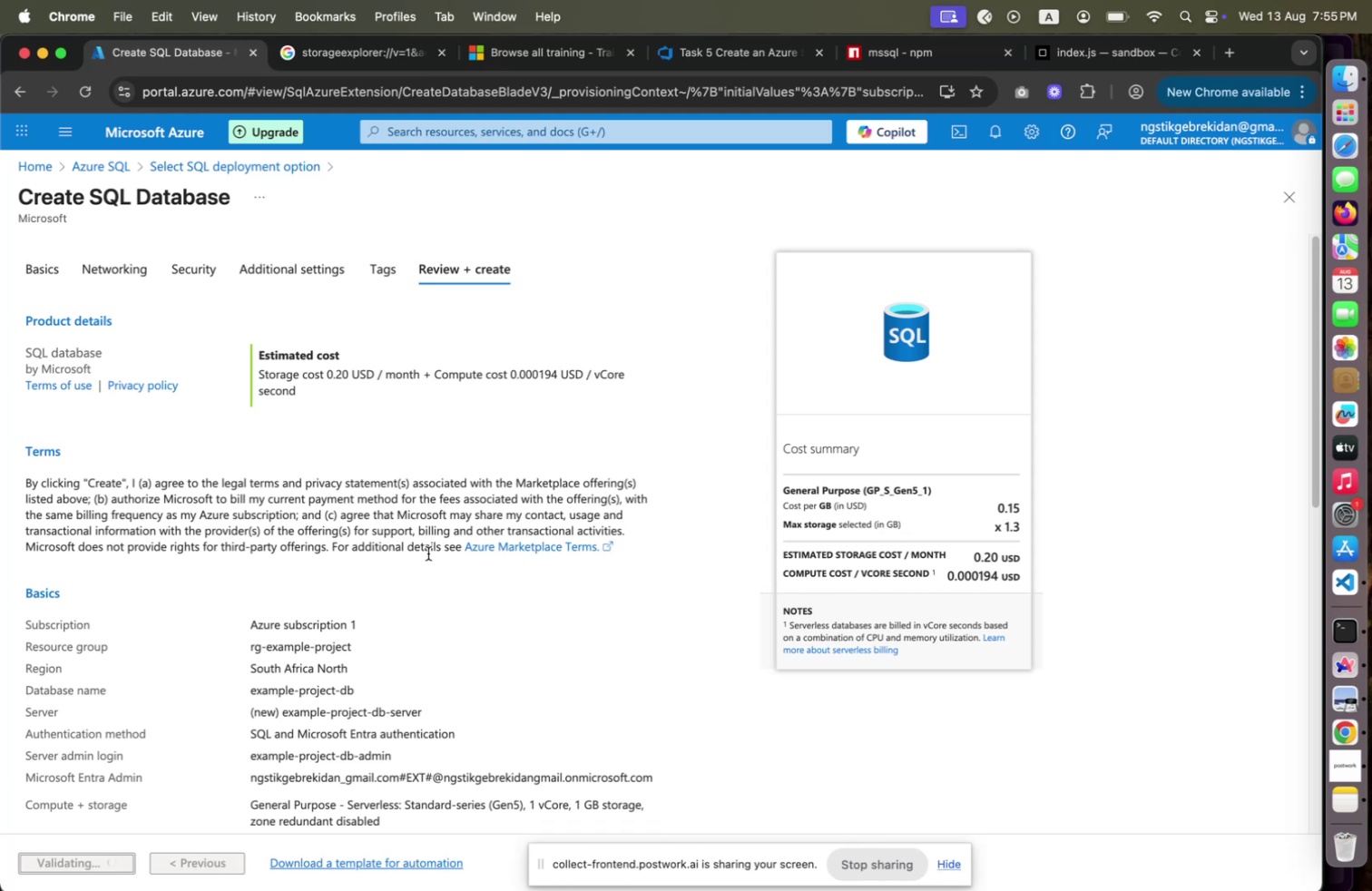 
wait(18.85)
 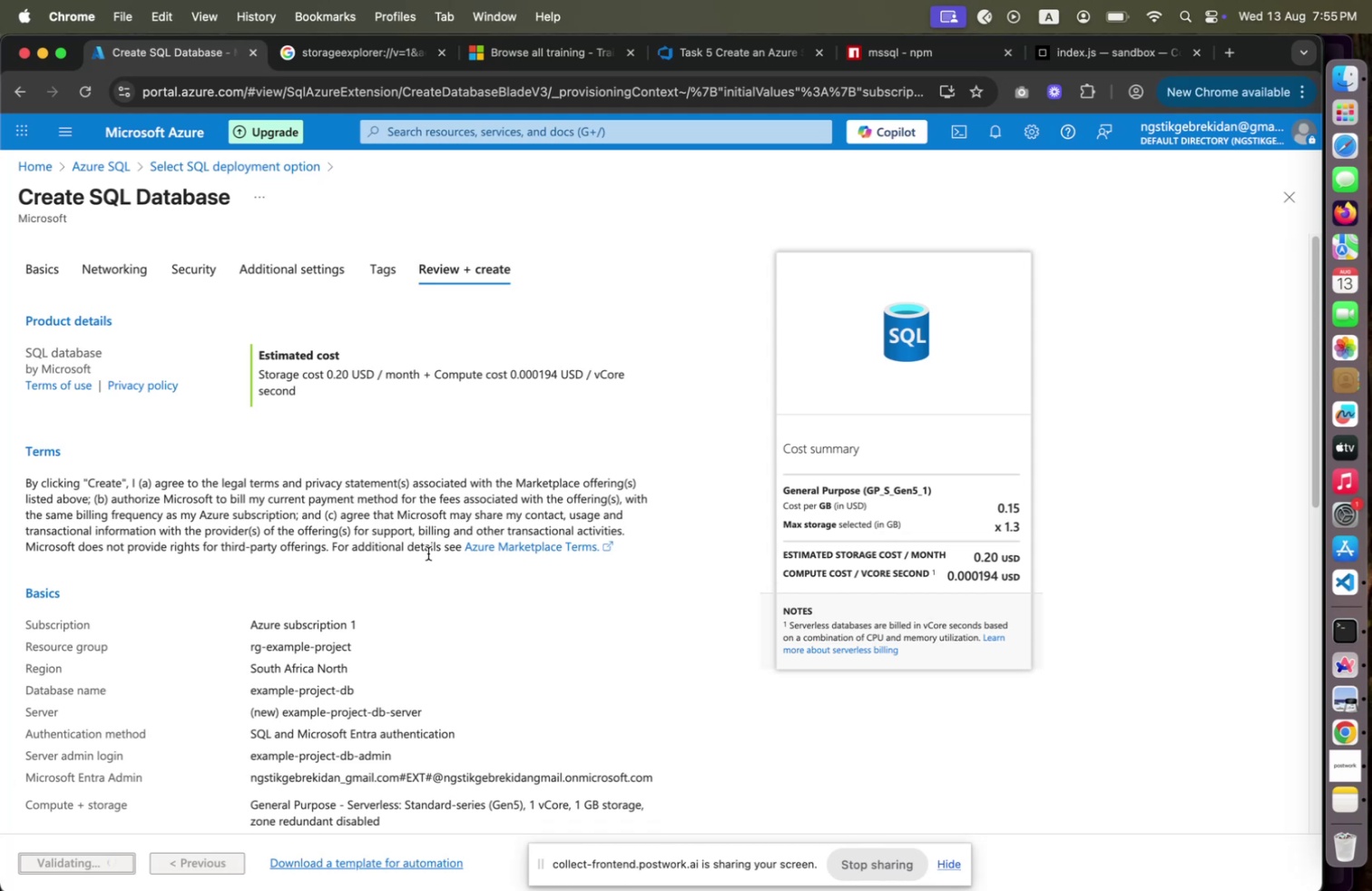 
left_click([1090, 59])
 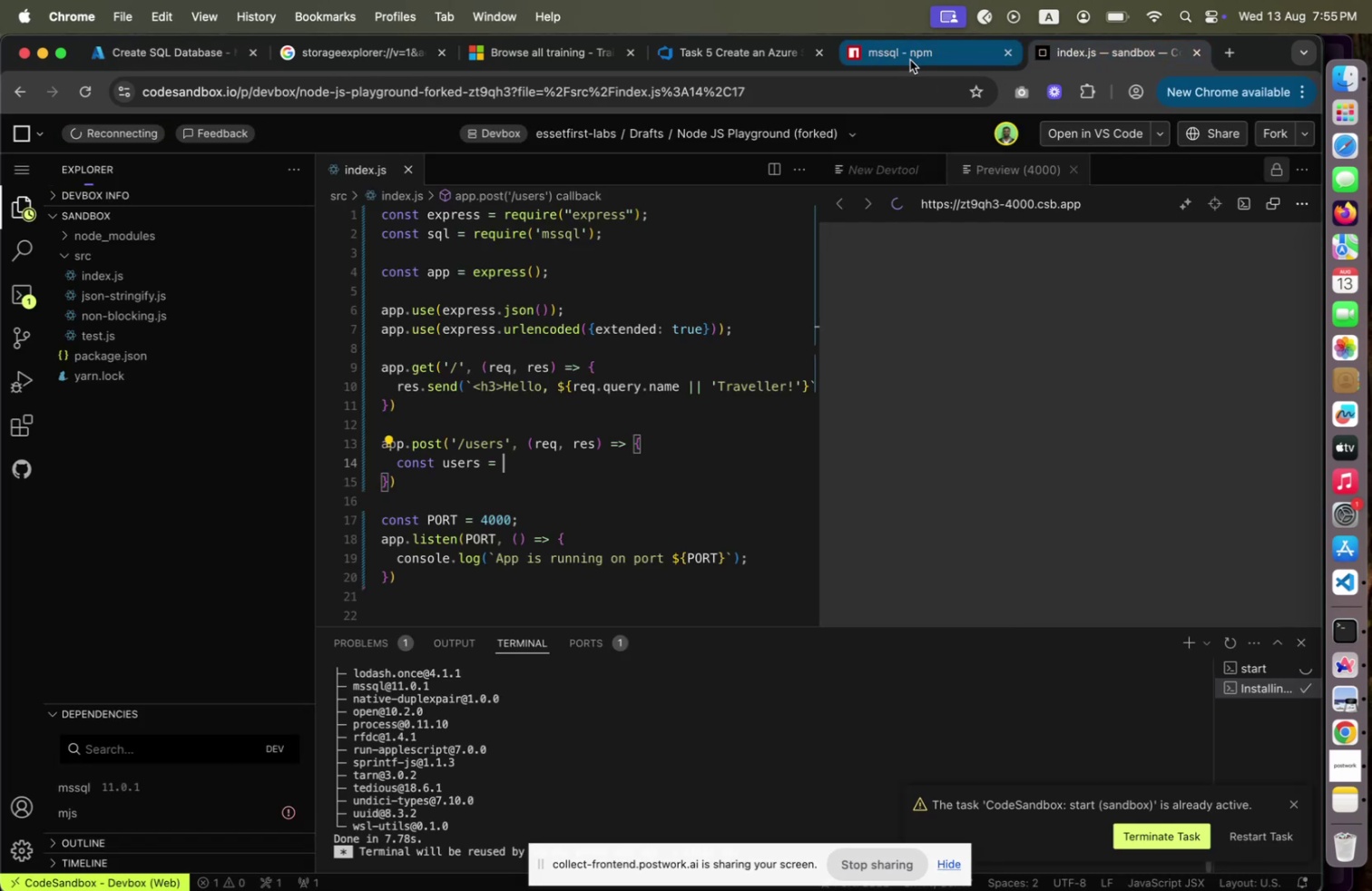 
left_click([910, 60])
 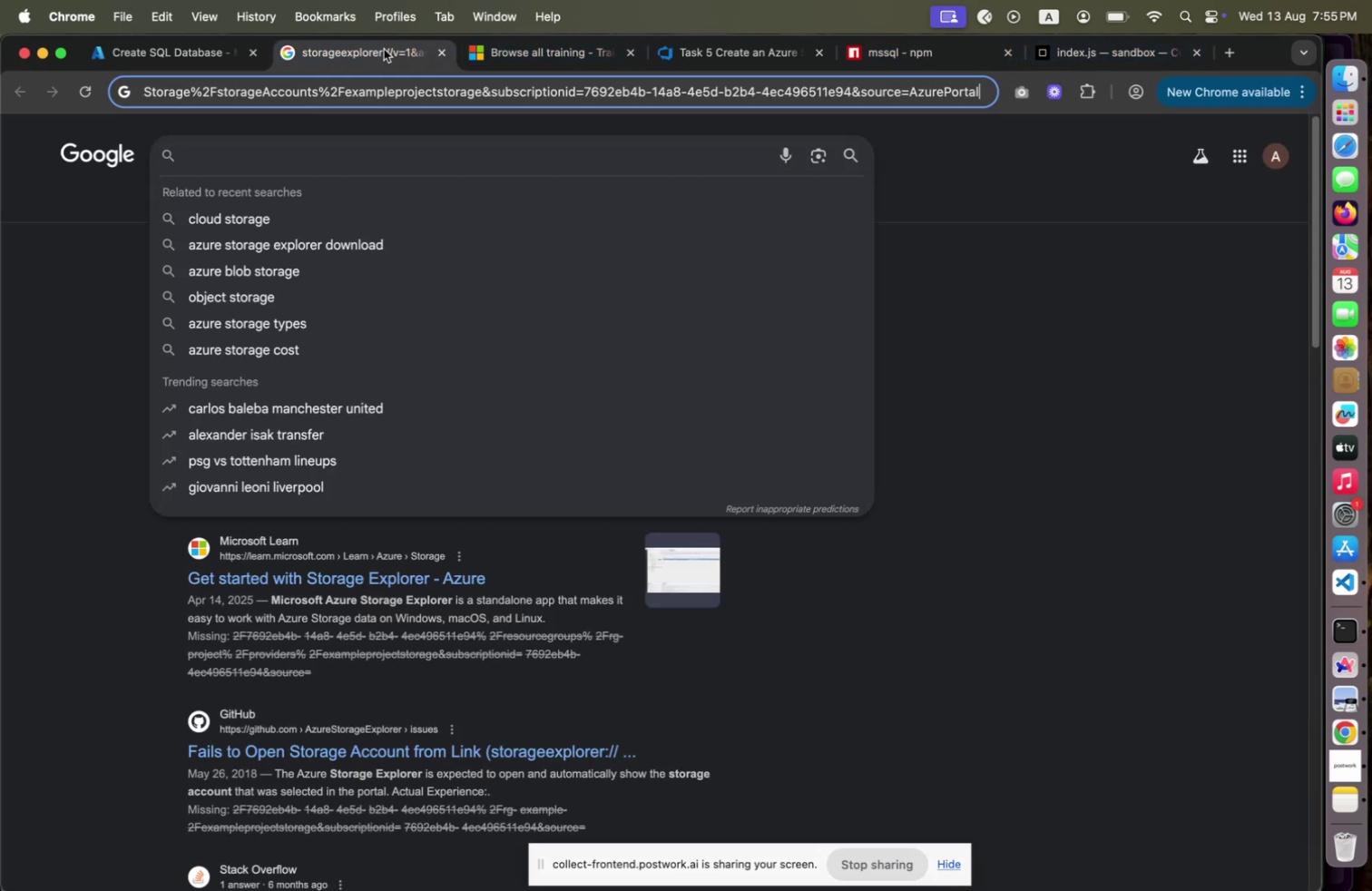 
left_click([443, 50])
 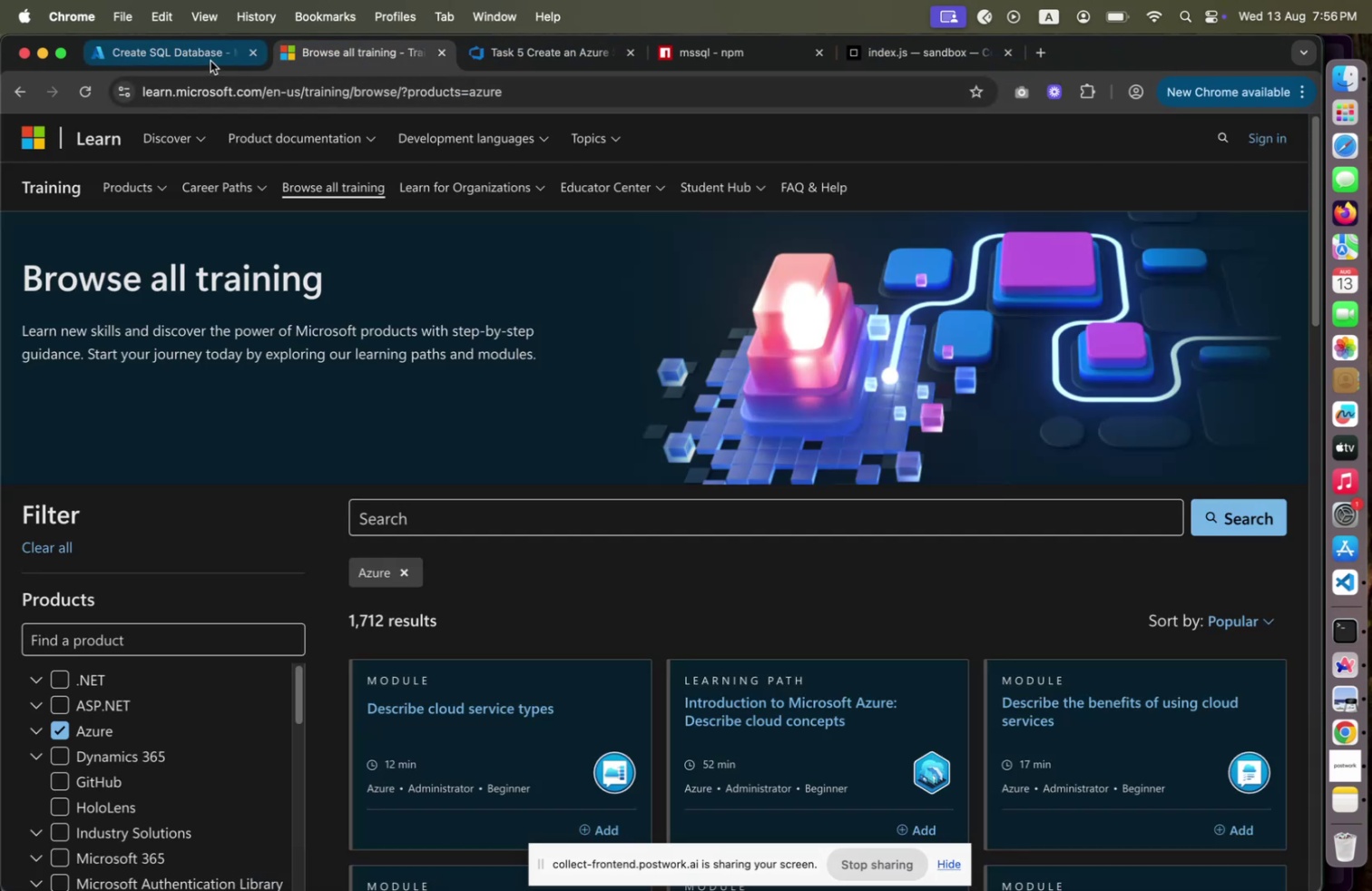 
left_click([192, 57])
 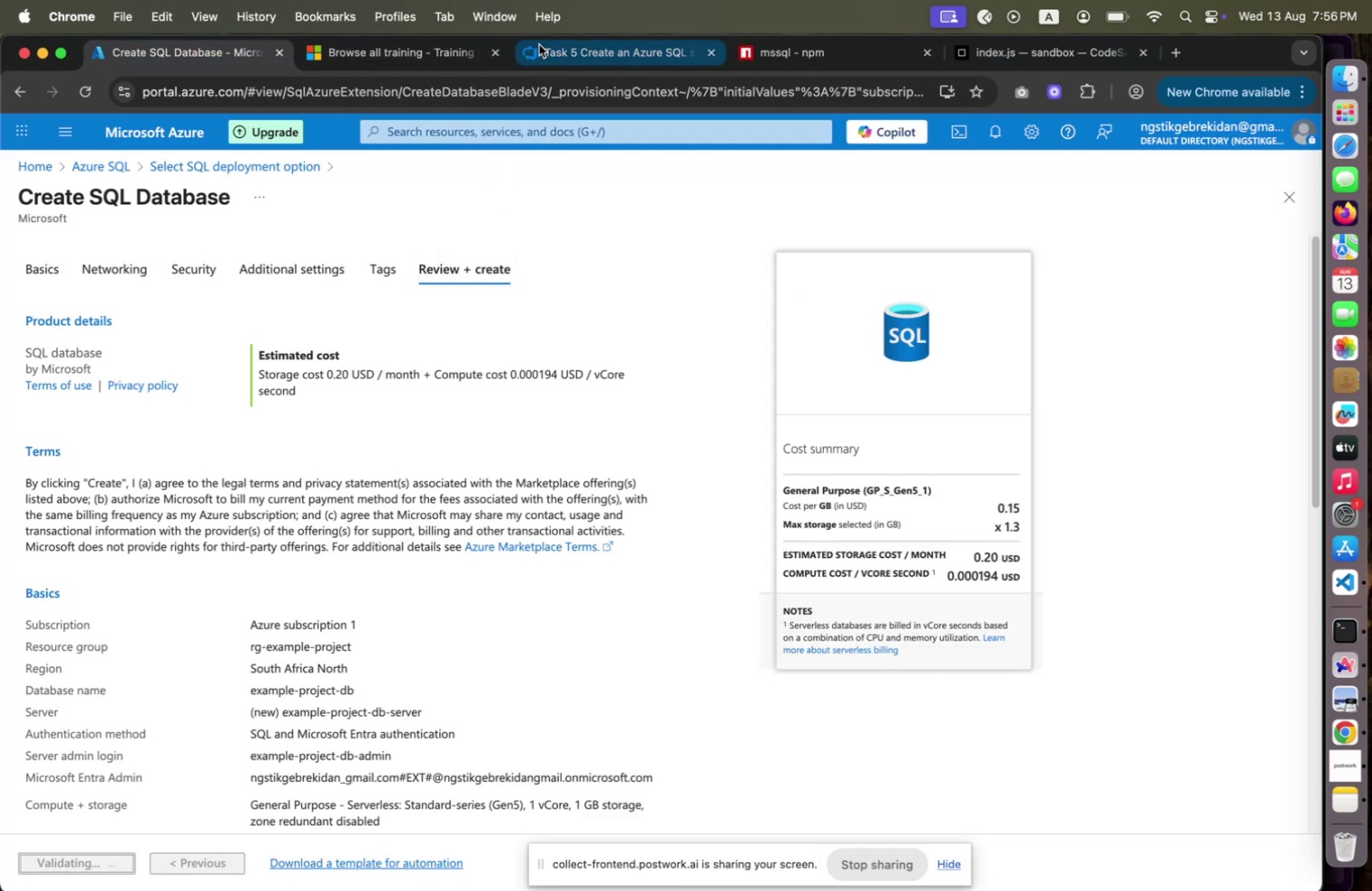 
left_click([571, 41])
 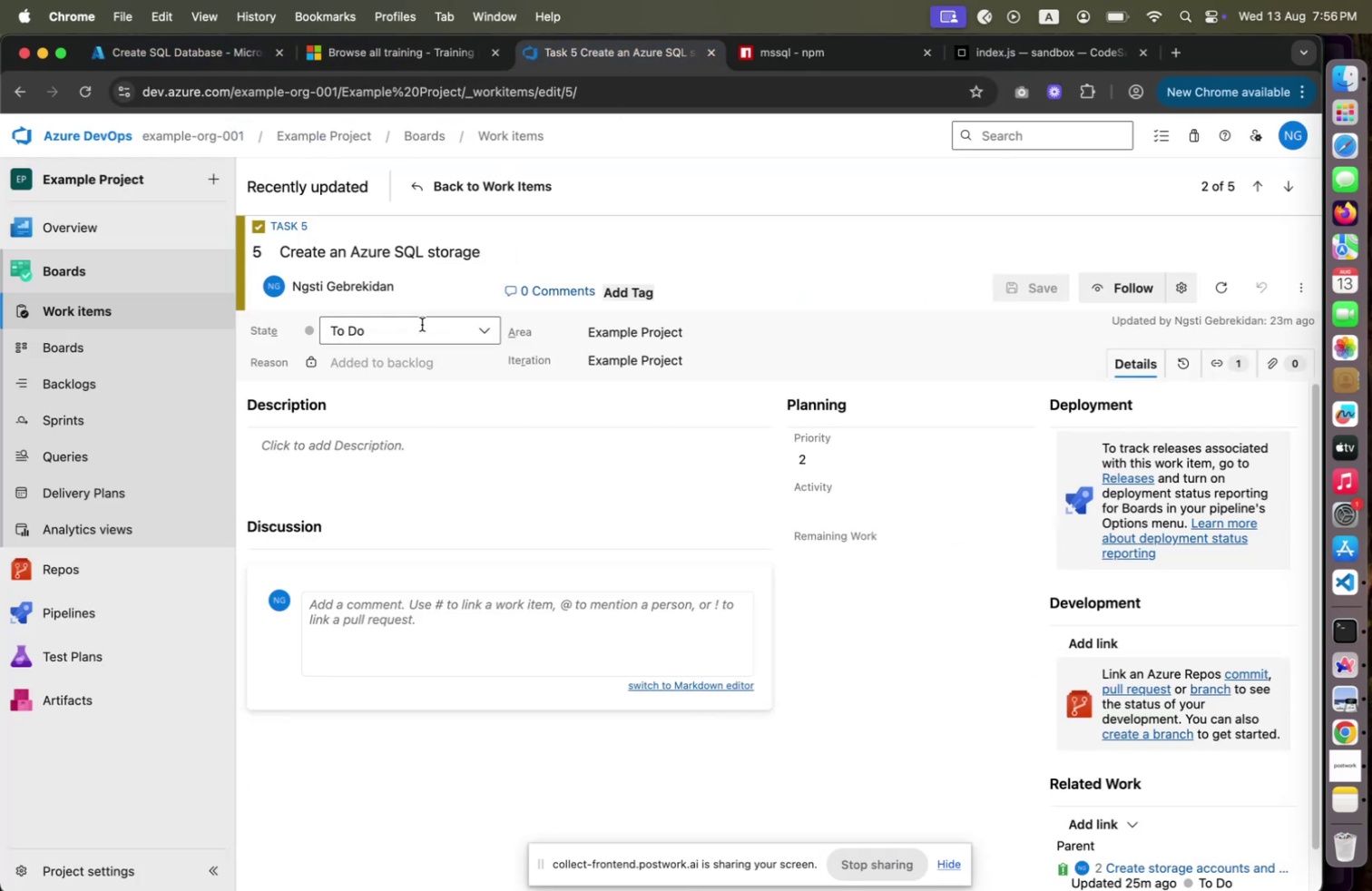 
left_click([420, 324])
 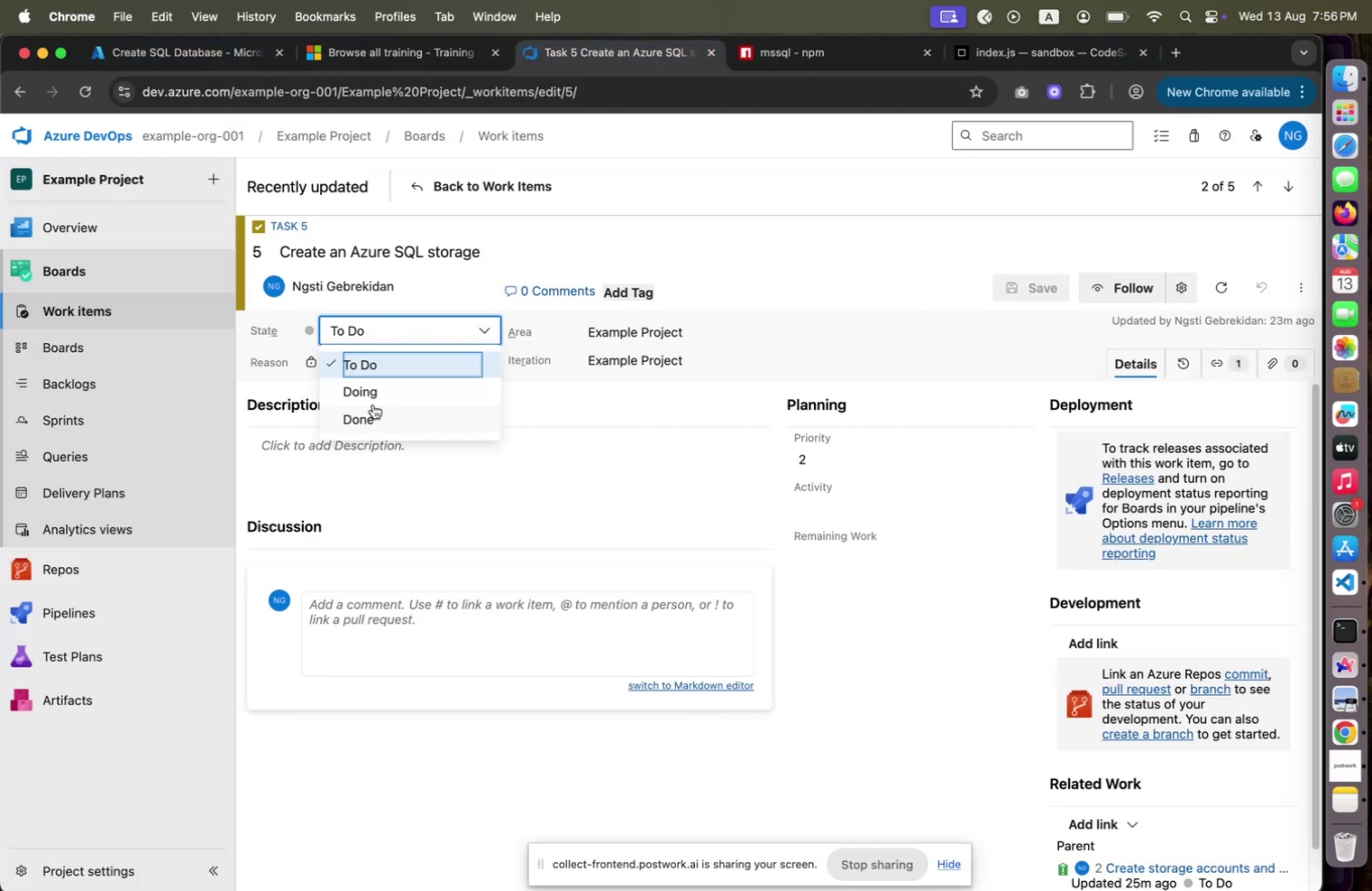 
left_click([374, 397])
 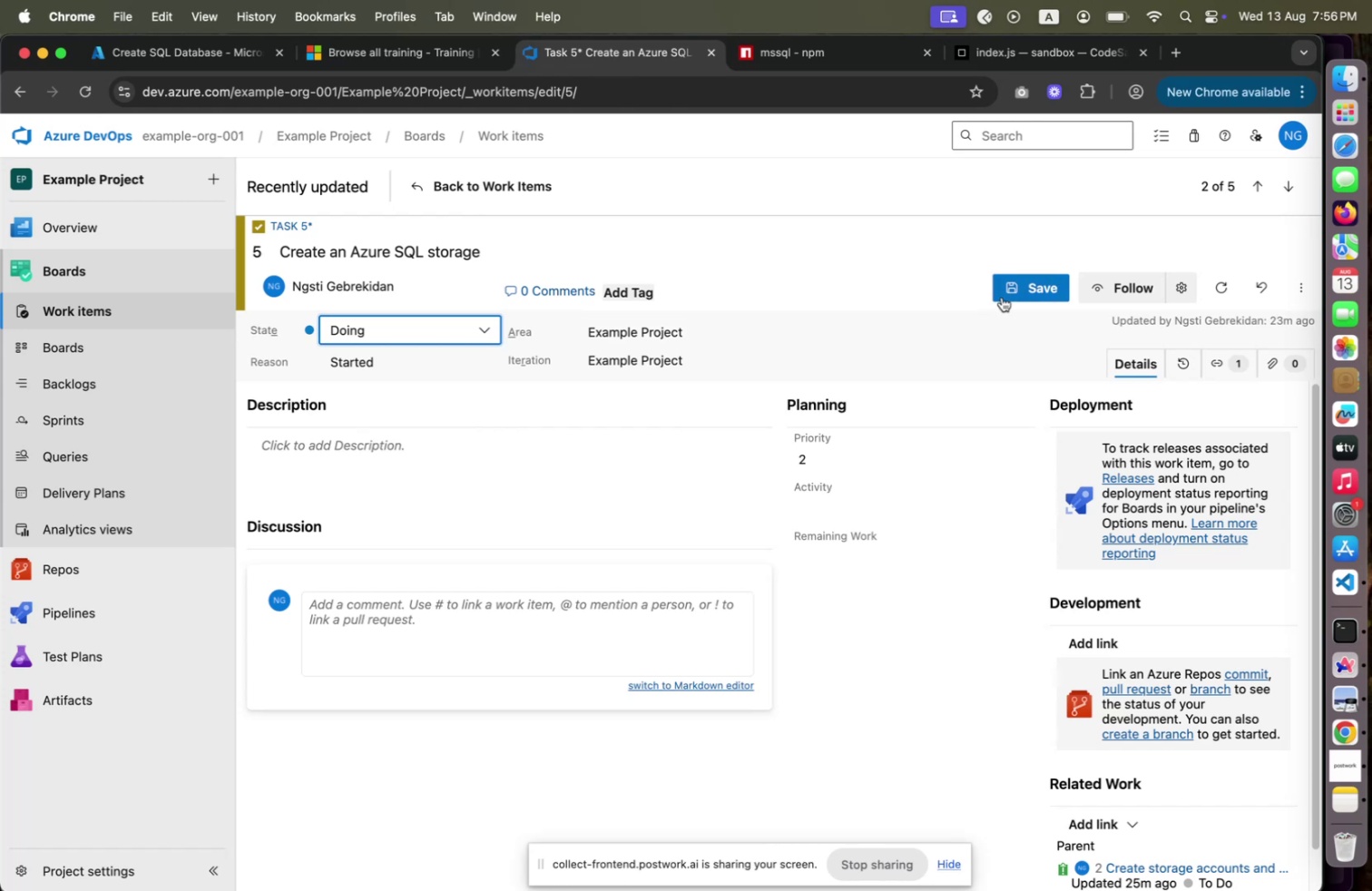 
left_click([1023, 293])
 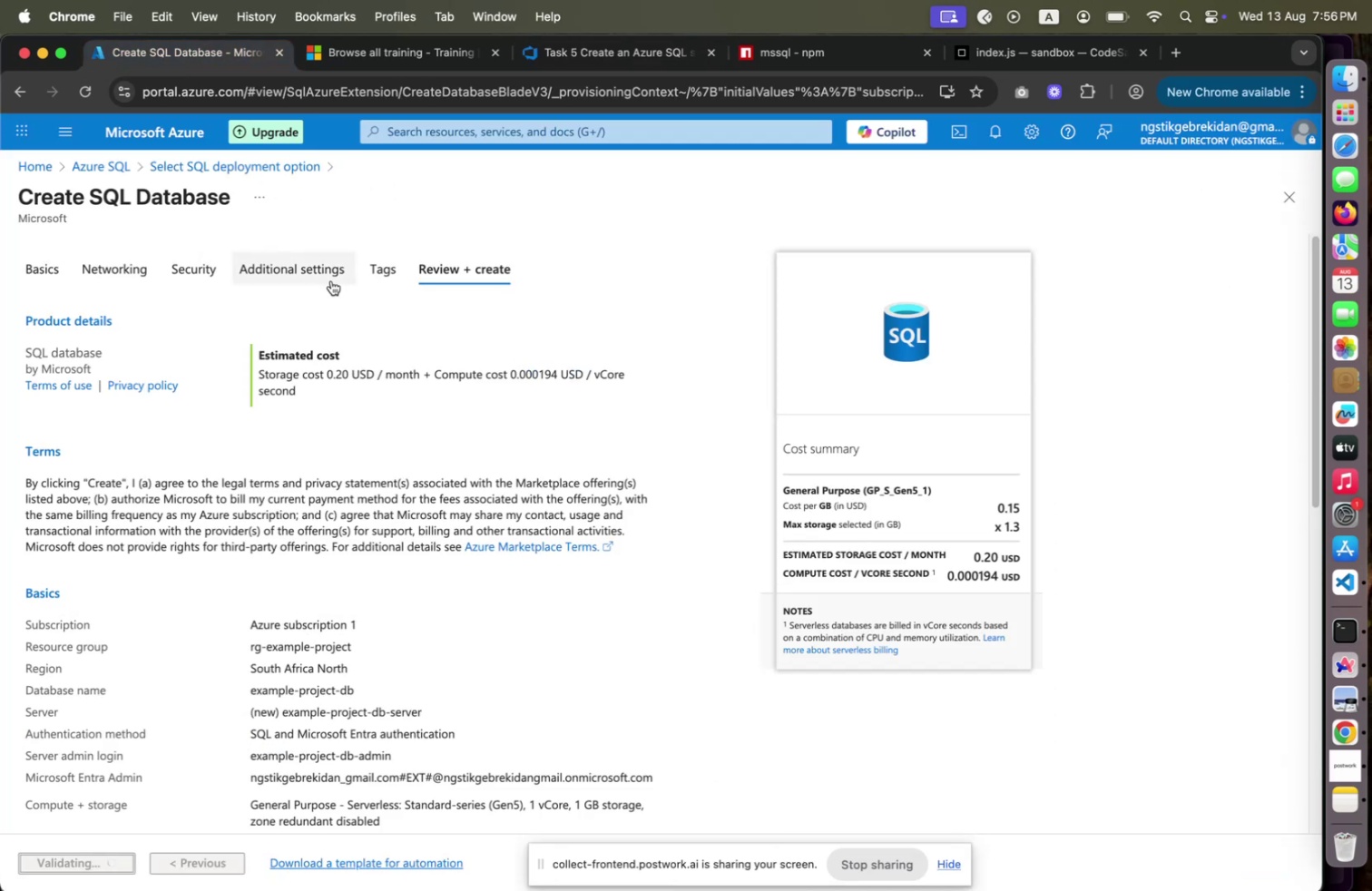 
scroll: coordinate [203, 507], scroll_direction: down, amount: 39.0
 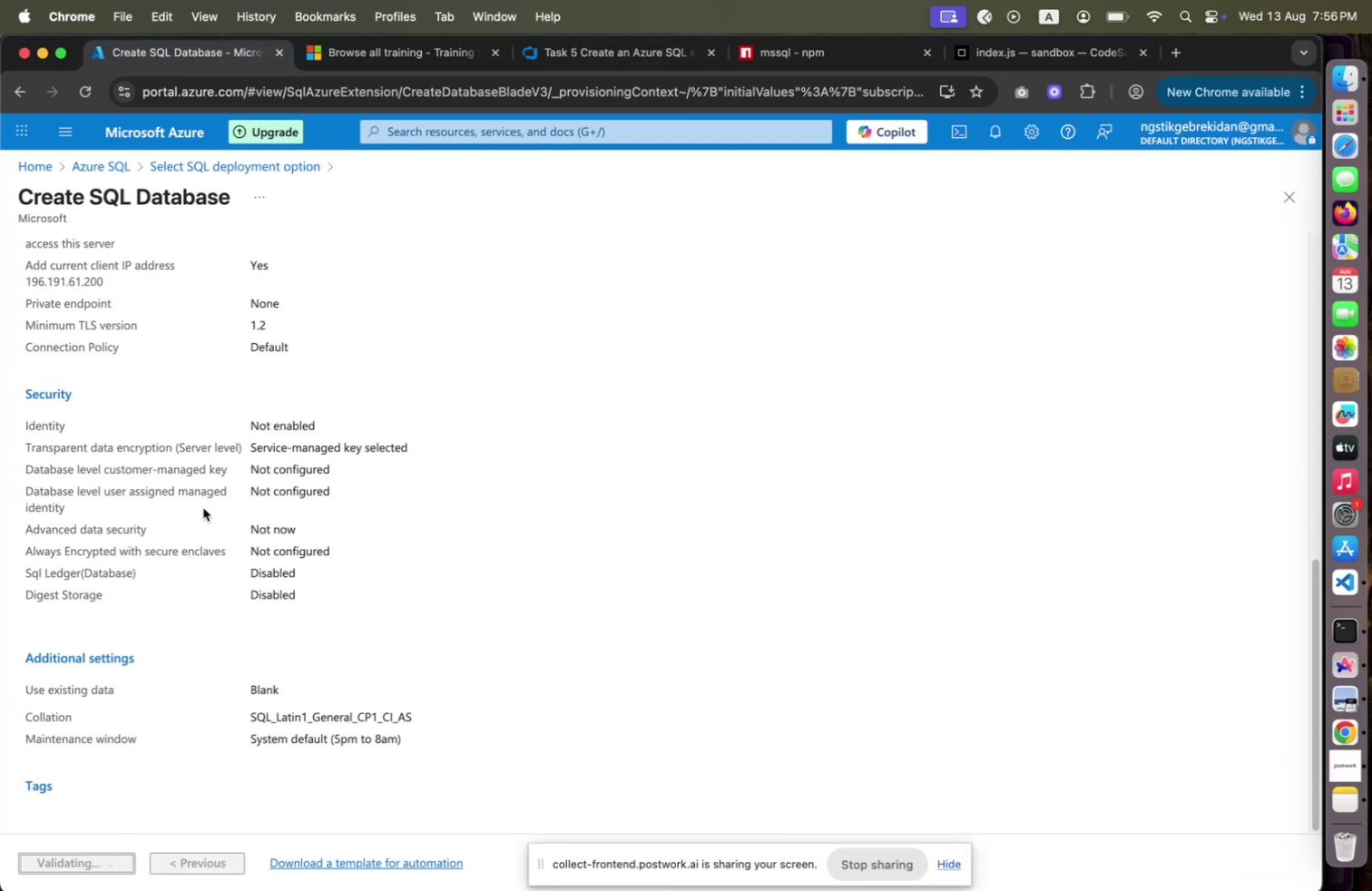 
scroll: coordinate [209, 498], scroll_direction: up, amount: 34.0
 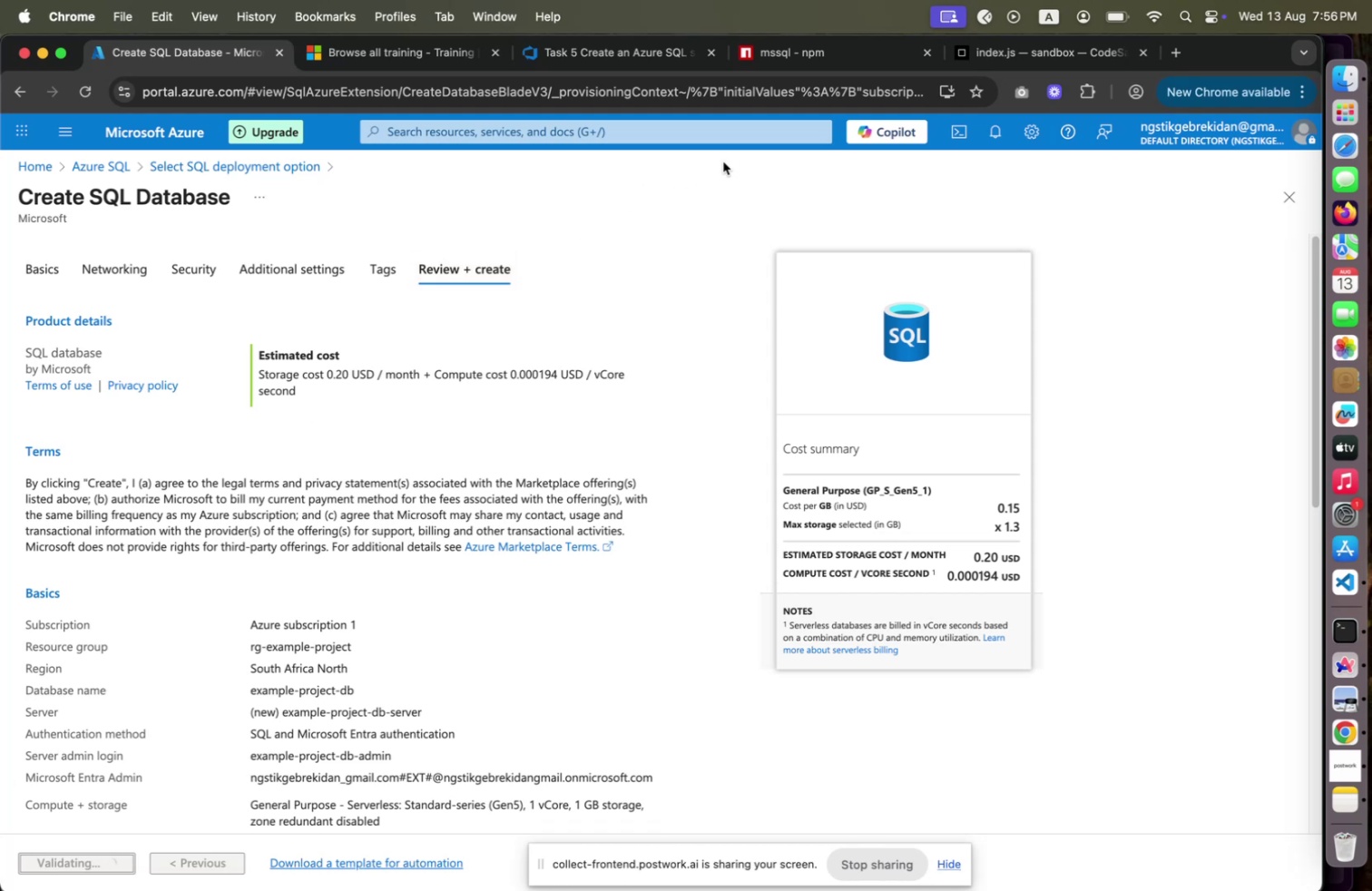 
wait(17.72)
 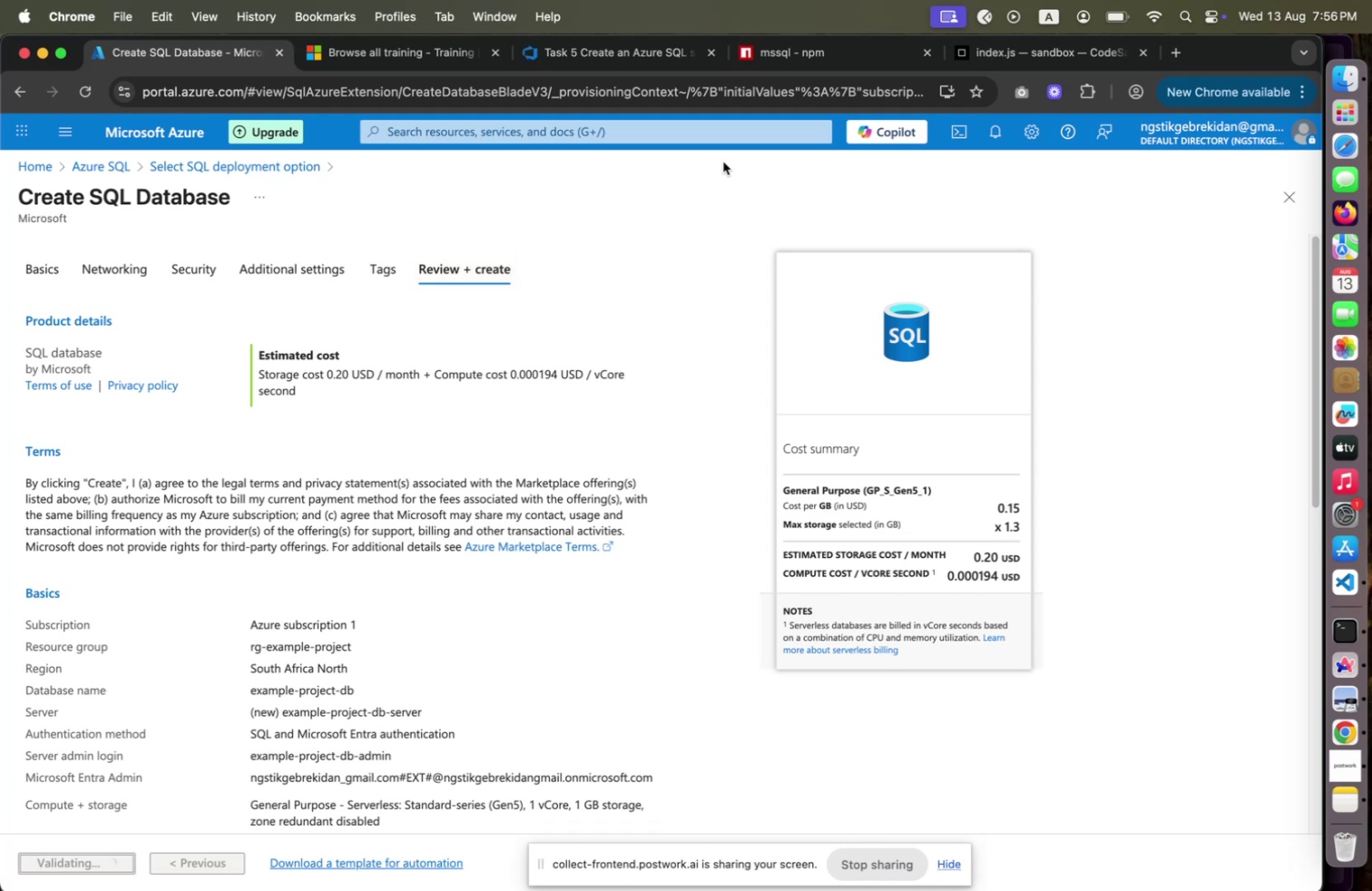 
left_click([172, 47])
 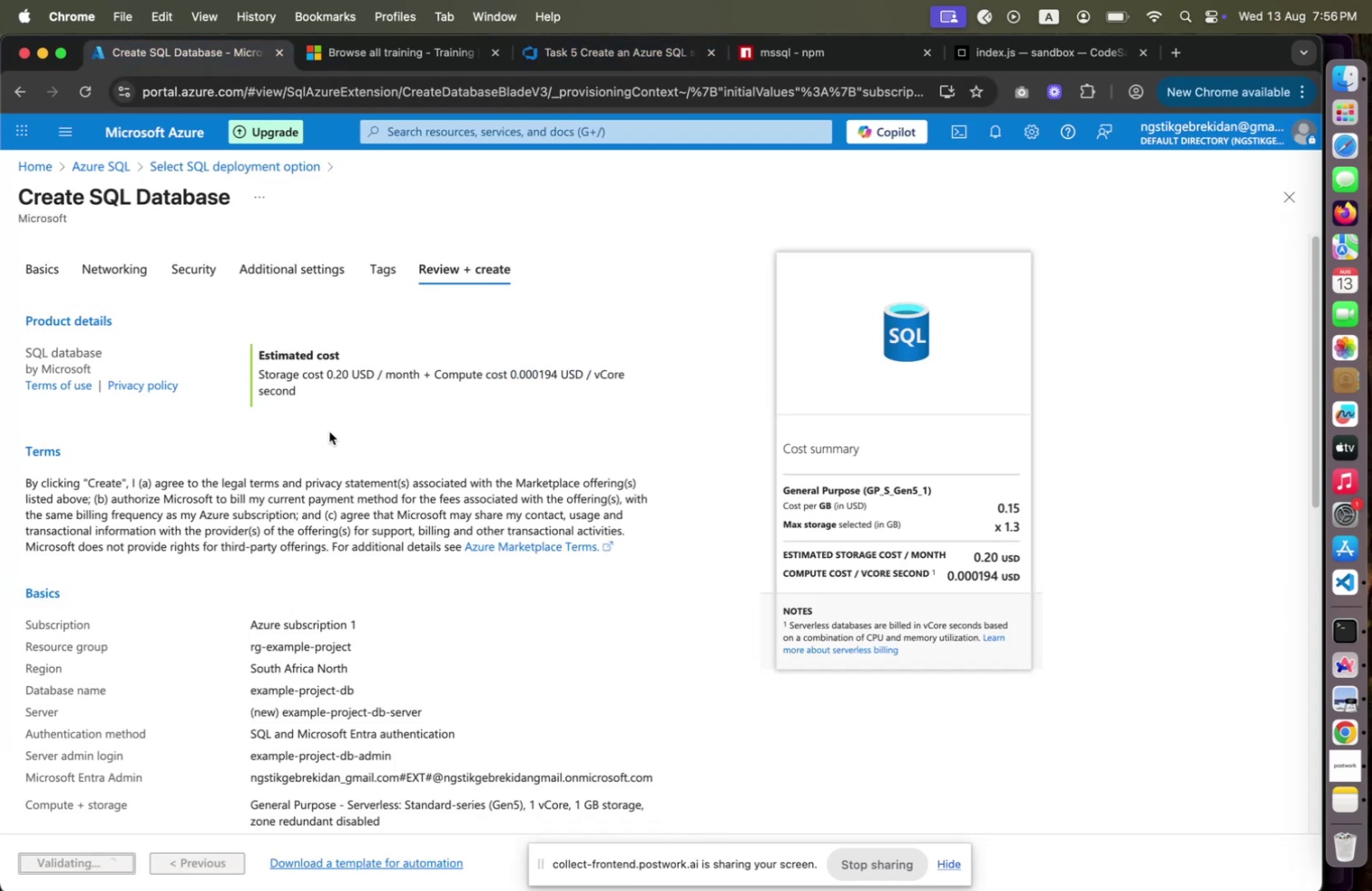 
scroll: coordinate [312, 444], scroll_direction: down, amount: 31.0
 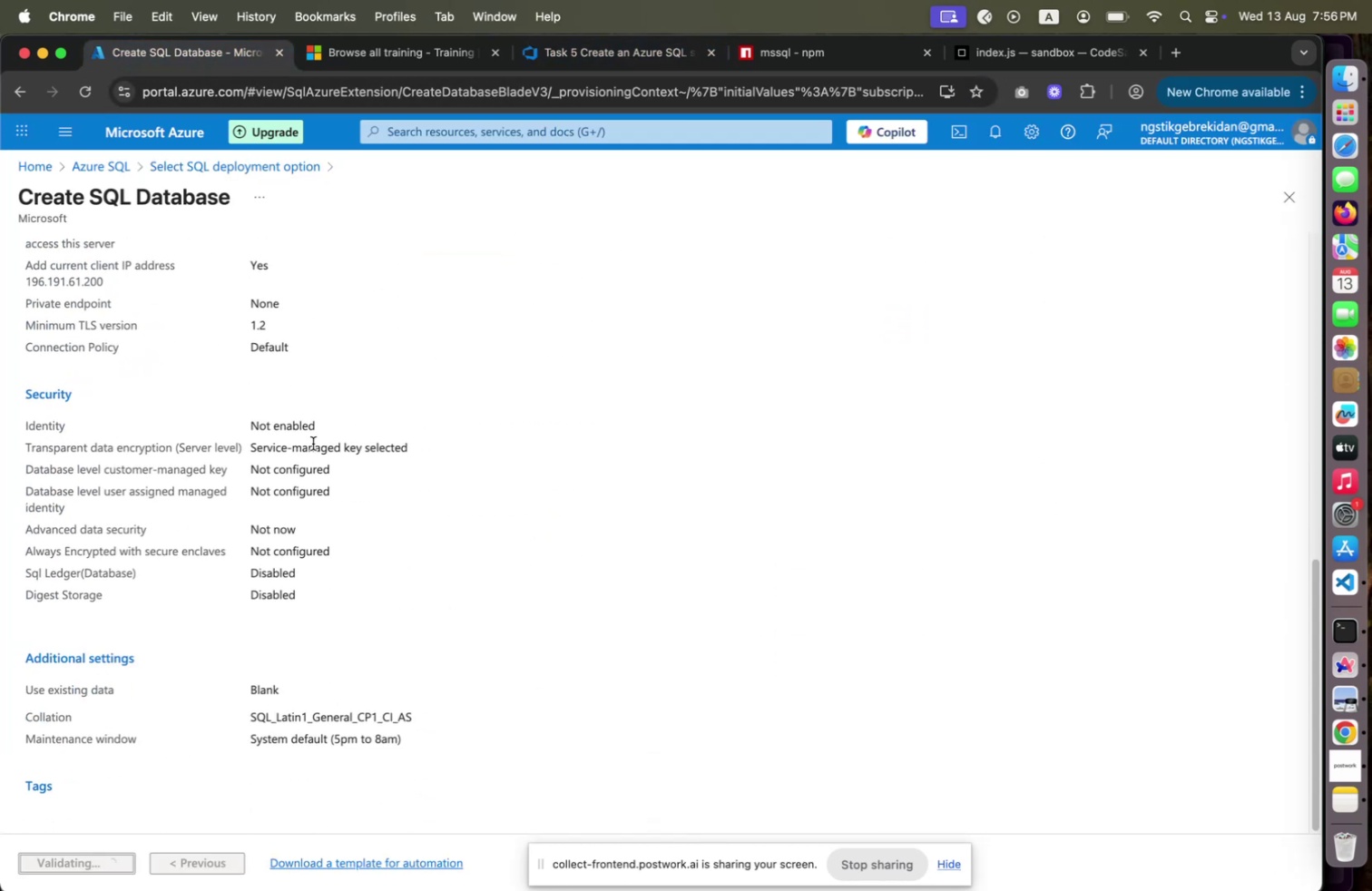 
scroll: coordinate [313, 441], scroll_direction: up, amount: 20.0
 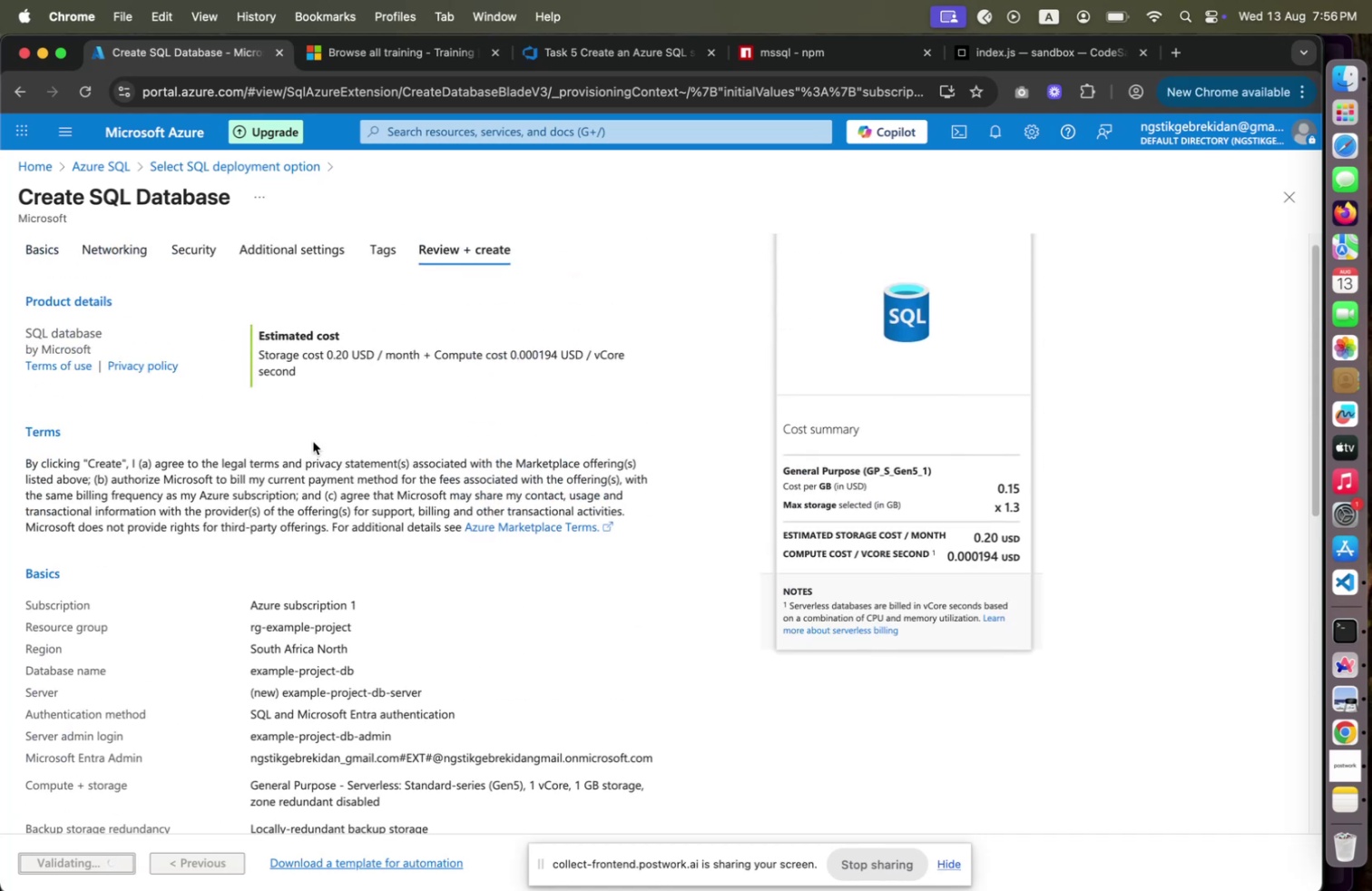 
scroll: coordinate [313, 441], scroll_direction: down, amount: 16.0
 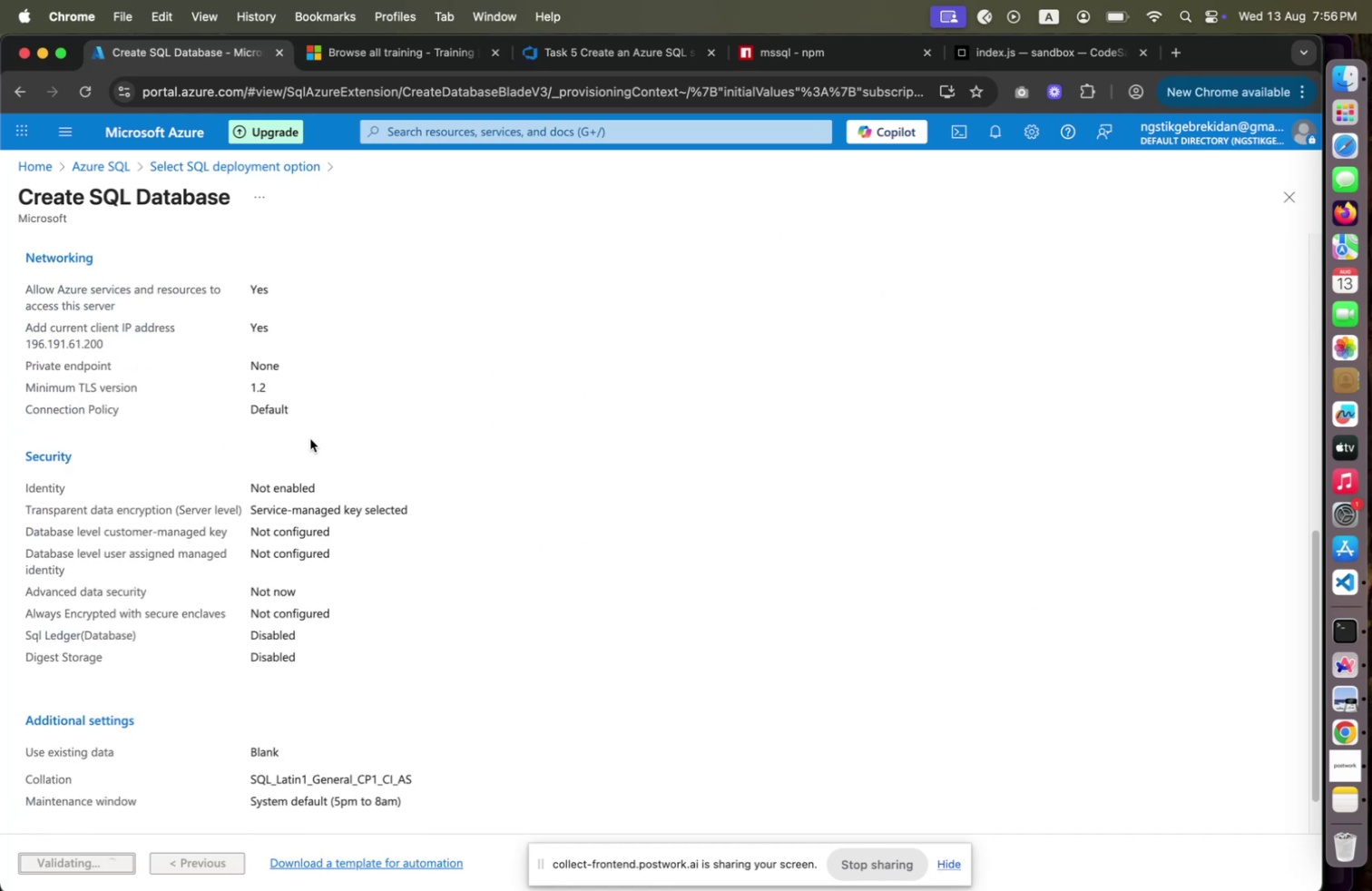 
scroll: coordinate [322, 453], scroll_direction: up, amount: 4.0
 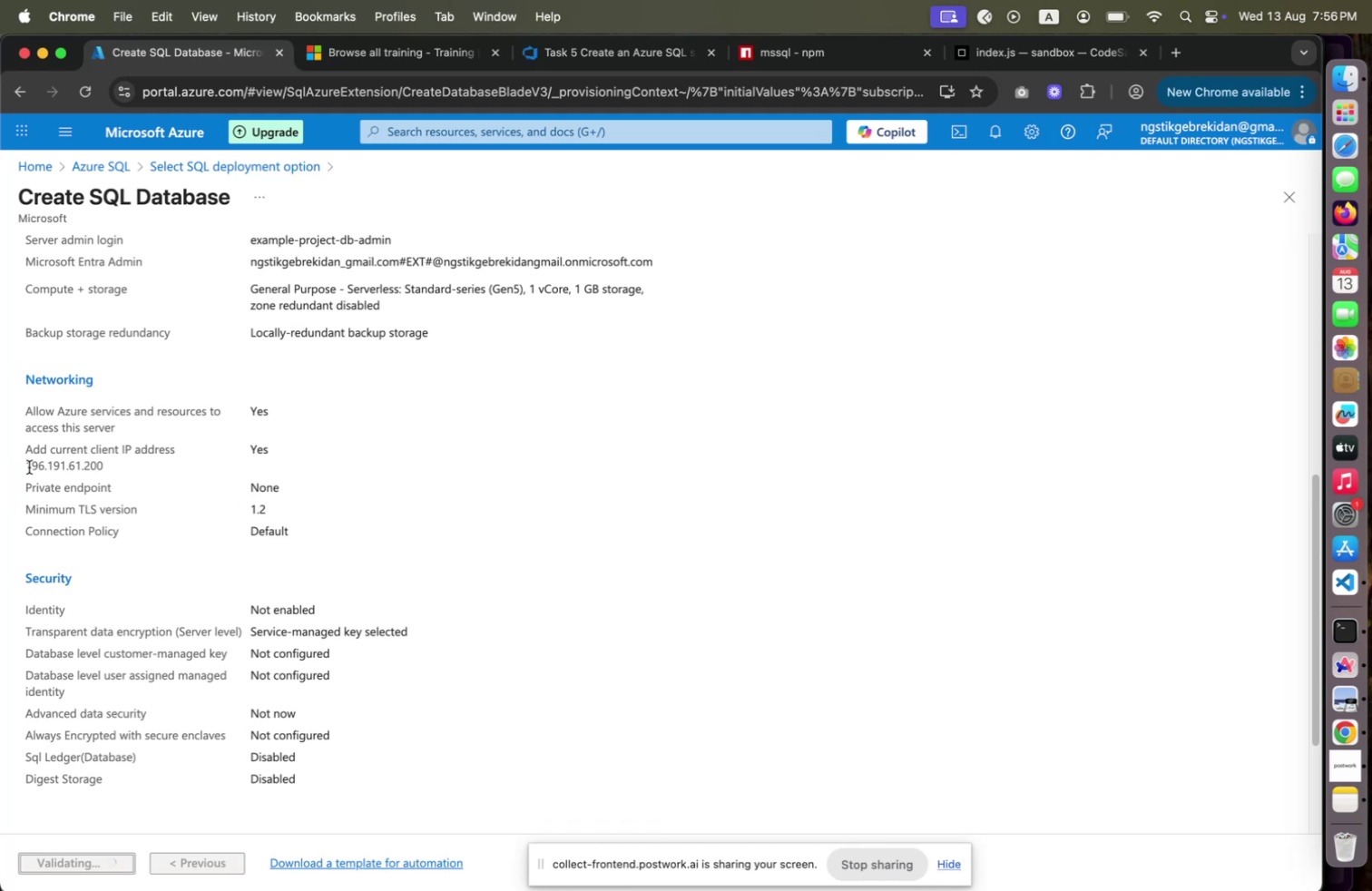 
wait(6.02)
 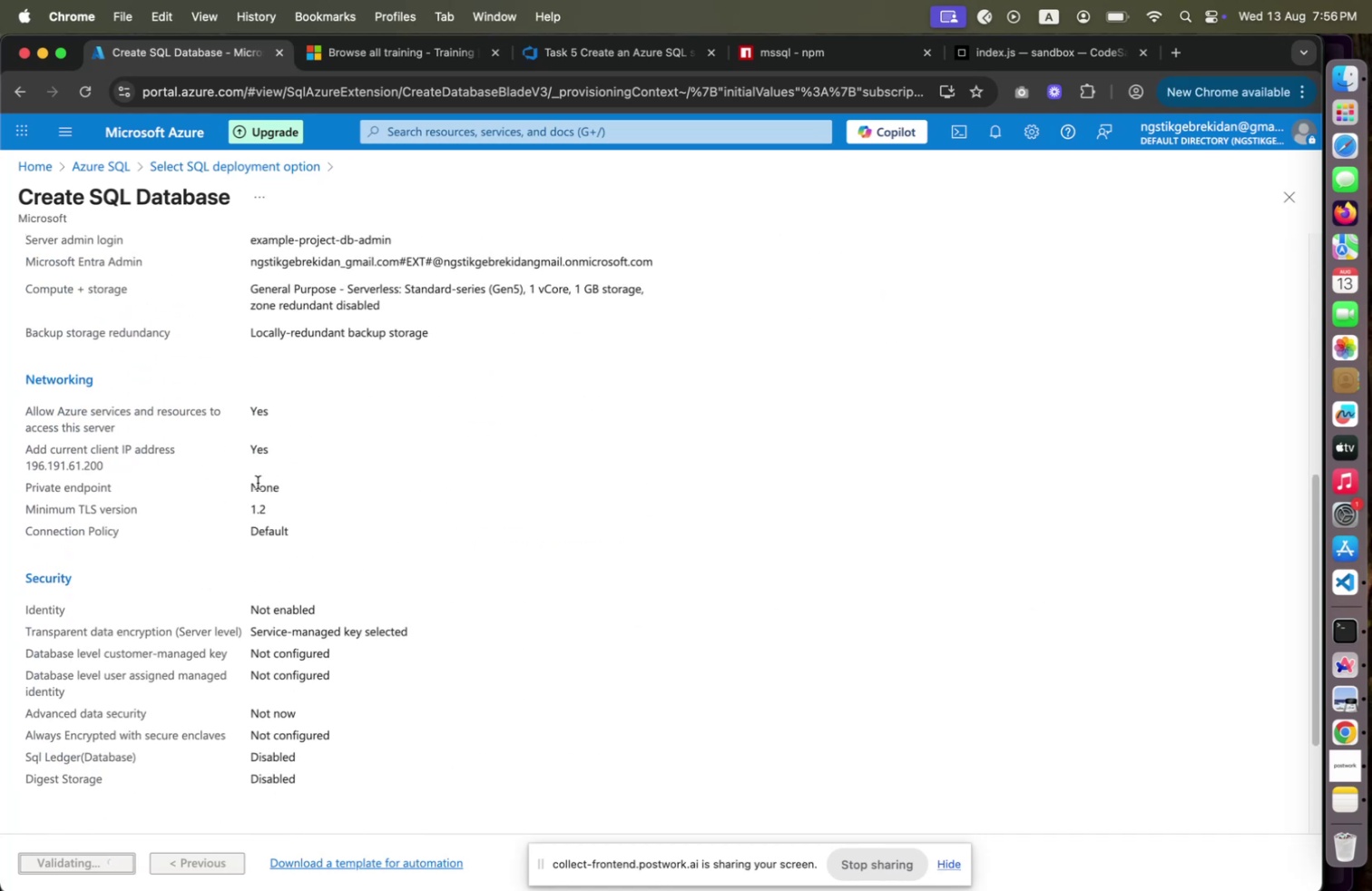 
scroll: coordinate [276, 470], scroll_direction: up, amount: 39.0
 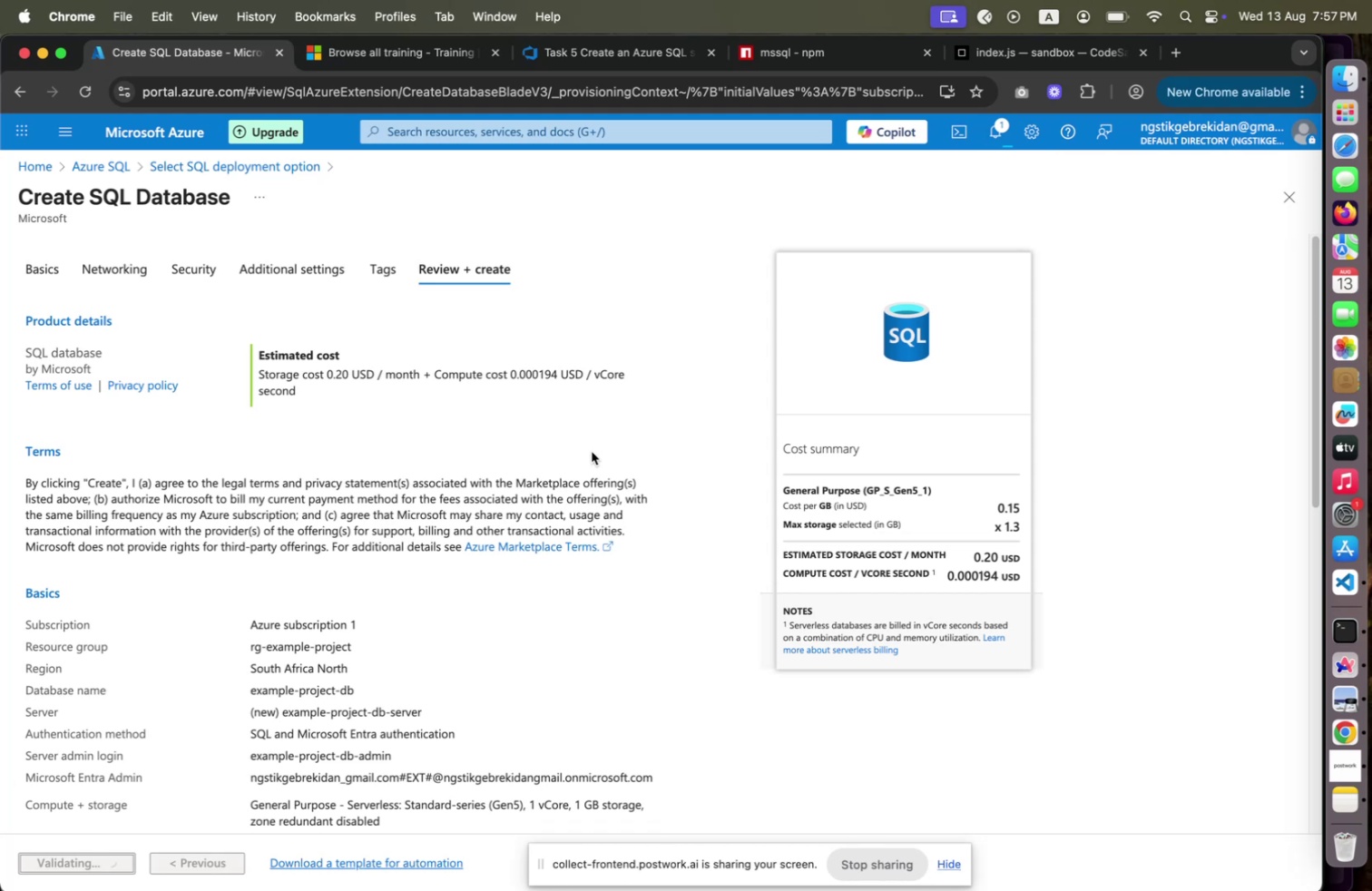 
wait(30.44)
 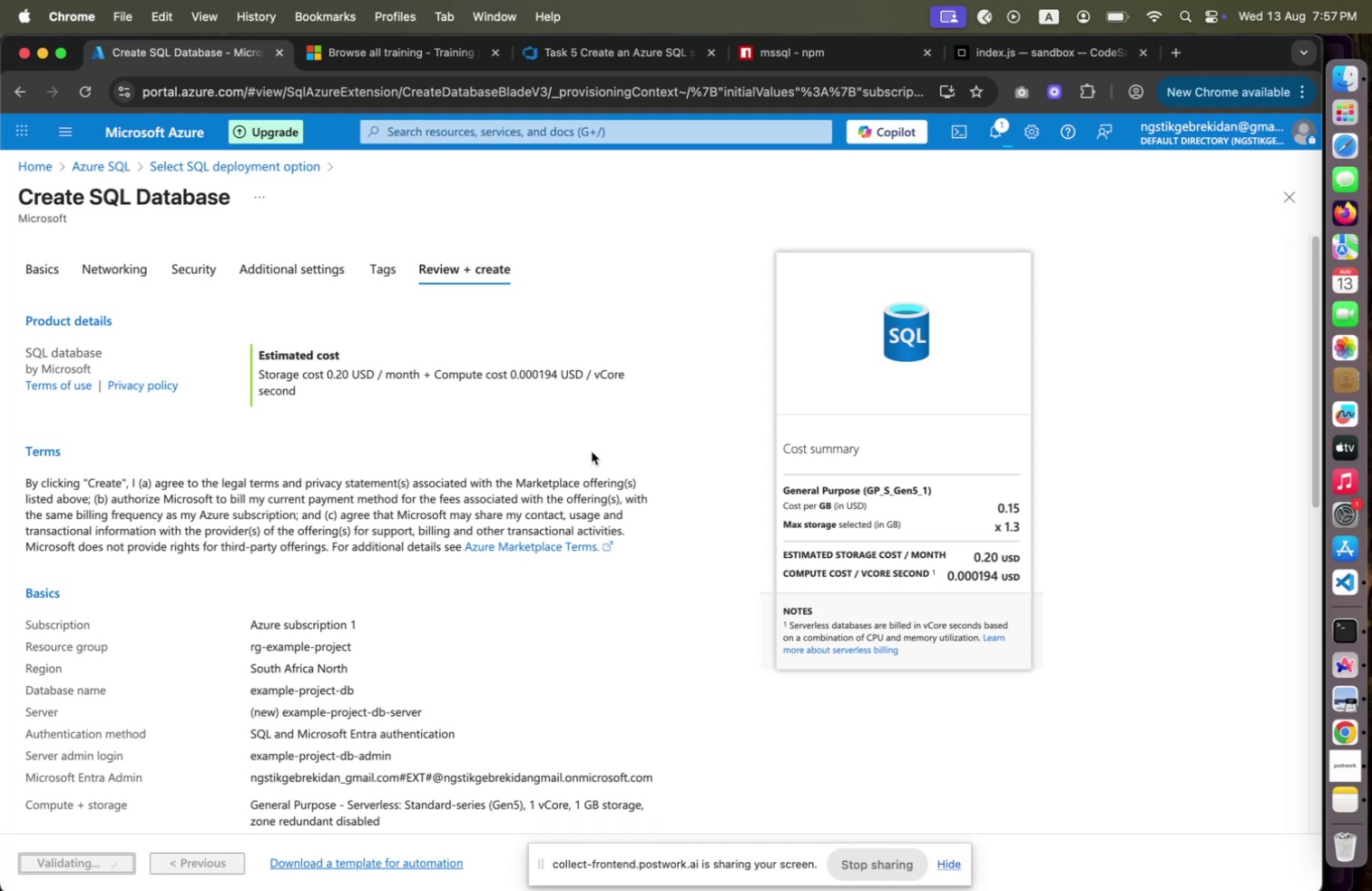 
mouse_move([974, 60])
 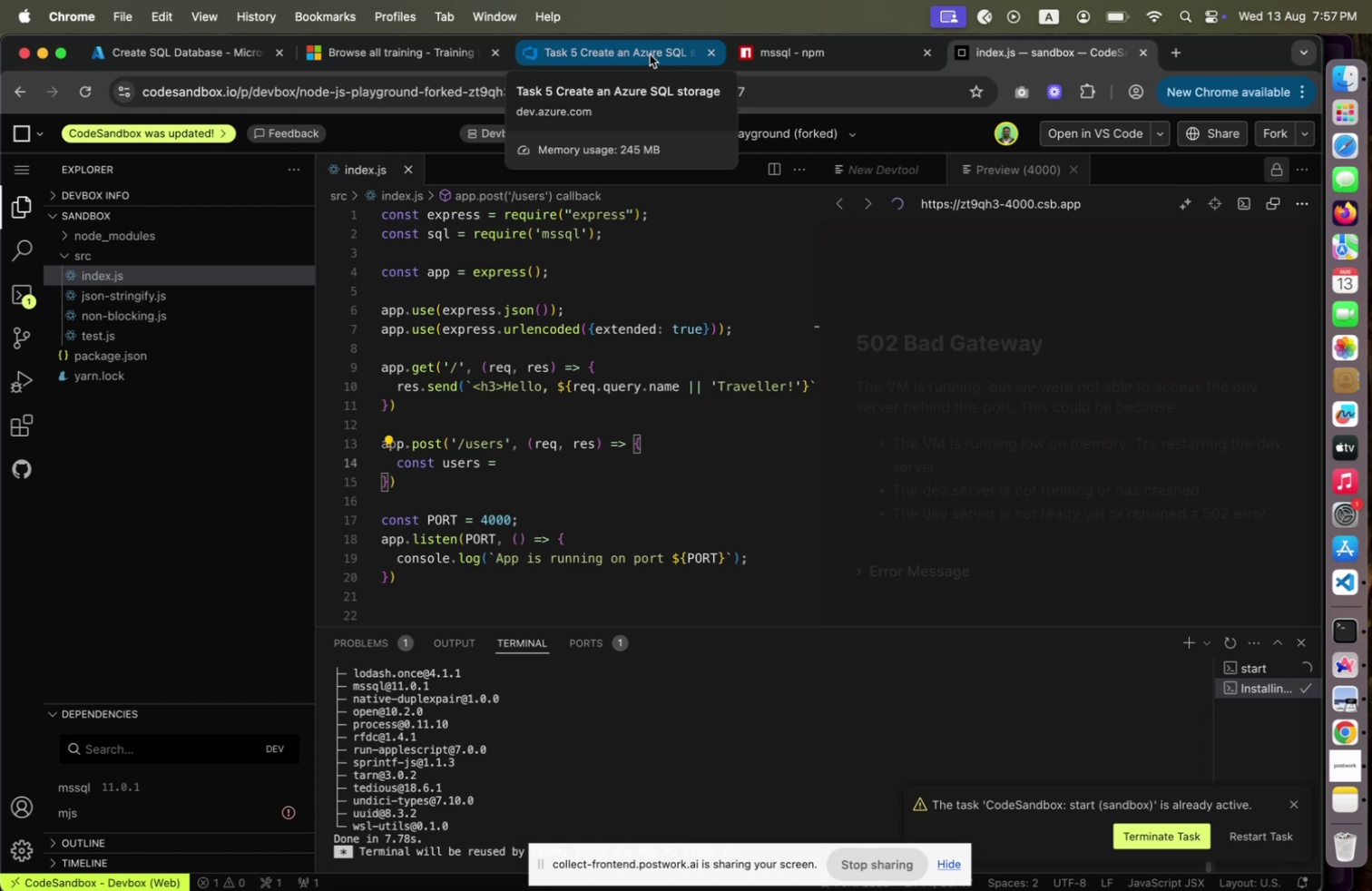 
wait(12.24)
 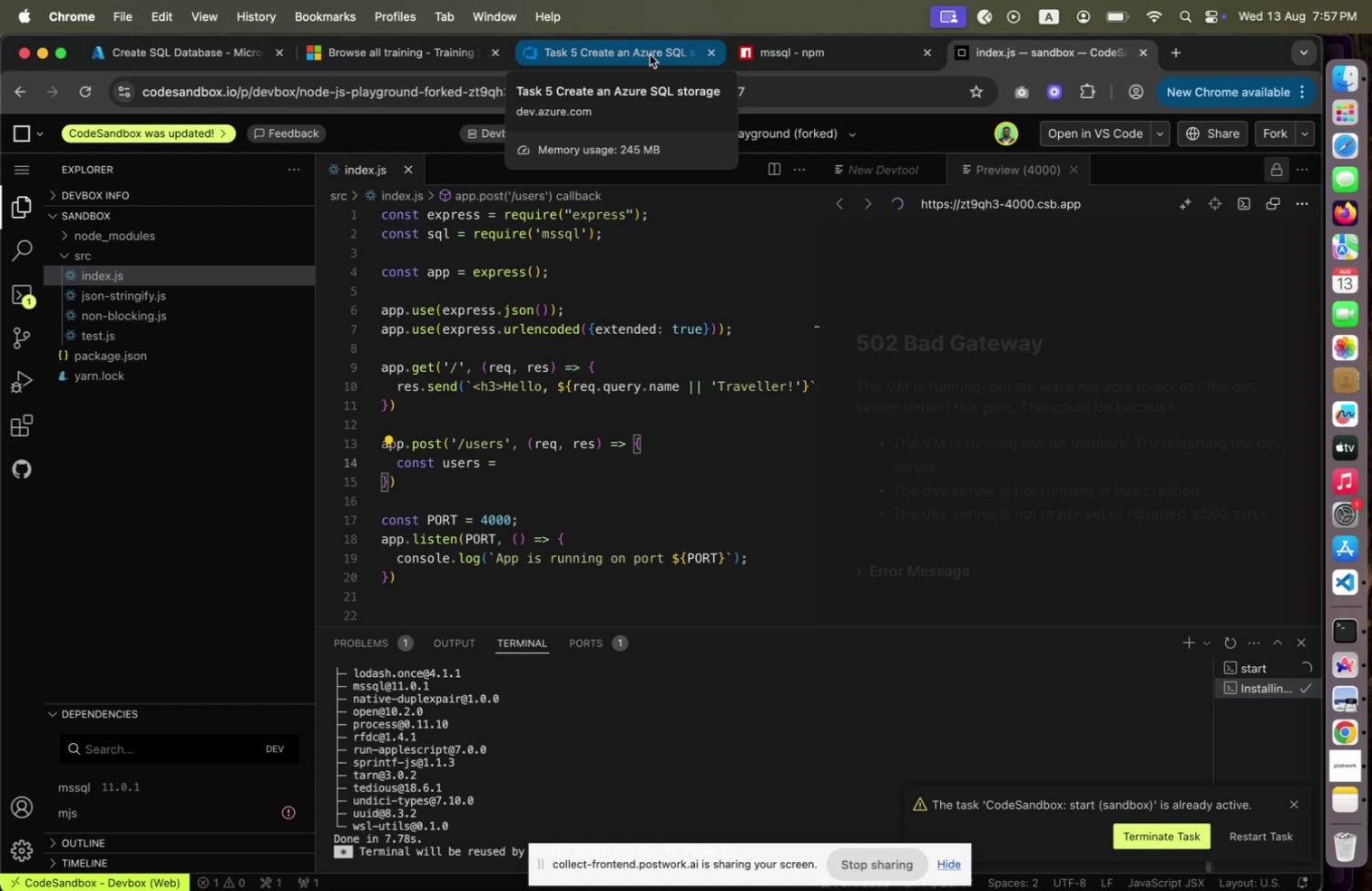 
left_click([400, 54])
 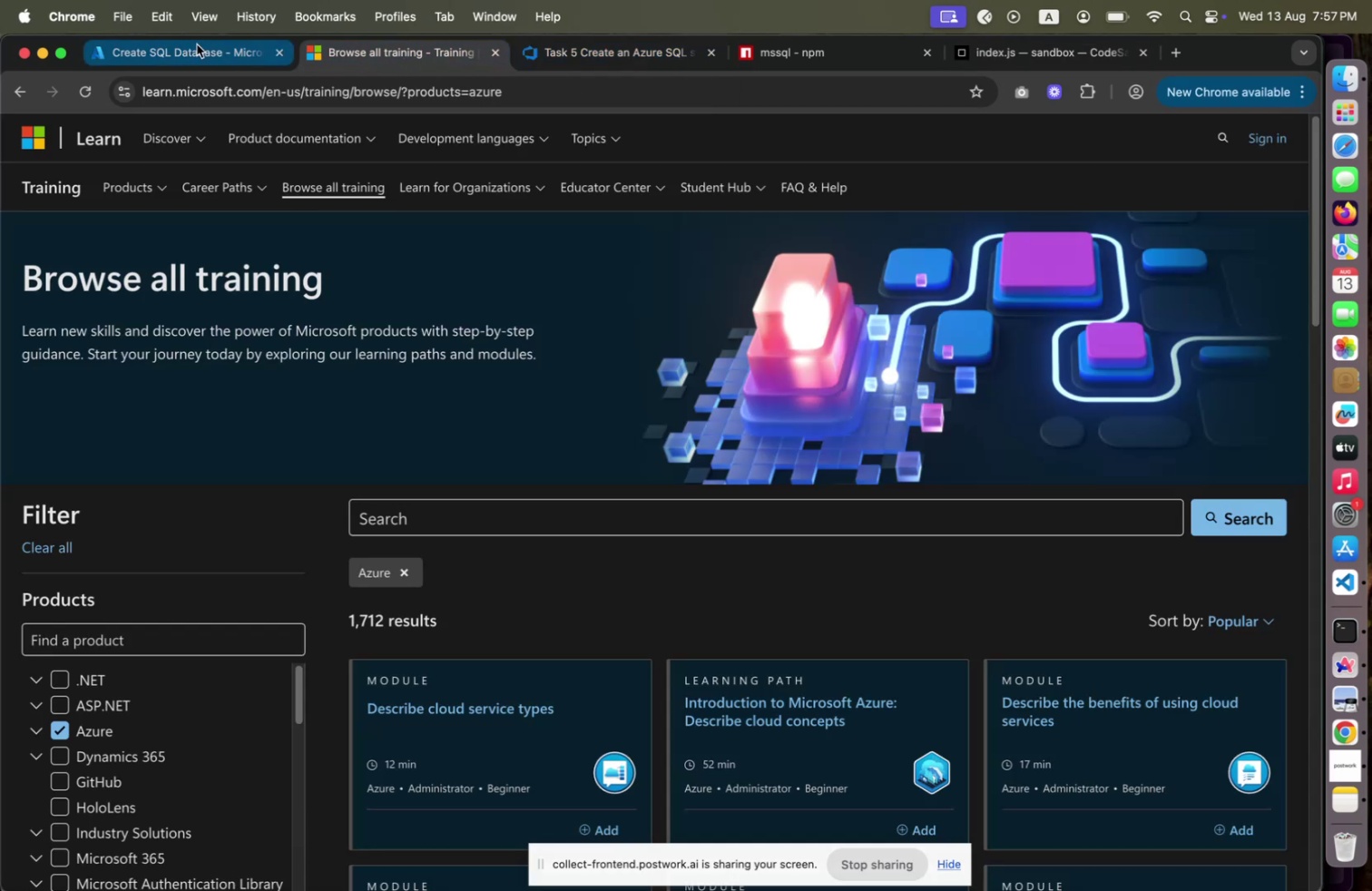 
left_click([197, 44])
 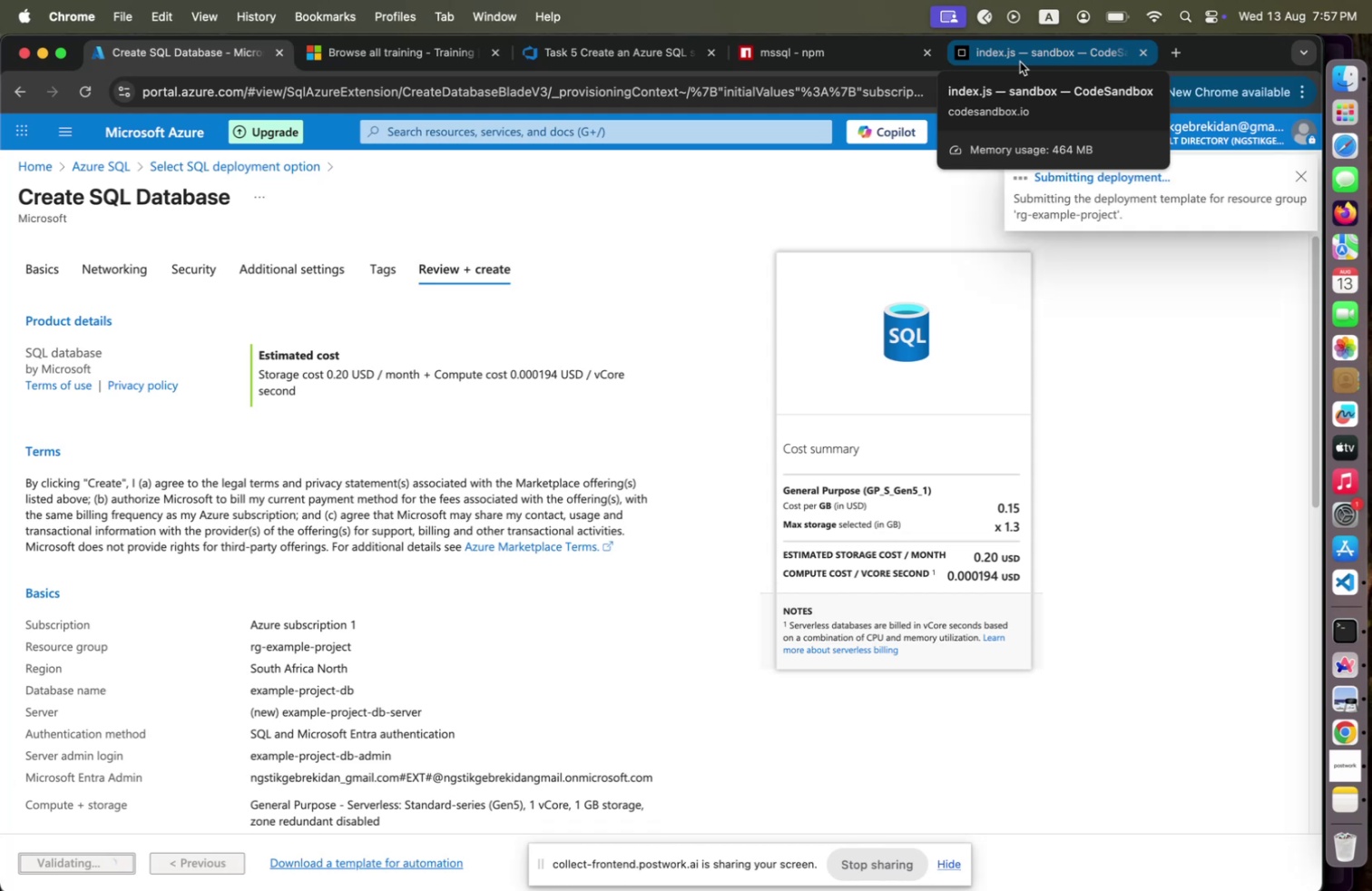 
wait(21.9)
 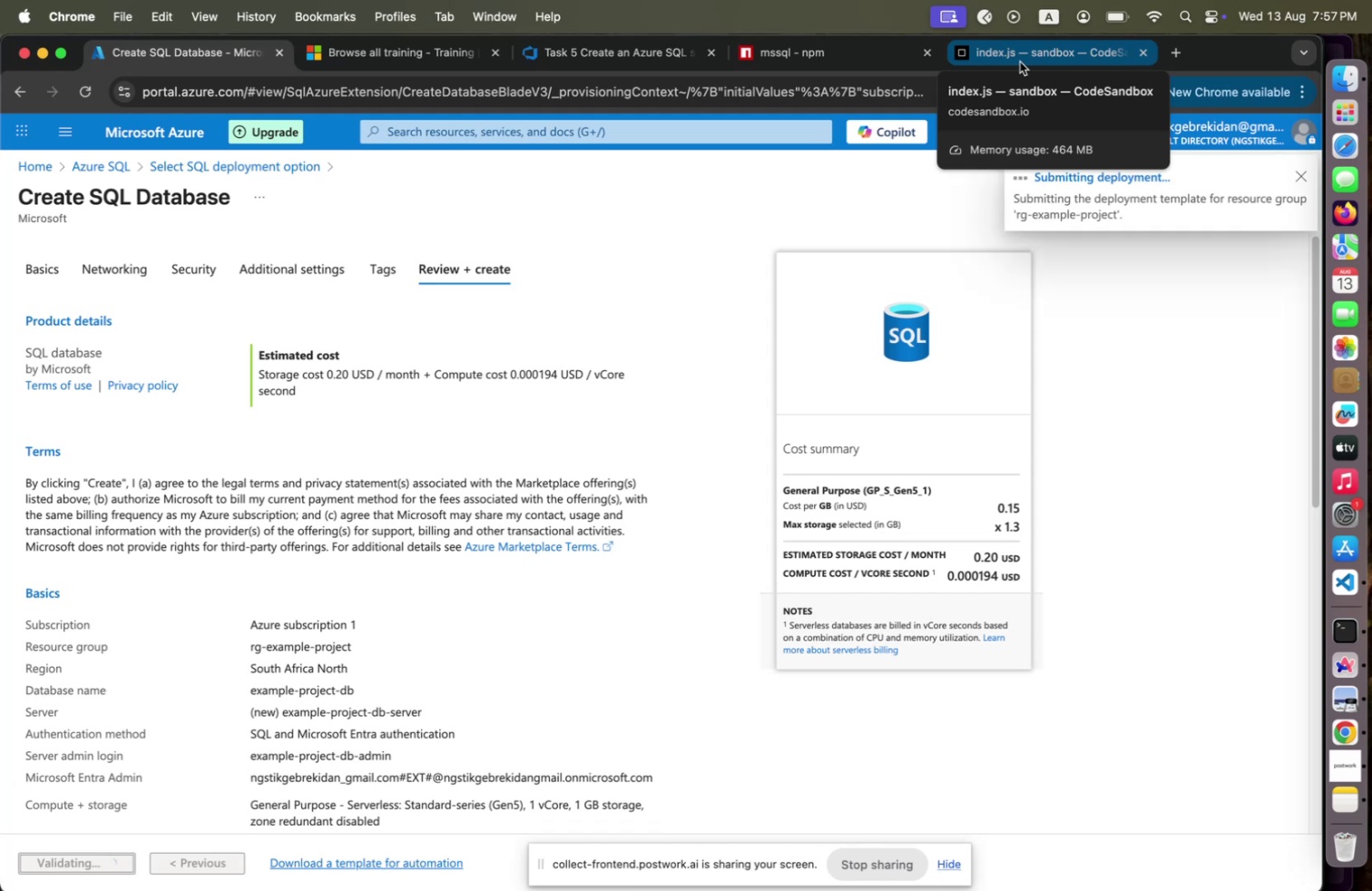 
mouse_move([505, 306])
 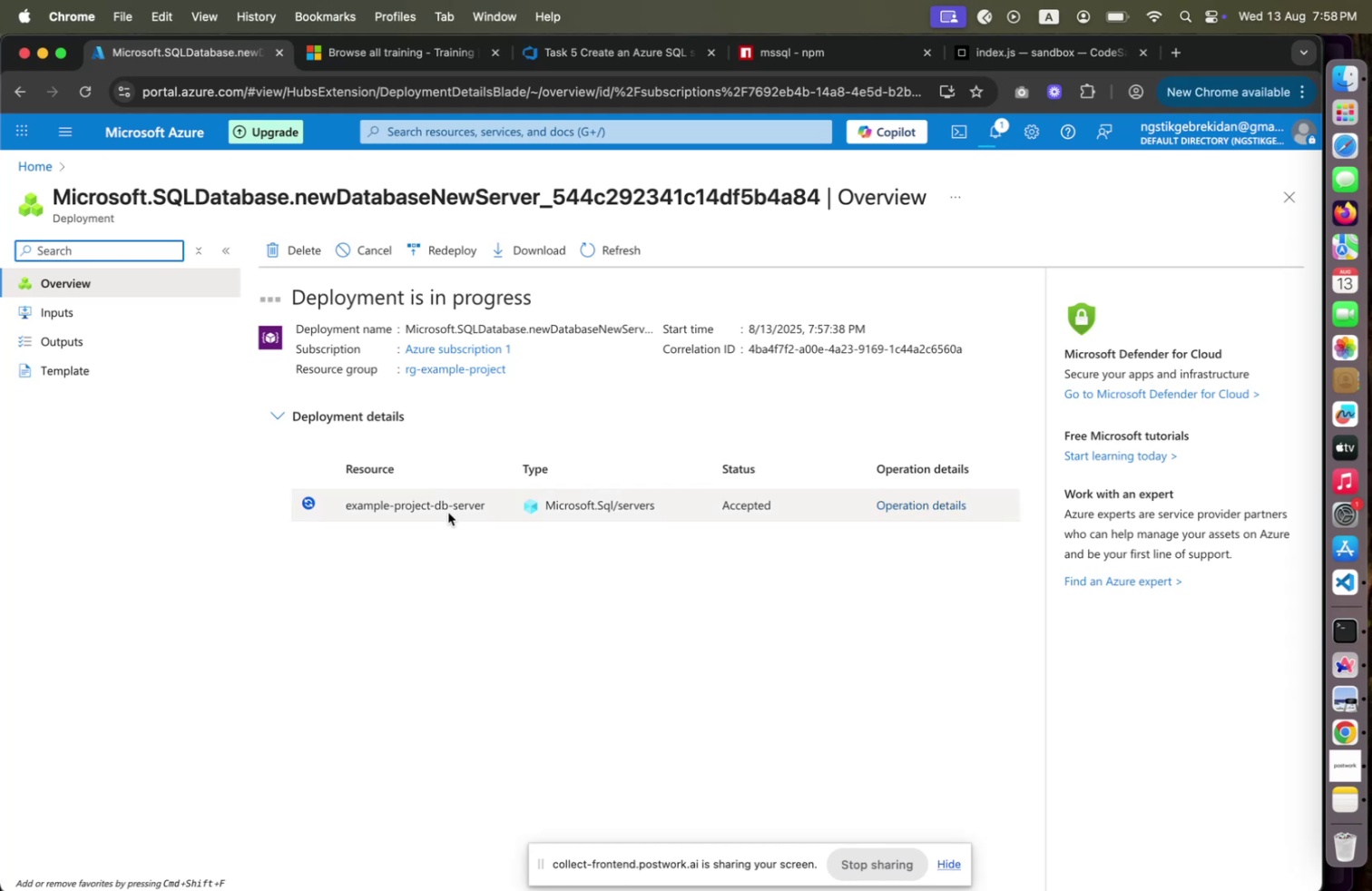 
wait(31.89)
 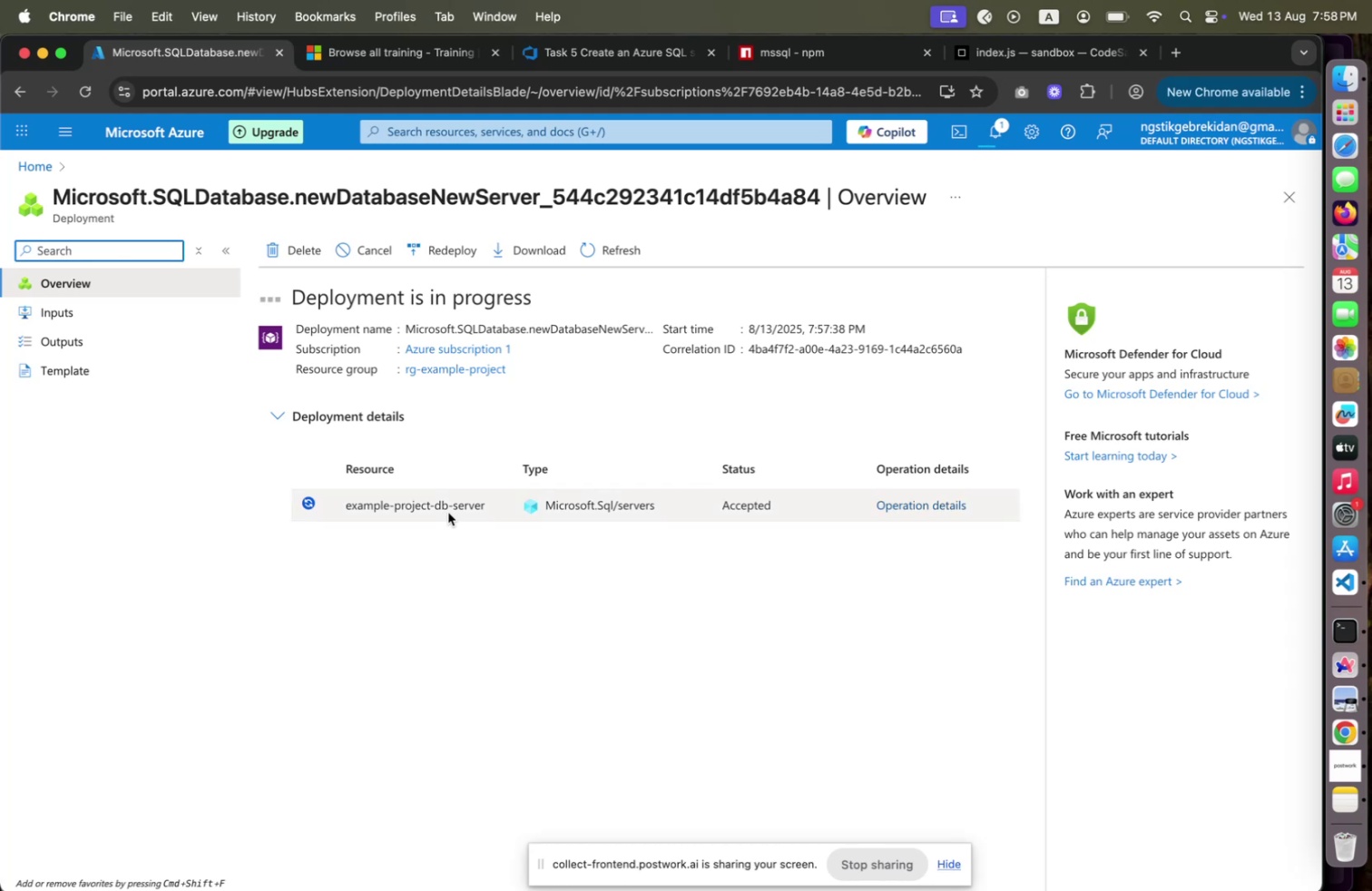 
left_click([931, 508])
 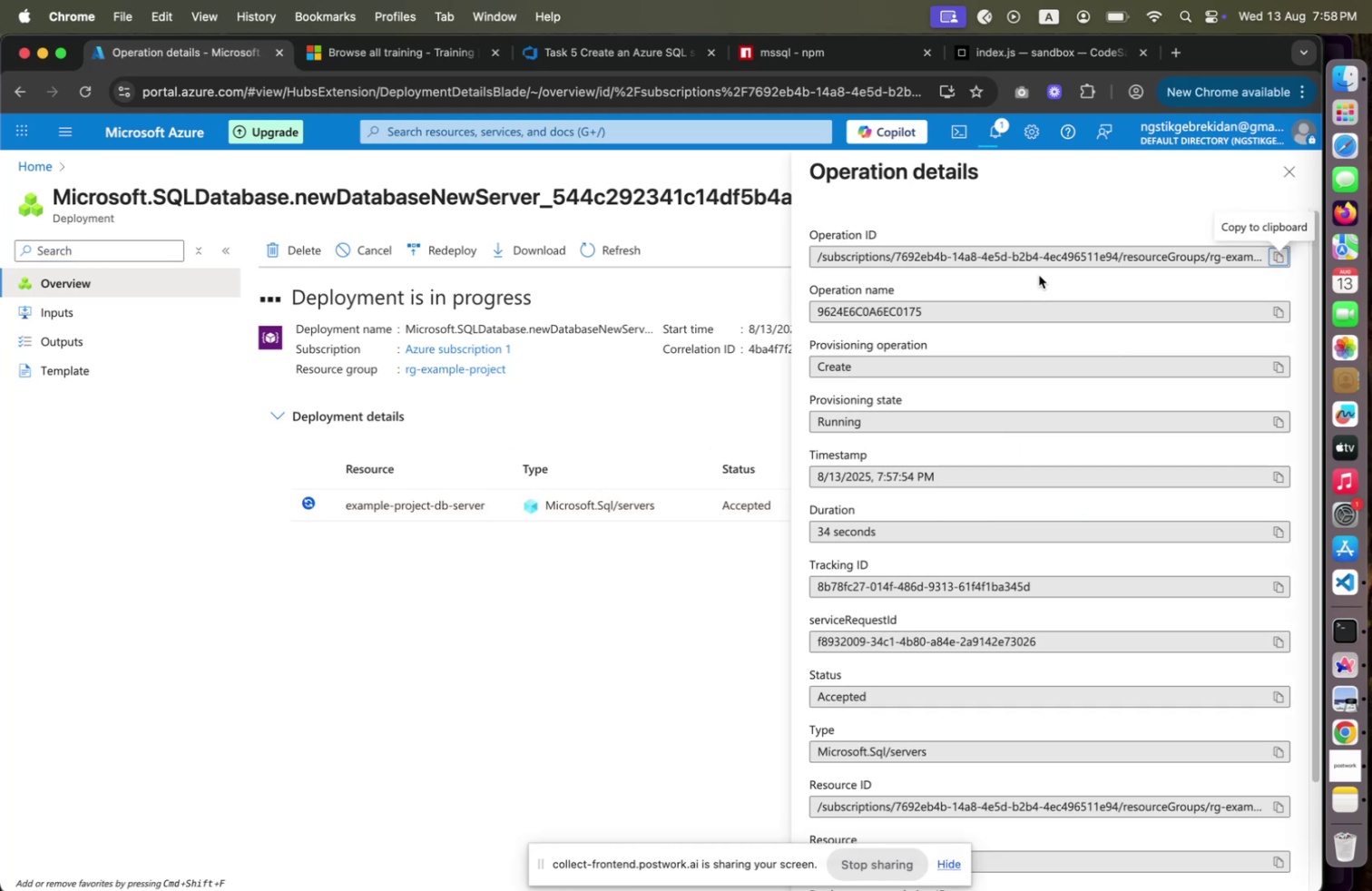 
wait(5.38)
 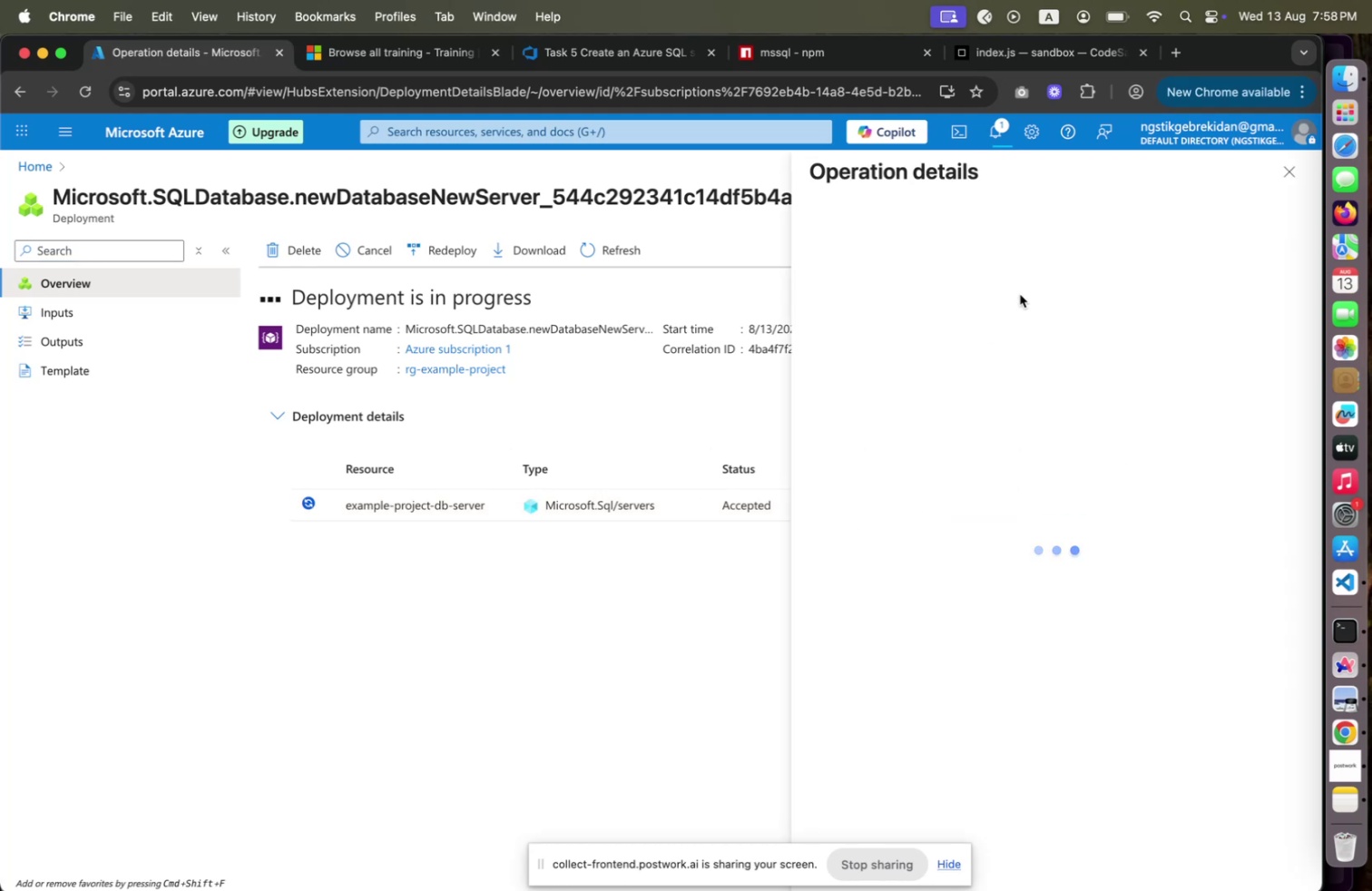 
scroll: coordinate [913, 288], scroll_direction: down, amount: 1.0
 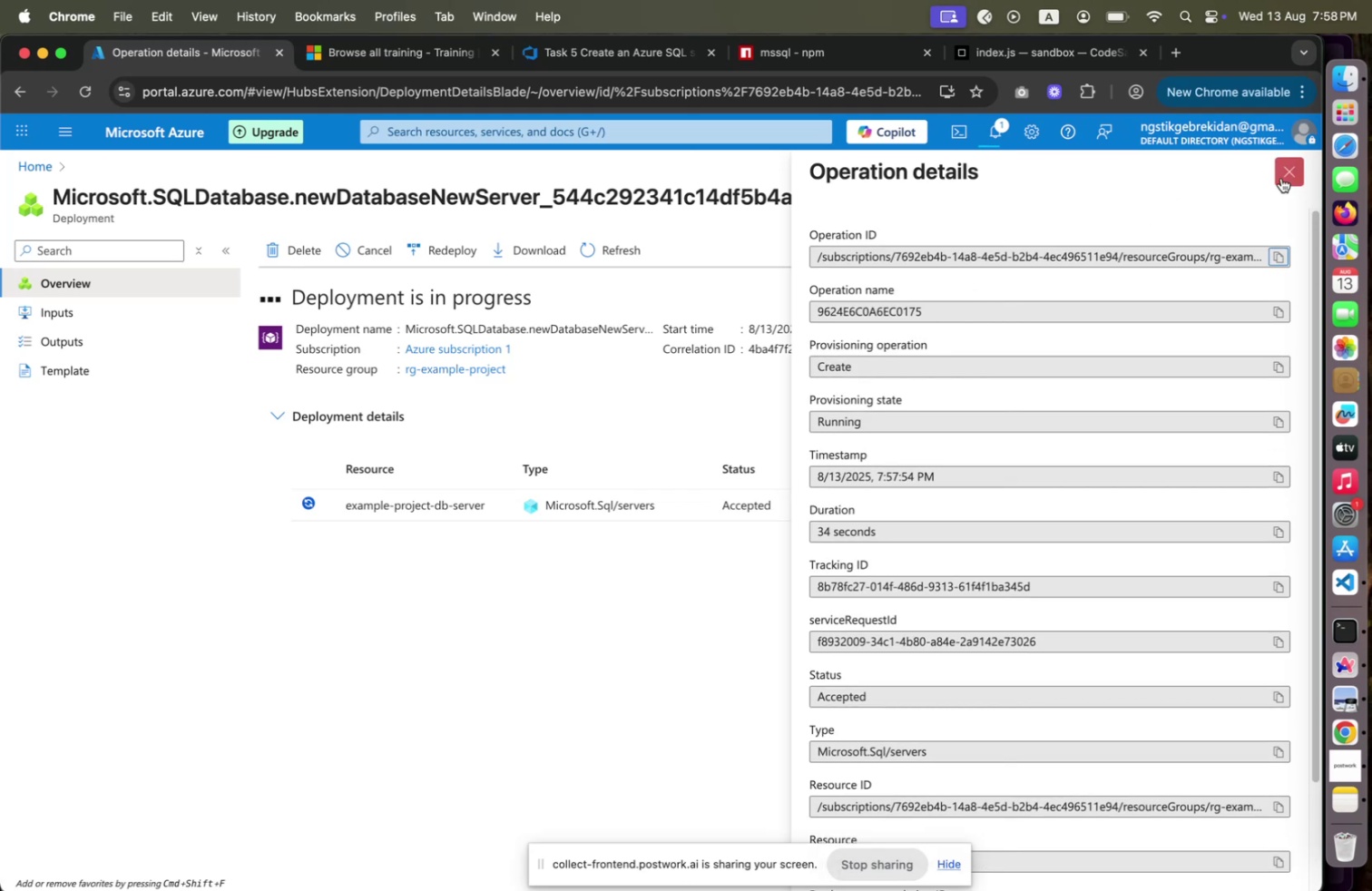 
left_click([1283, 177])
 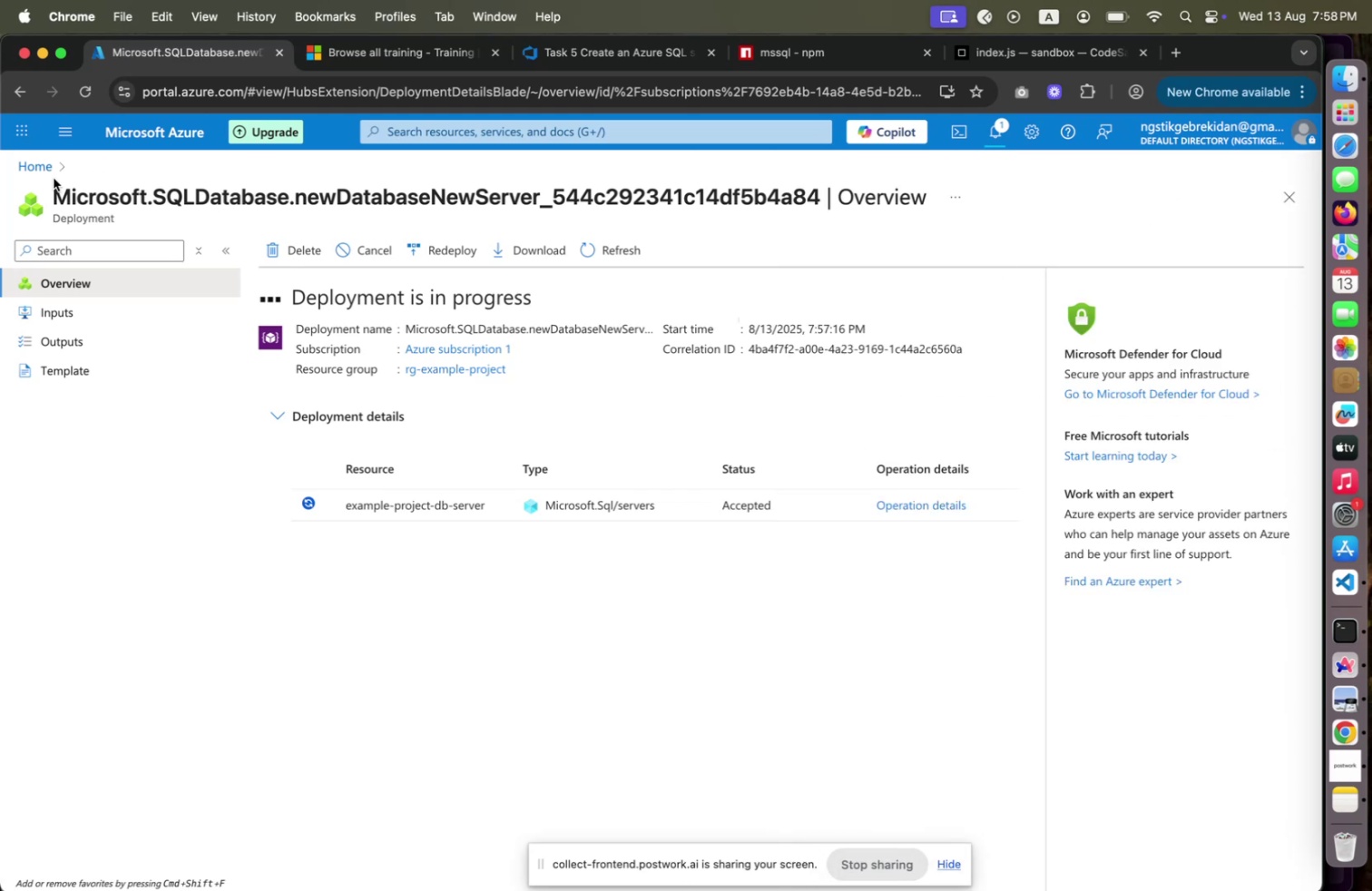 
left_click([43, 162])
 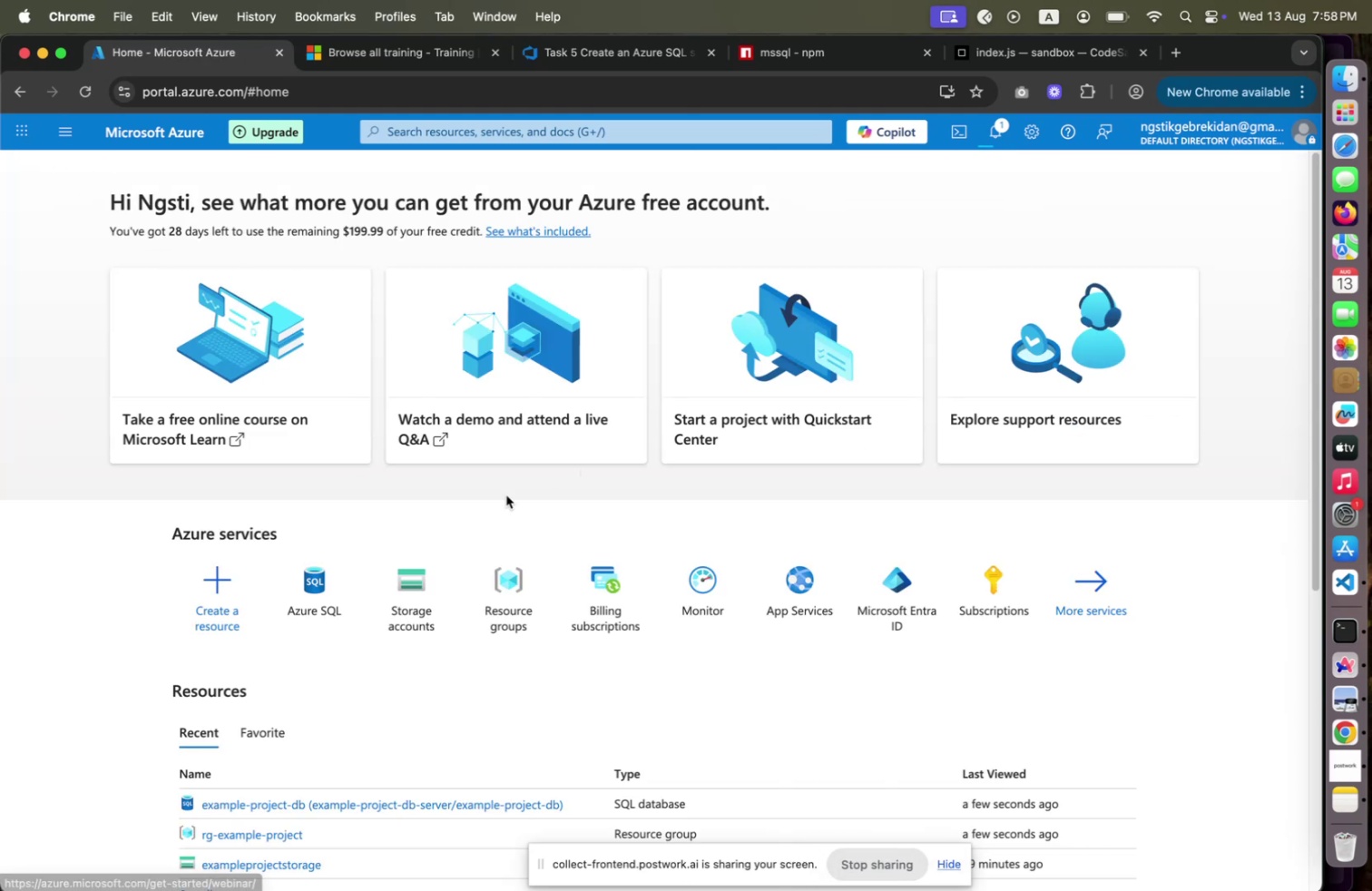 
scroll: coordinate [368, 605], scroll_direction: down, amount: 11.0
 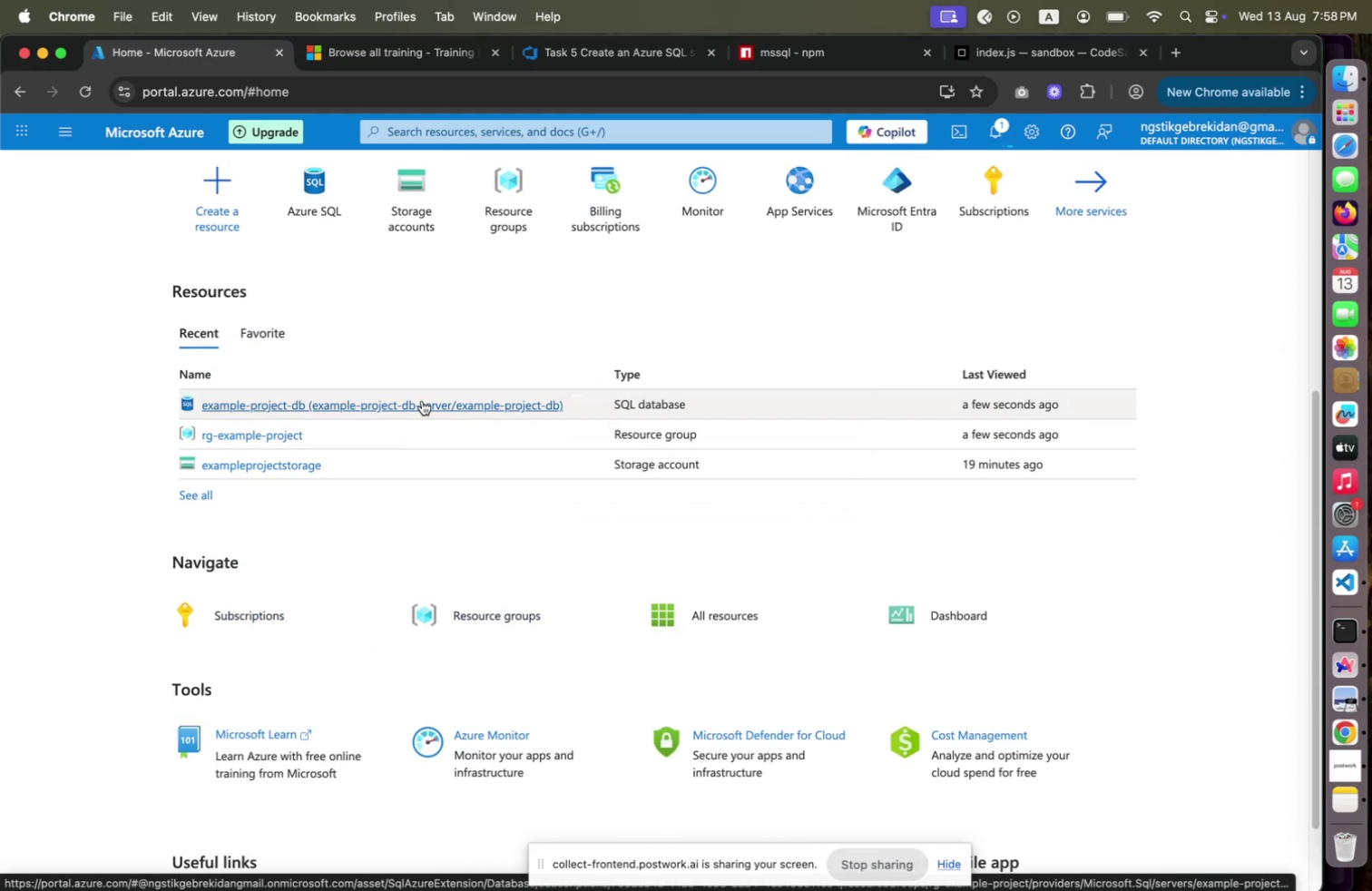 
wait(8.09)
 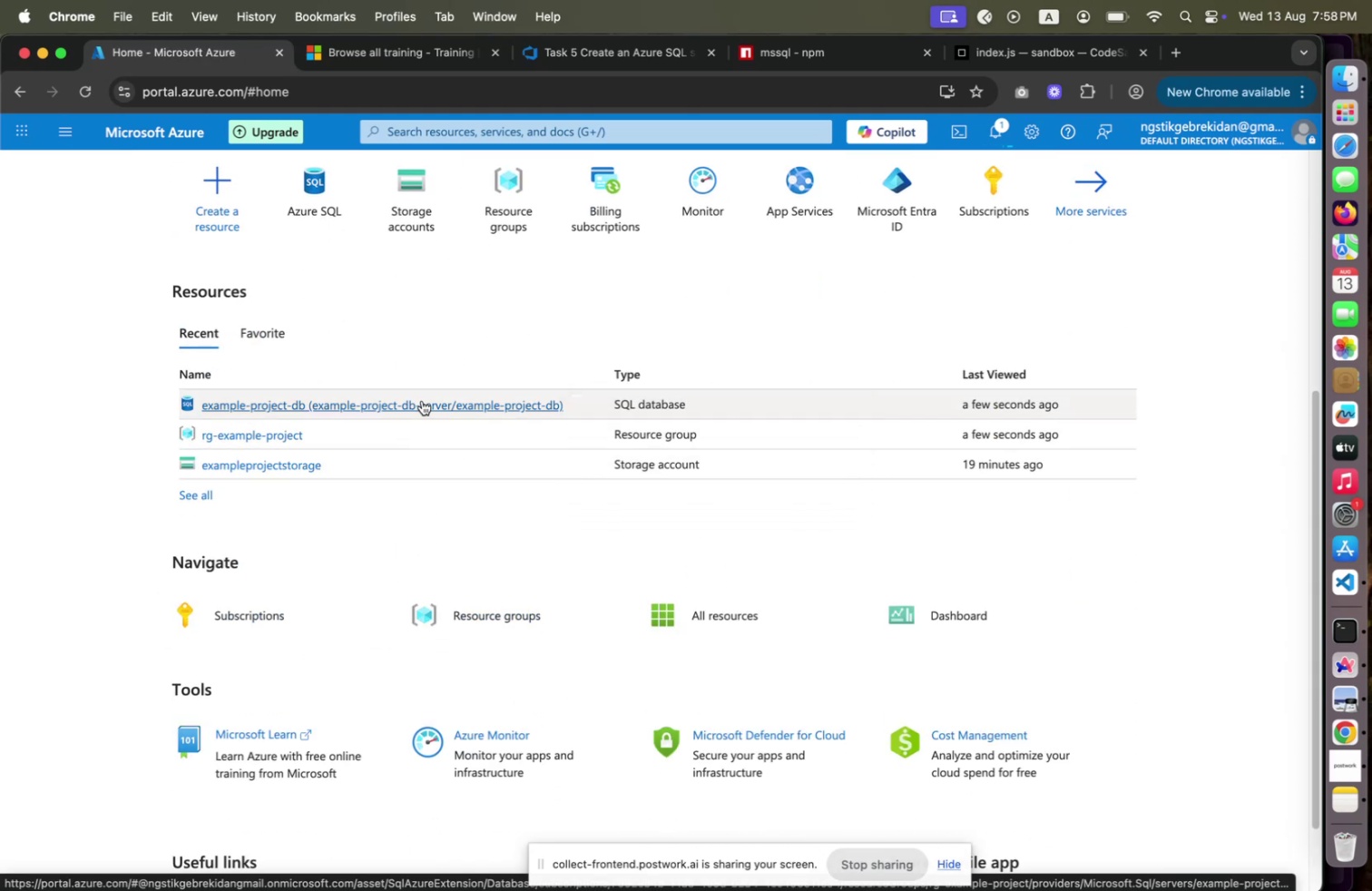 
left_click([206, 104])
 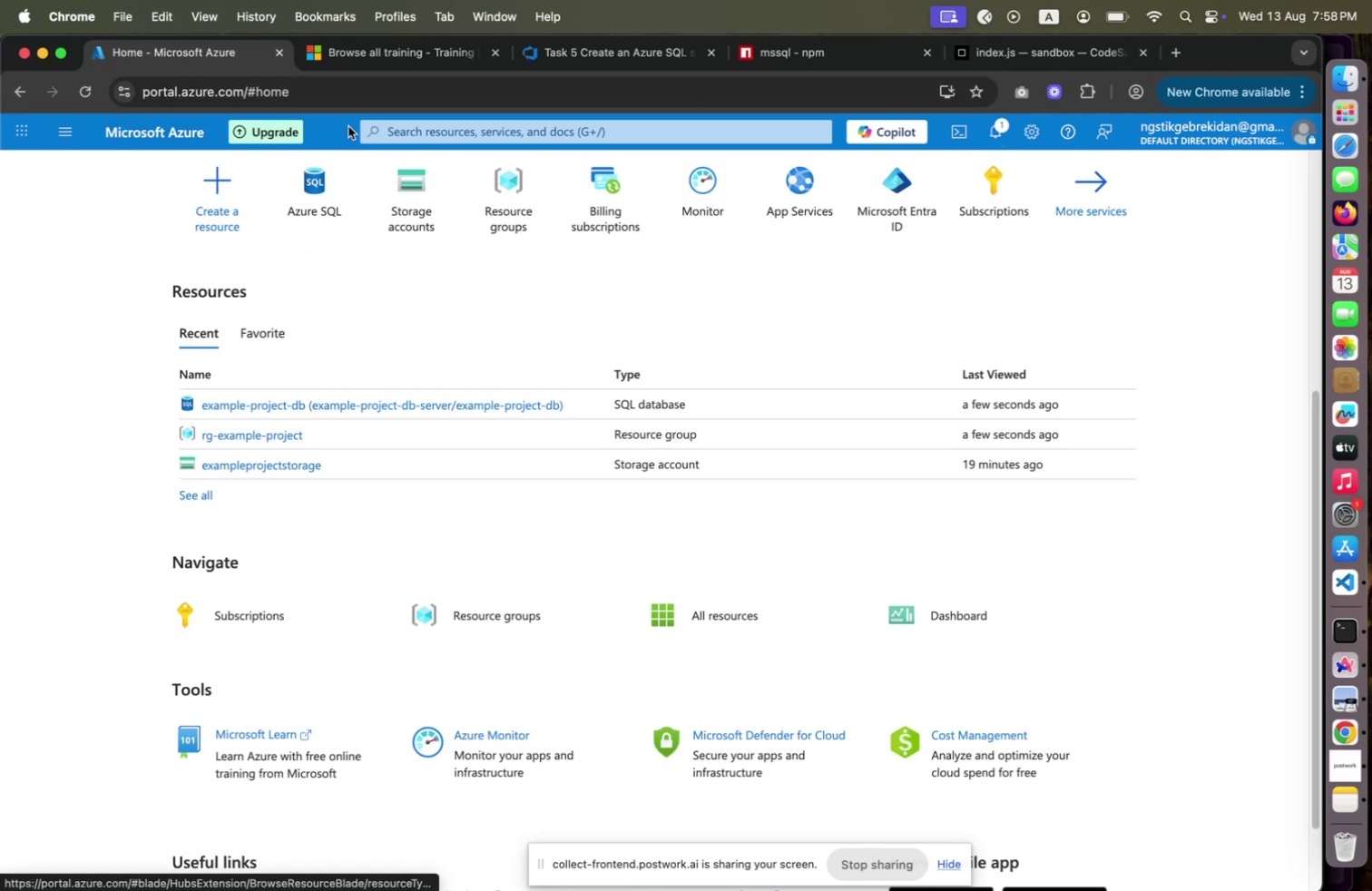 
key(Enter)
 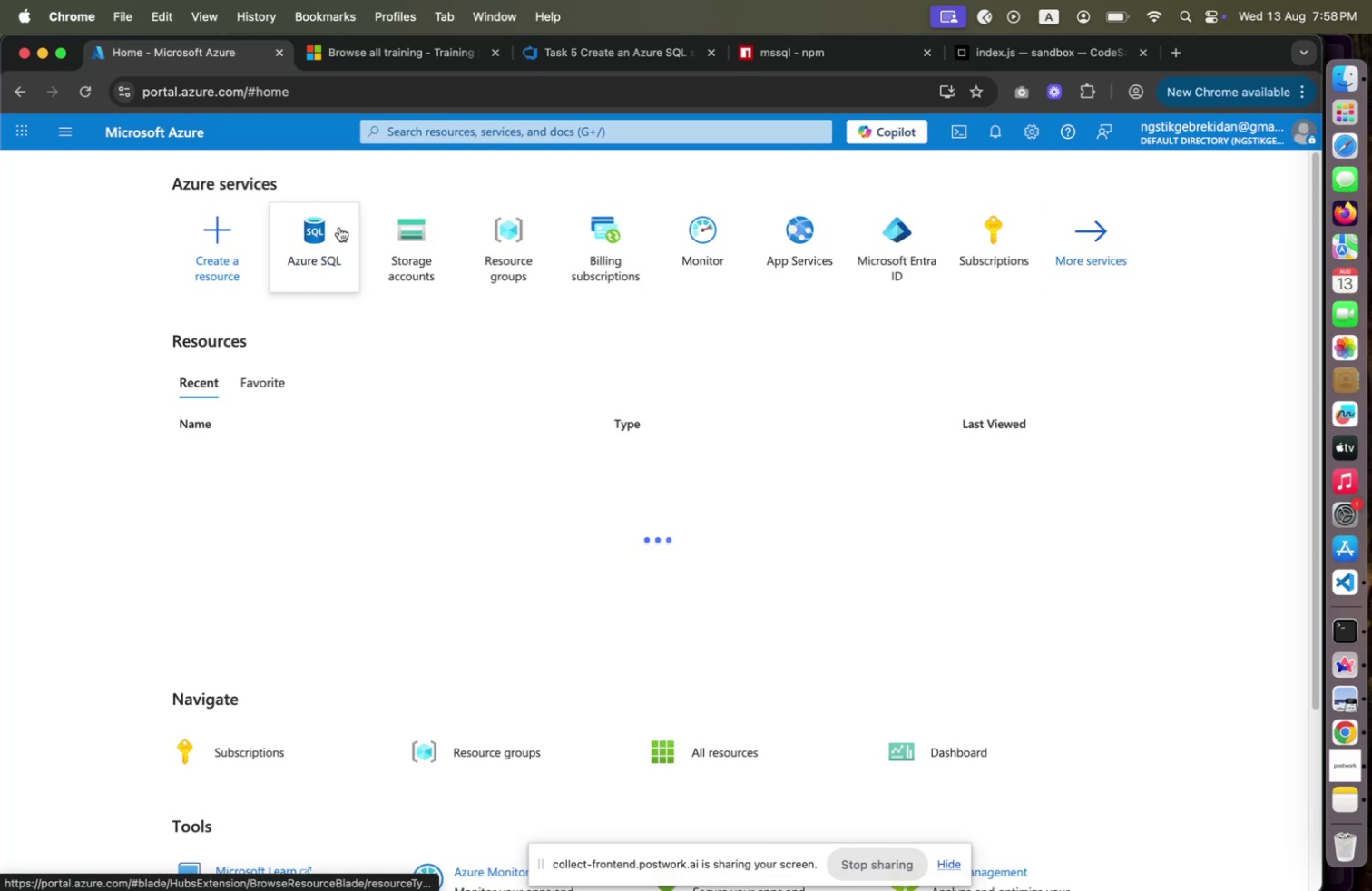 
wait(5.36)
 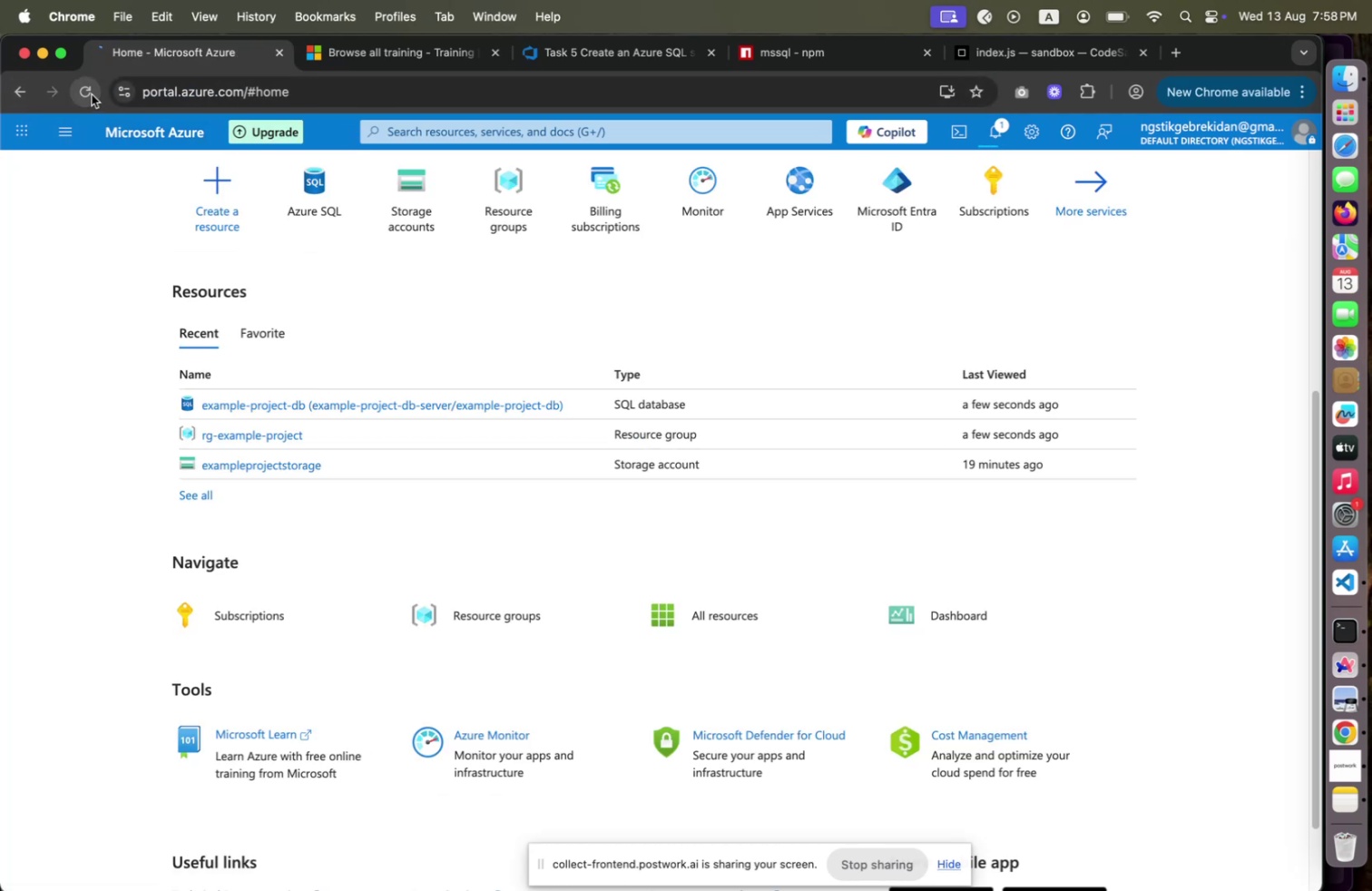 
scroll: coordinate [361, 492], scroll_direction: down, amount: 4.0
 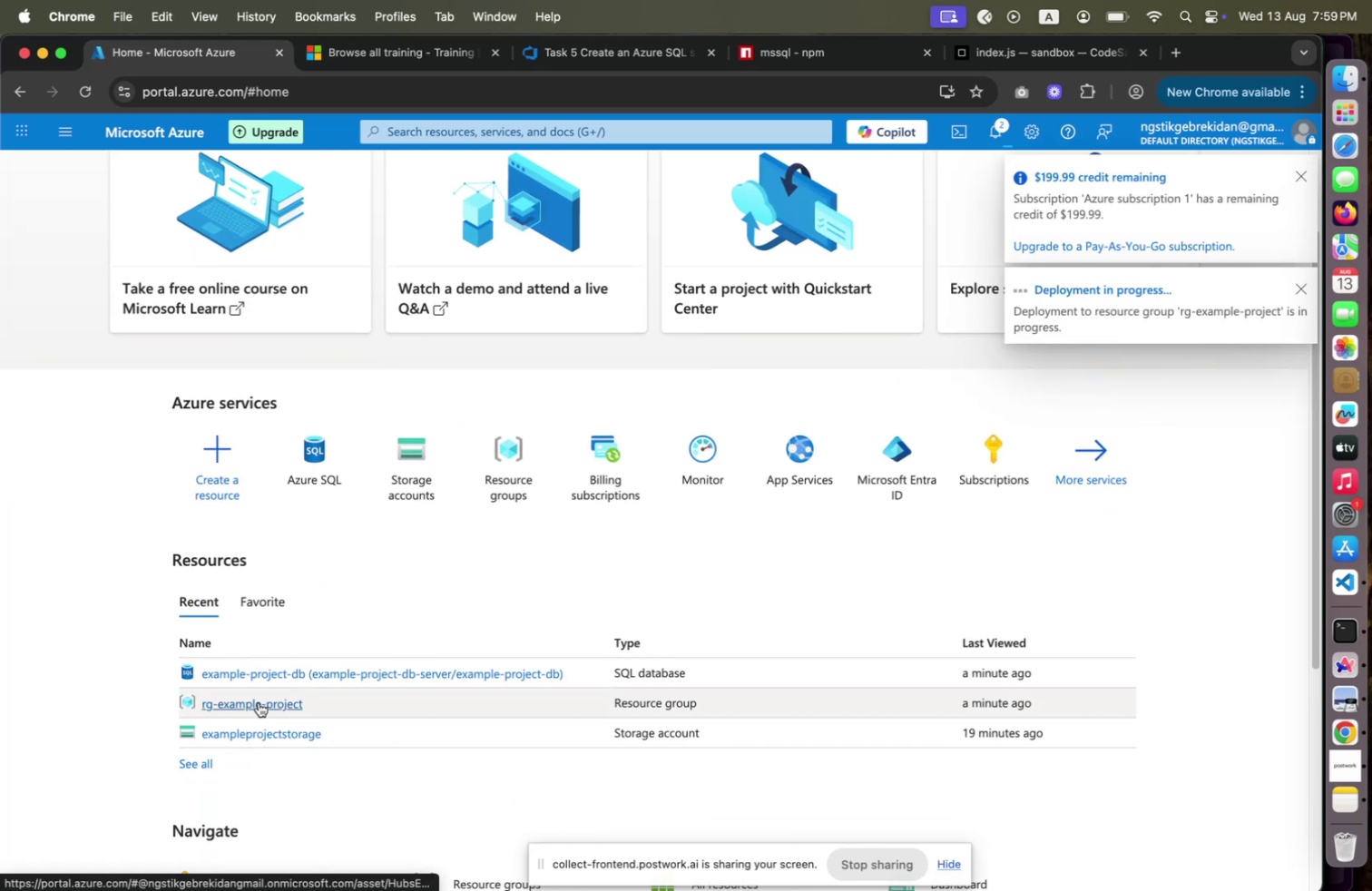 
left_click([228, 736])
 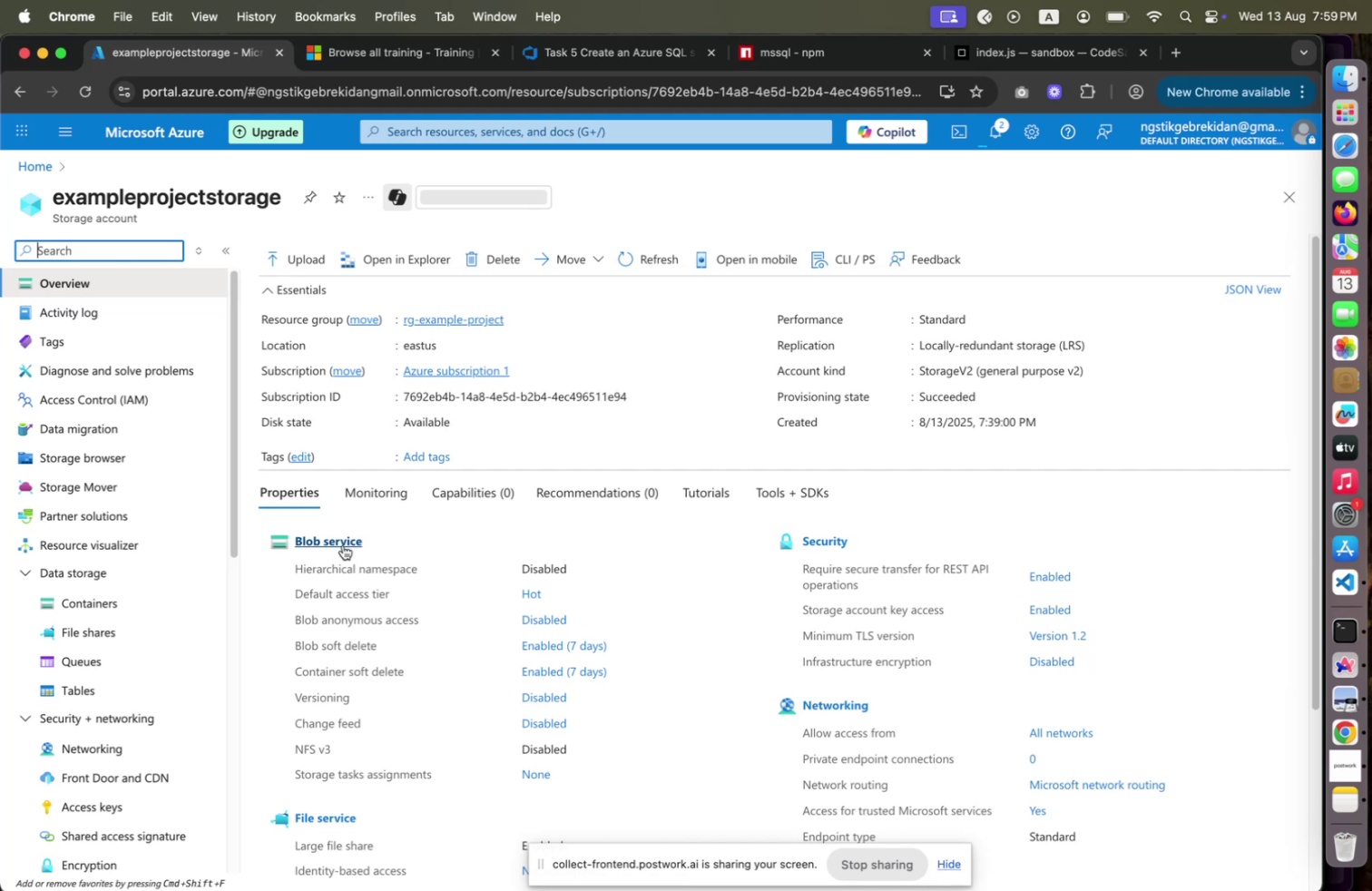 
wait(5.64)
 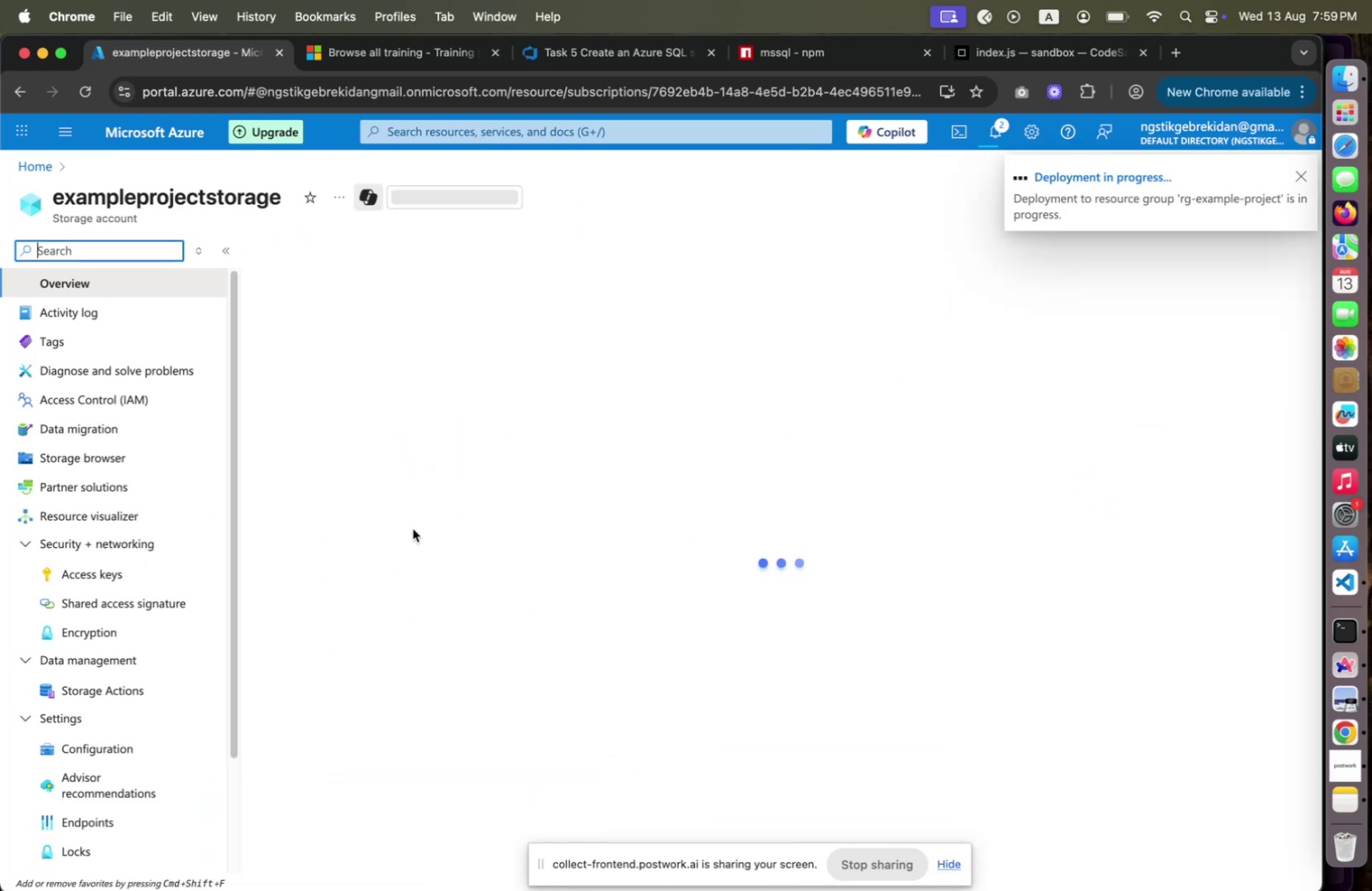 
scroll: coordinate [363, 569], scroll_direction: down, amount: 20.0
 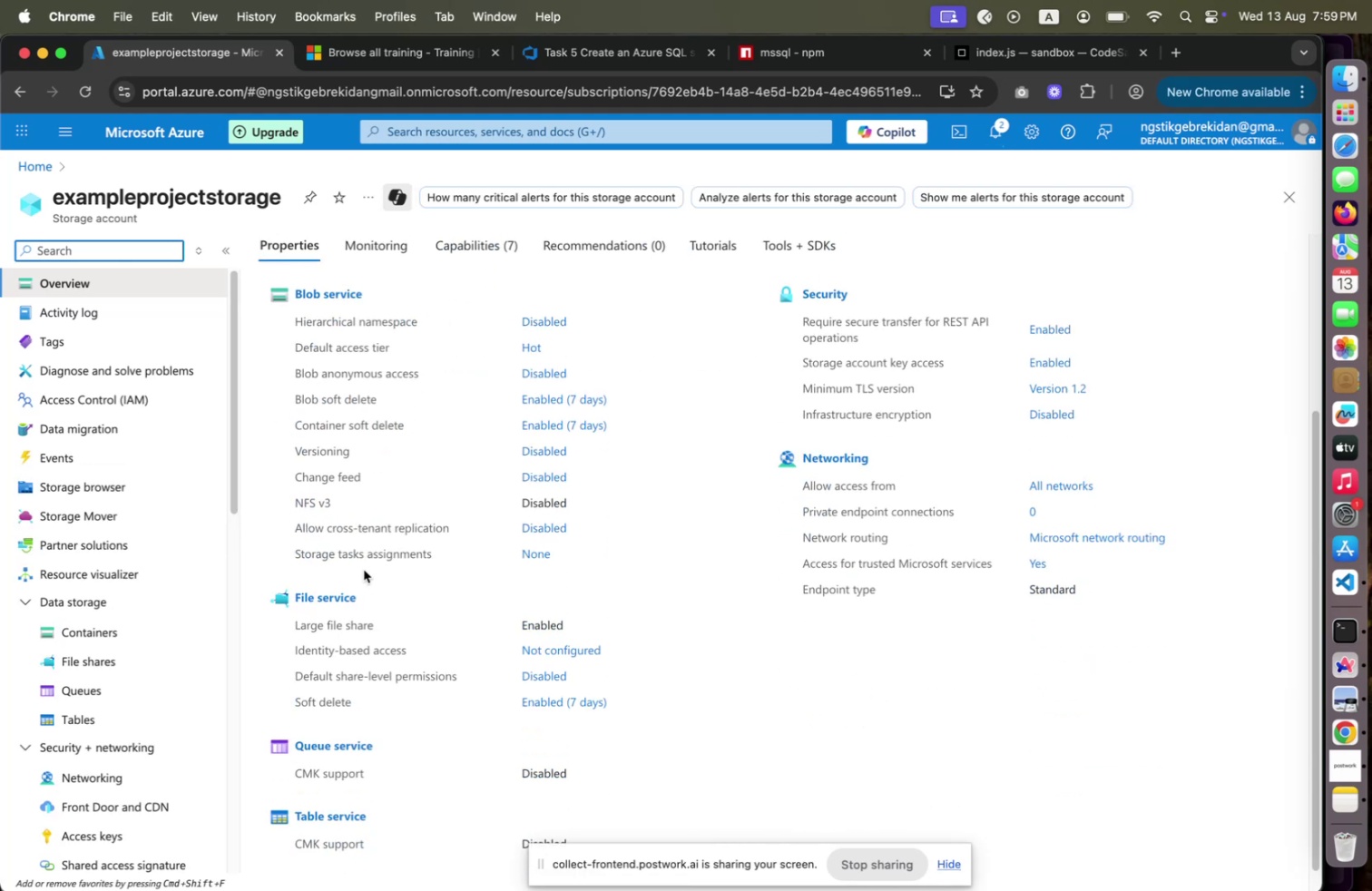 
scroll: coordinate [365, 568], scroll_direction: up, amount: 45.0
 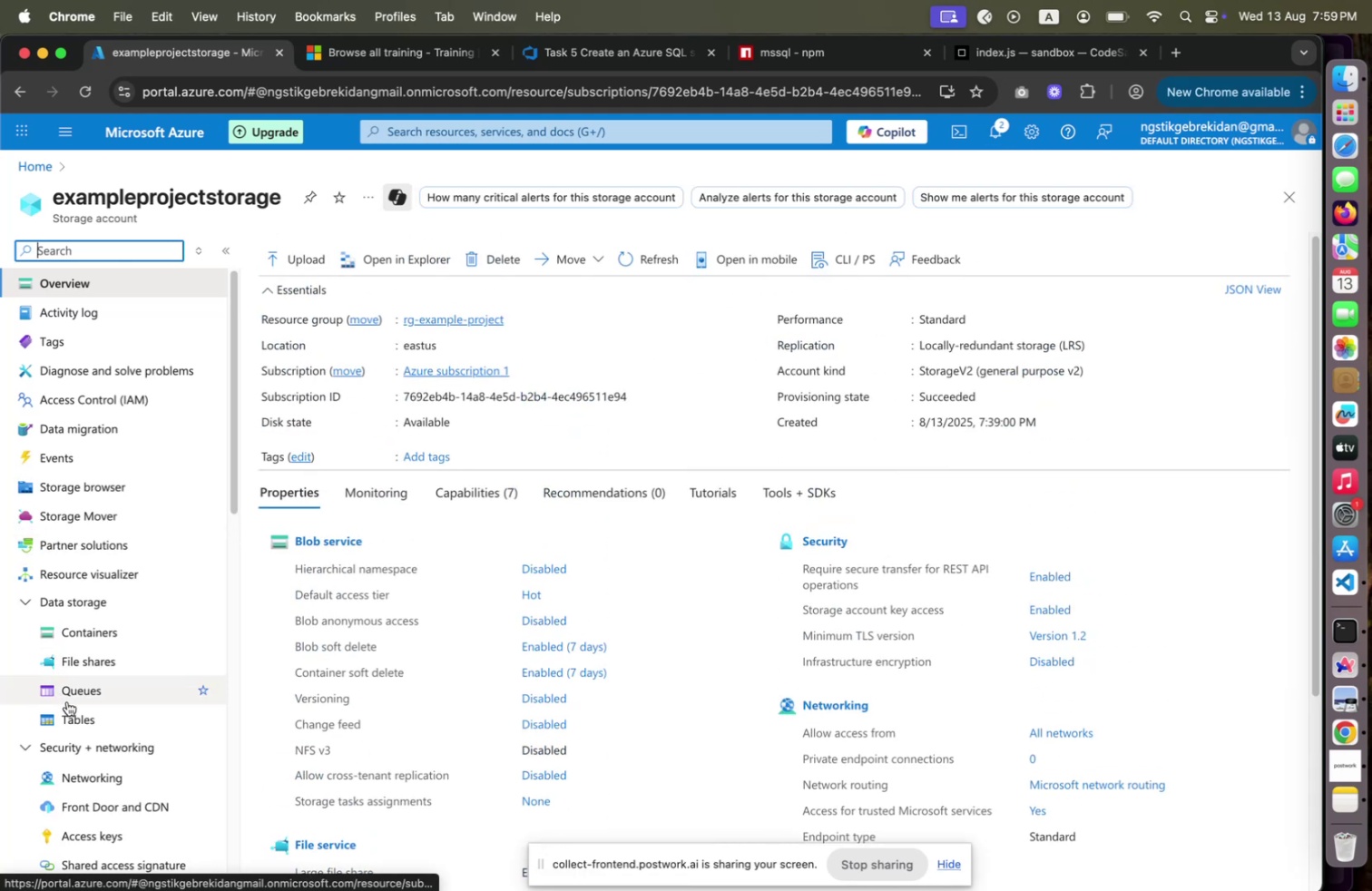 
left_click([71, 710])
 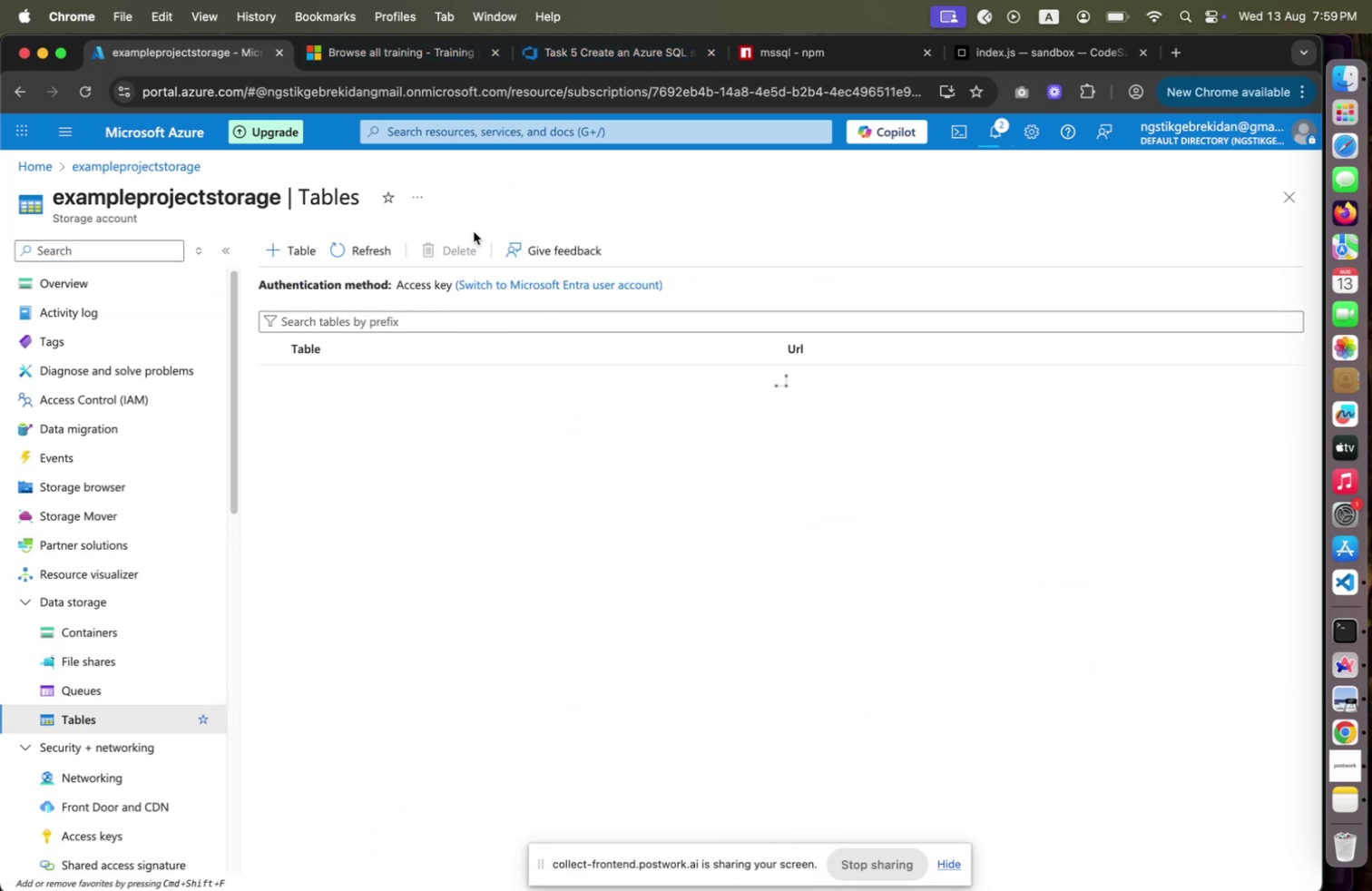 
wait(6.22)
 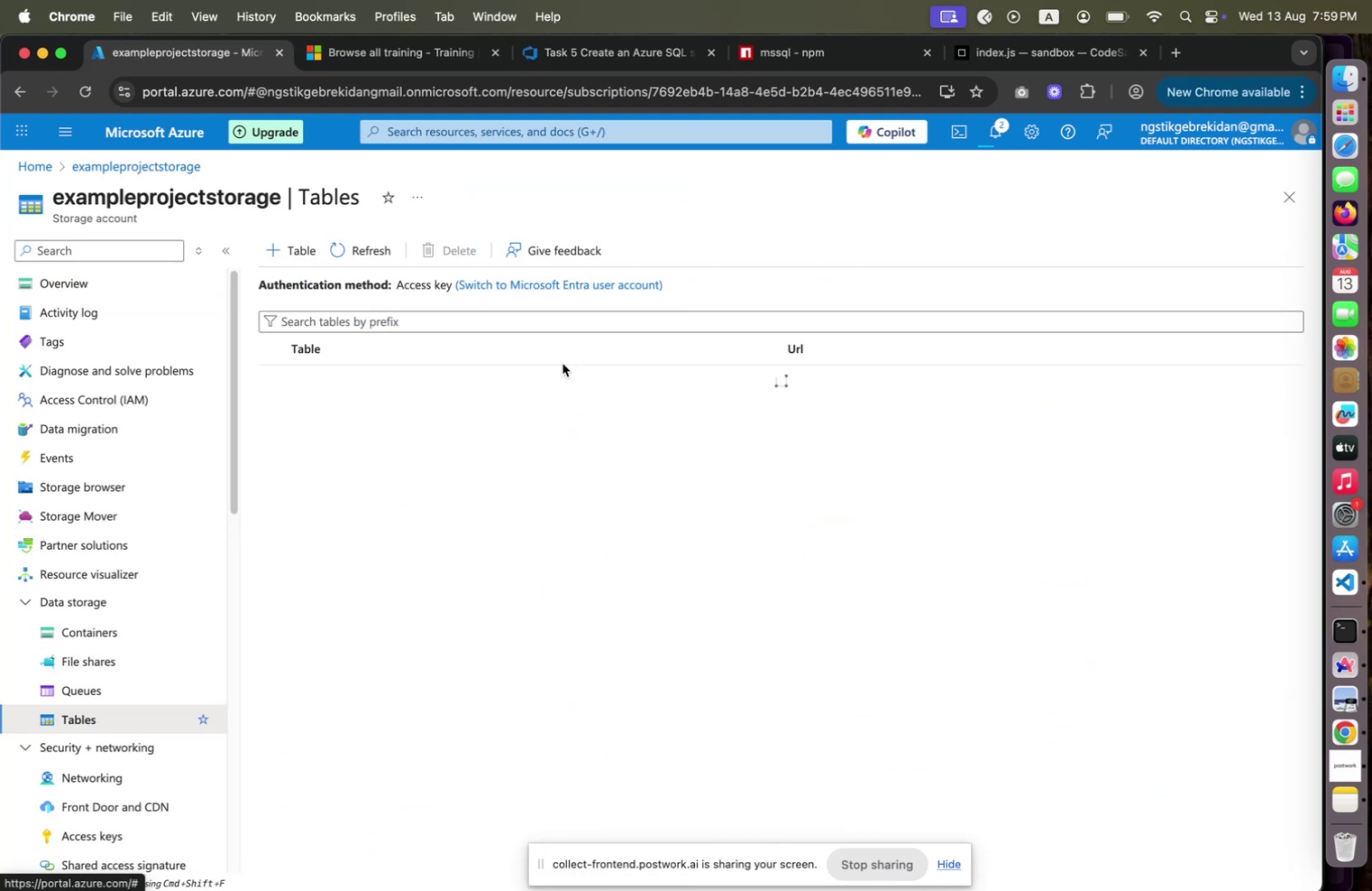 
left_click([275, 381])
 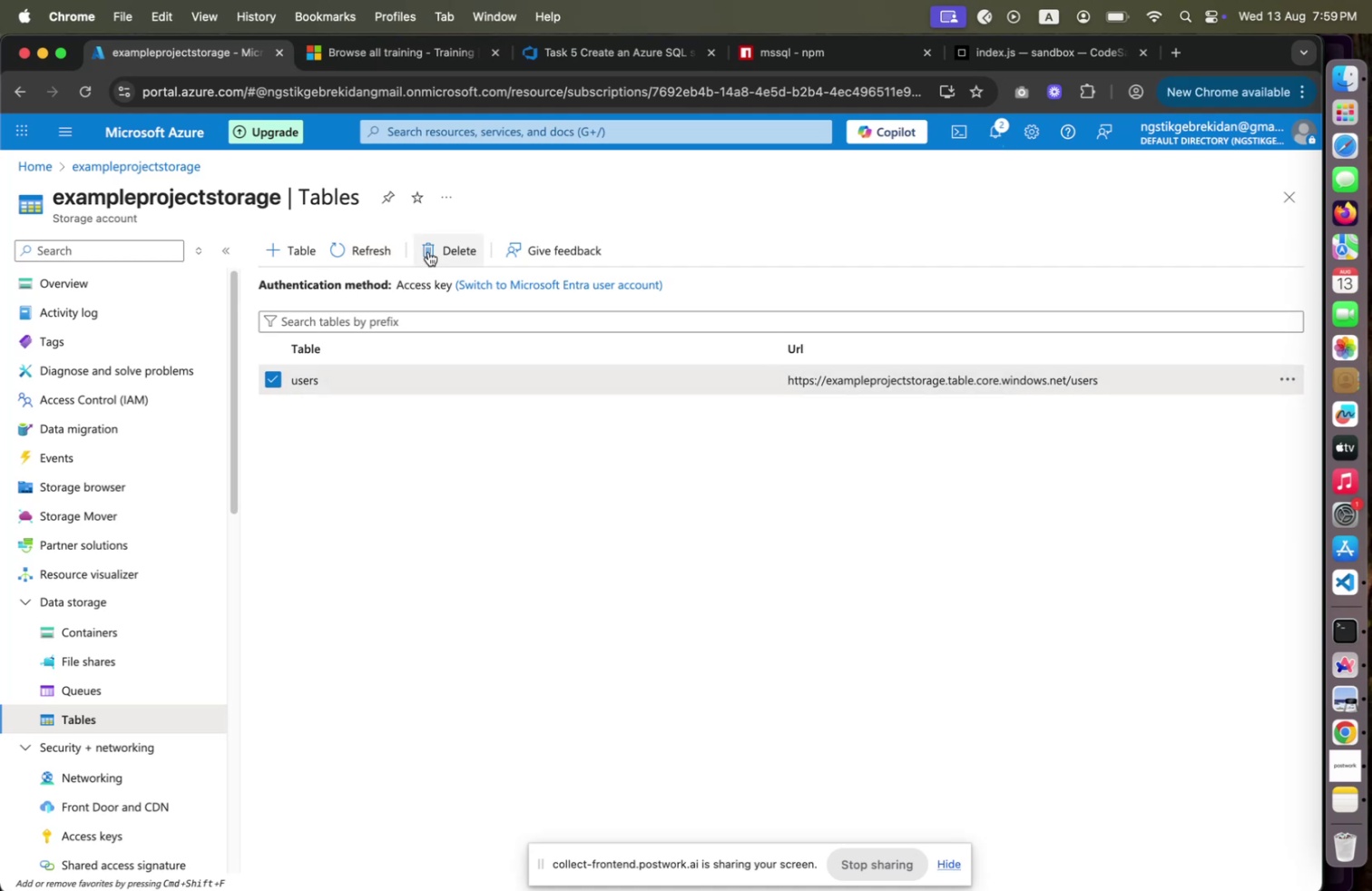 
left_click([438, 248])
 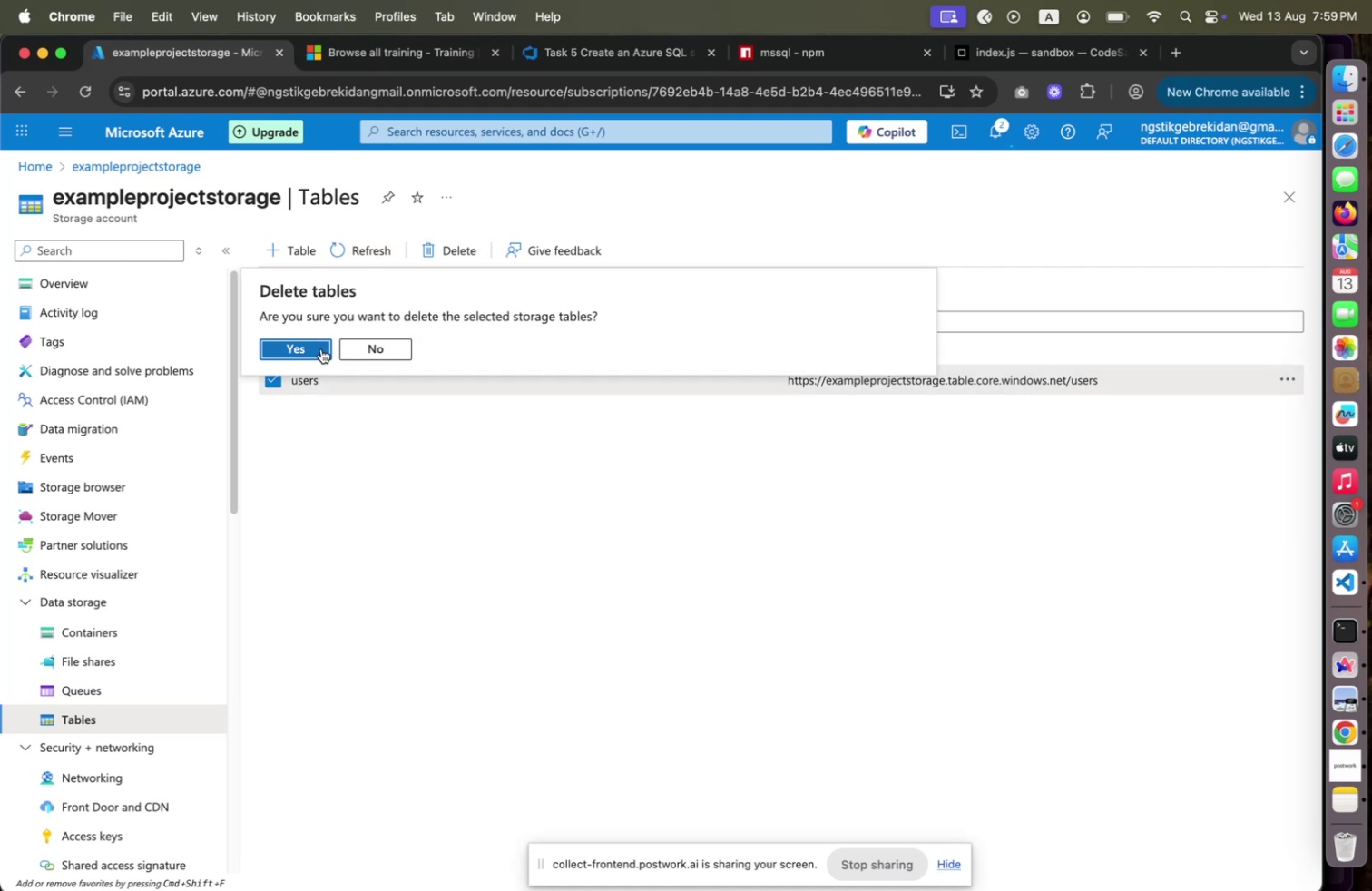 
left_click([321, 348])
 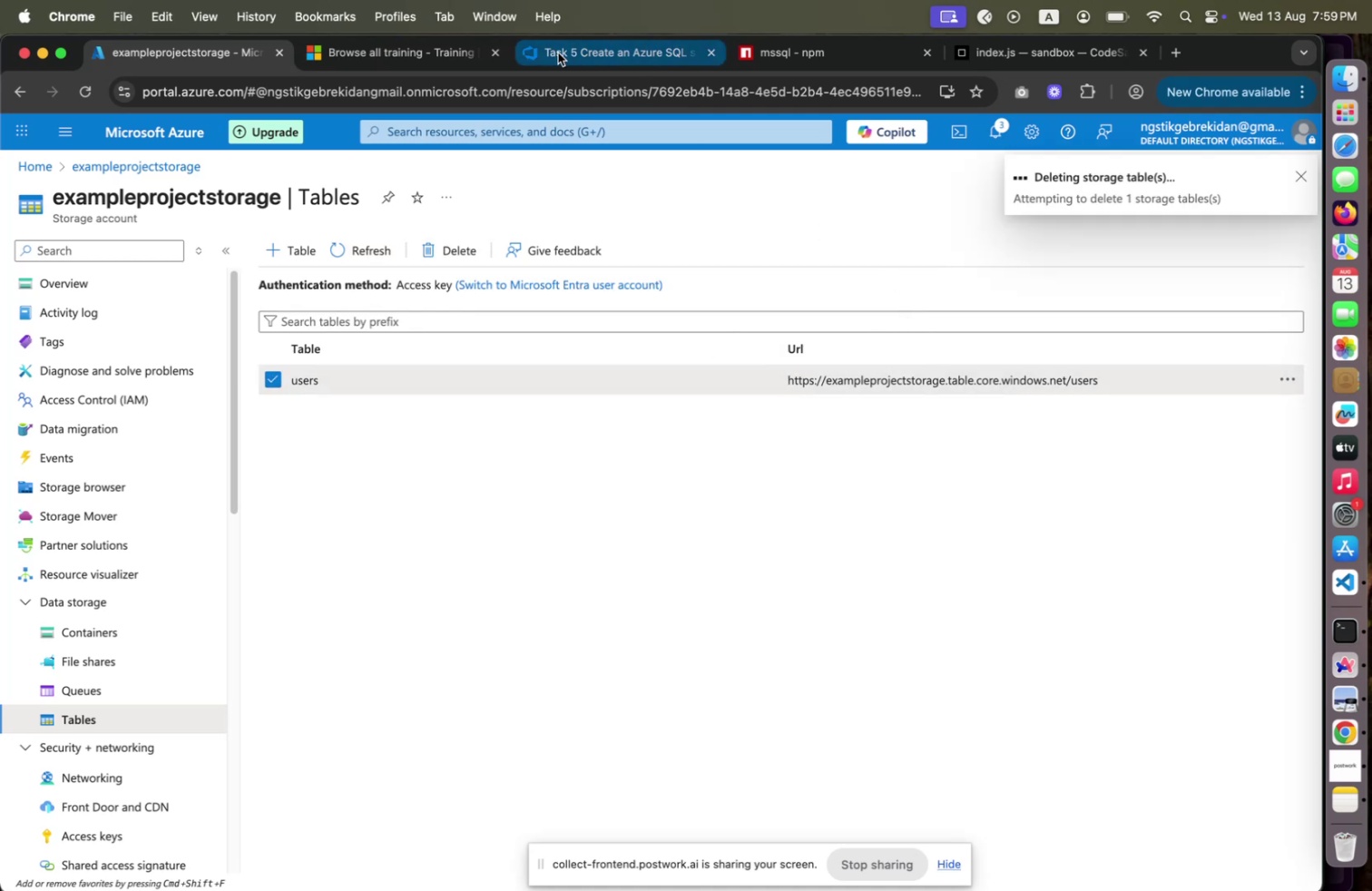 
left_click([623, 47])
 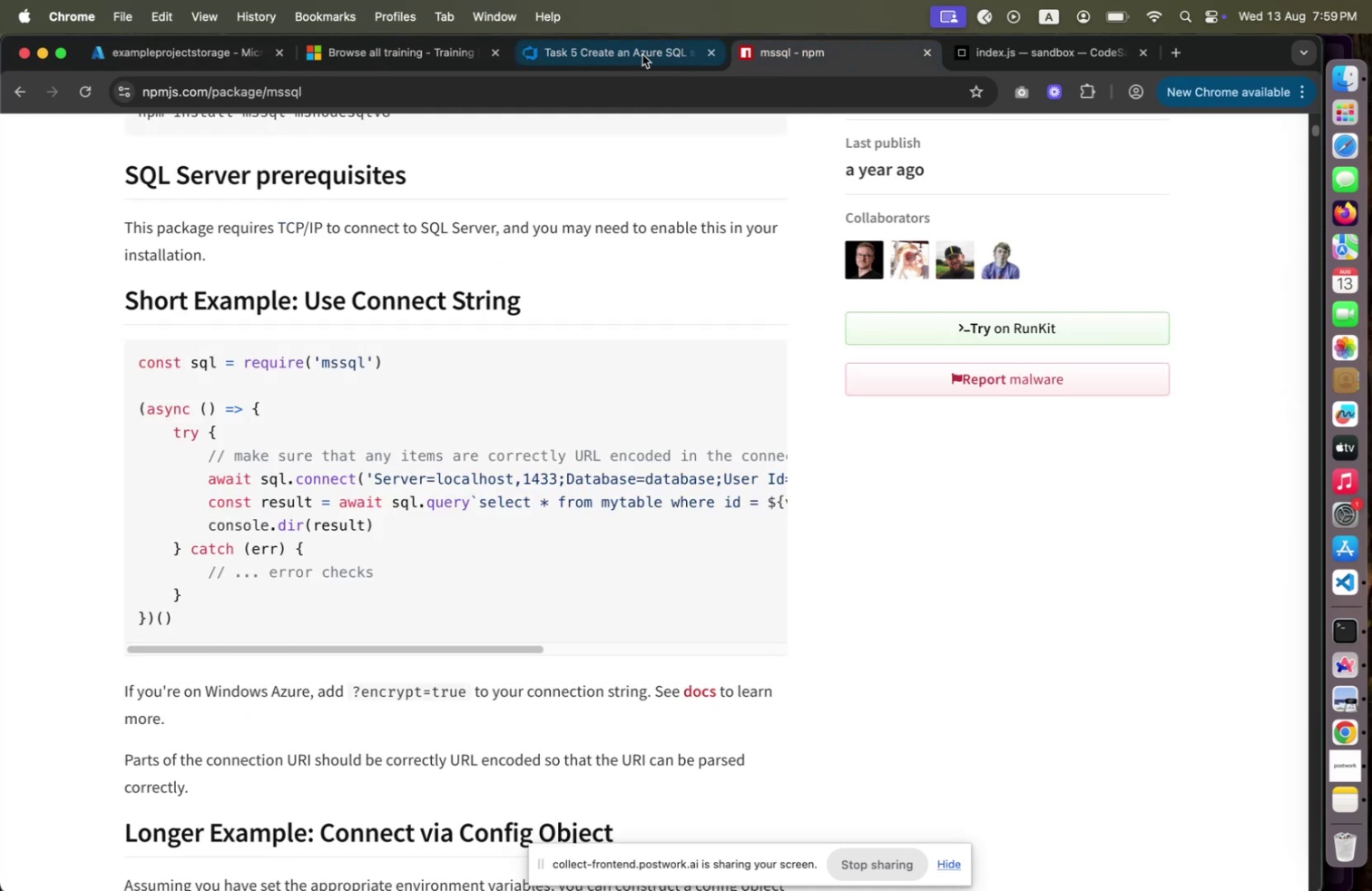 
left_click([642, 54])
 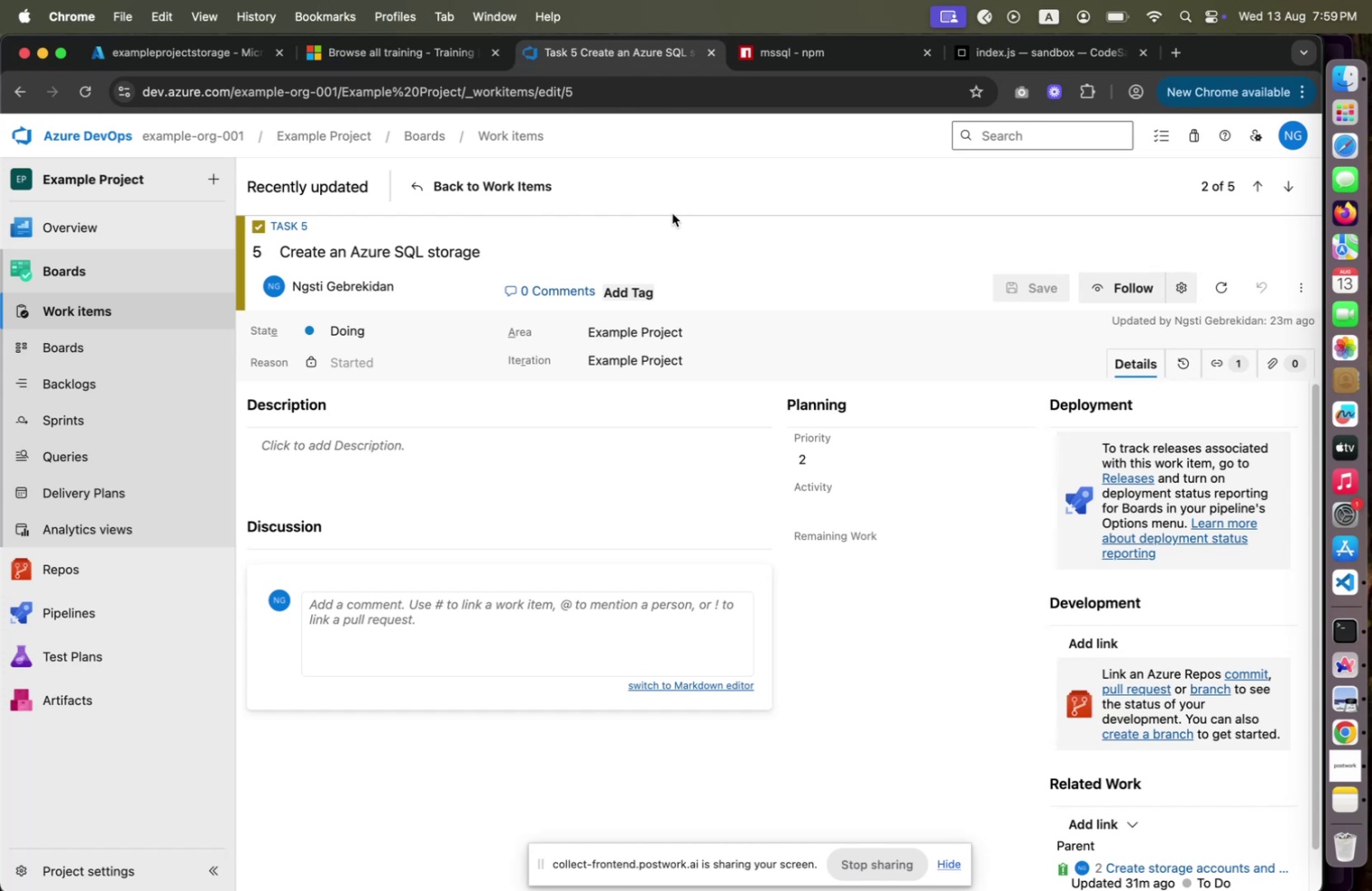 
wait(5.37)
 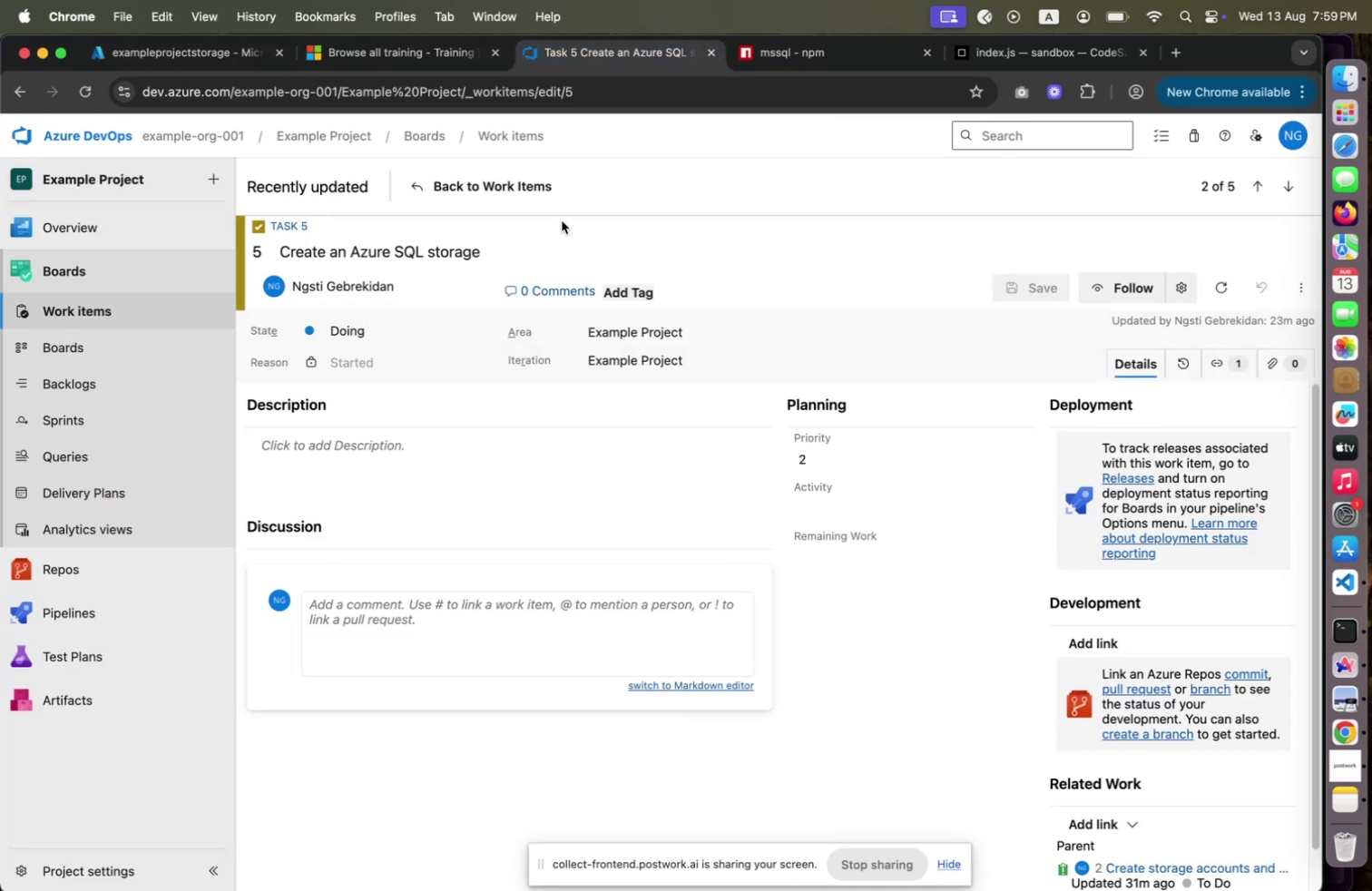 
left_click([1083, 42])
 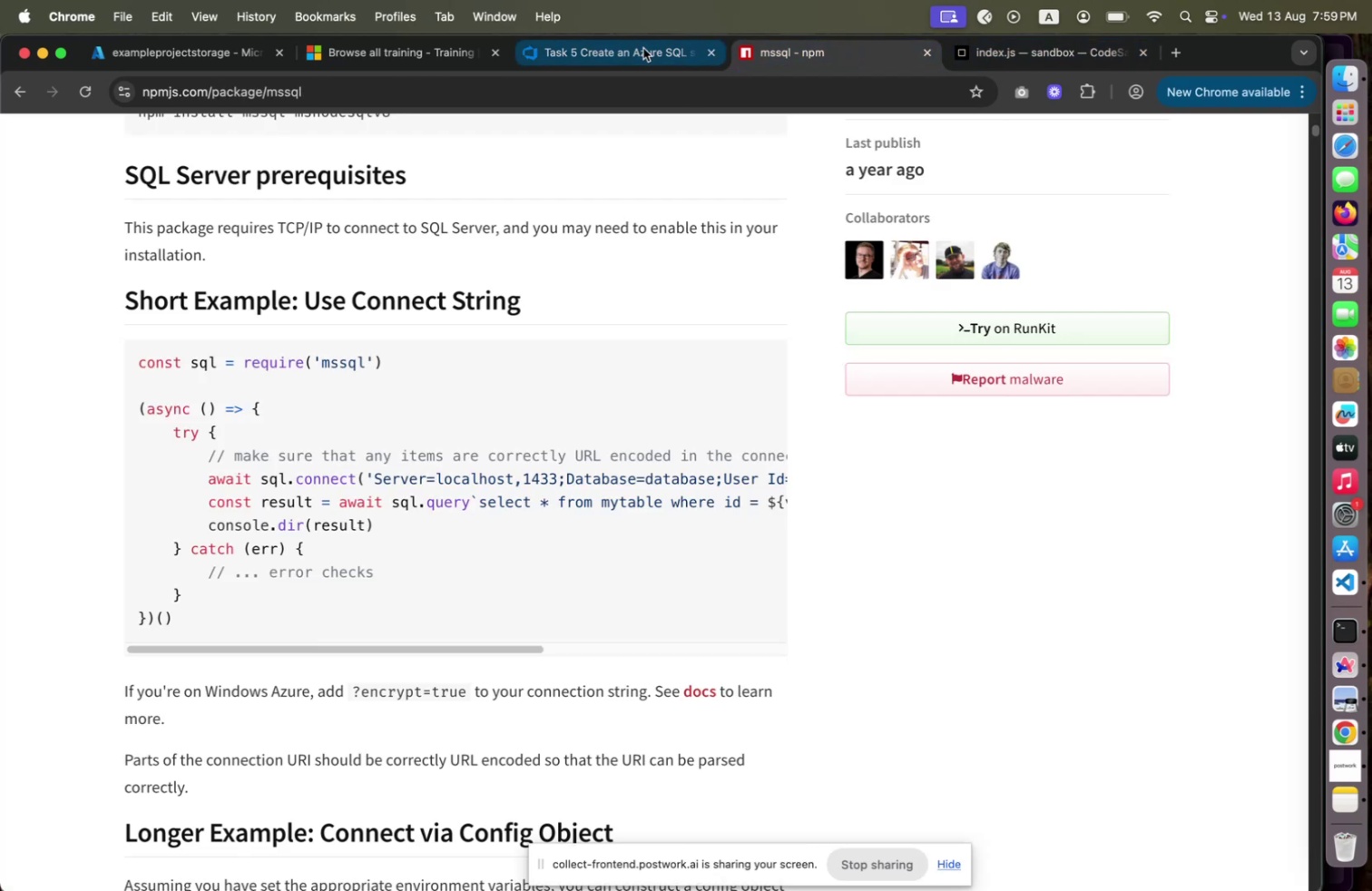 
left_click([613, 54])
 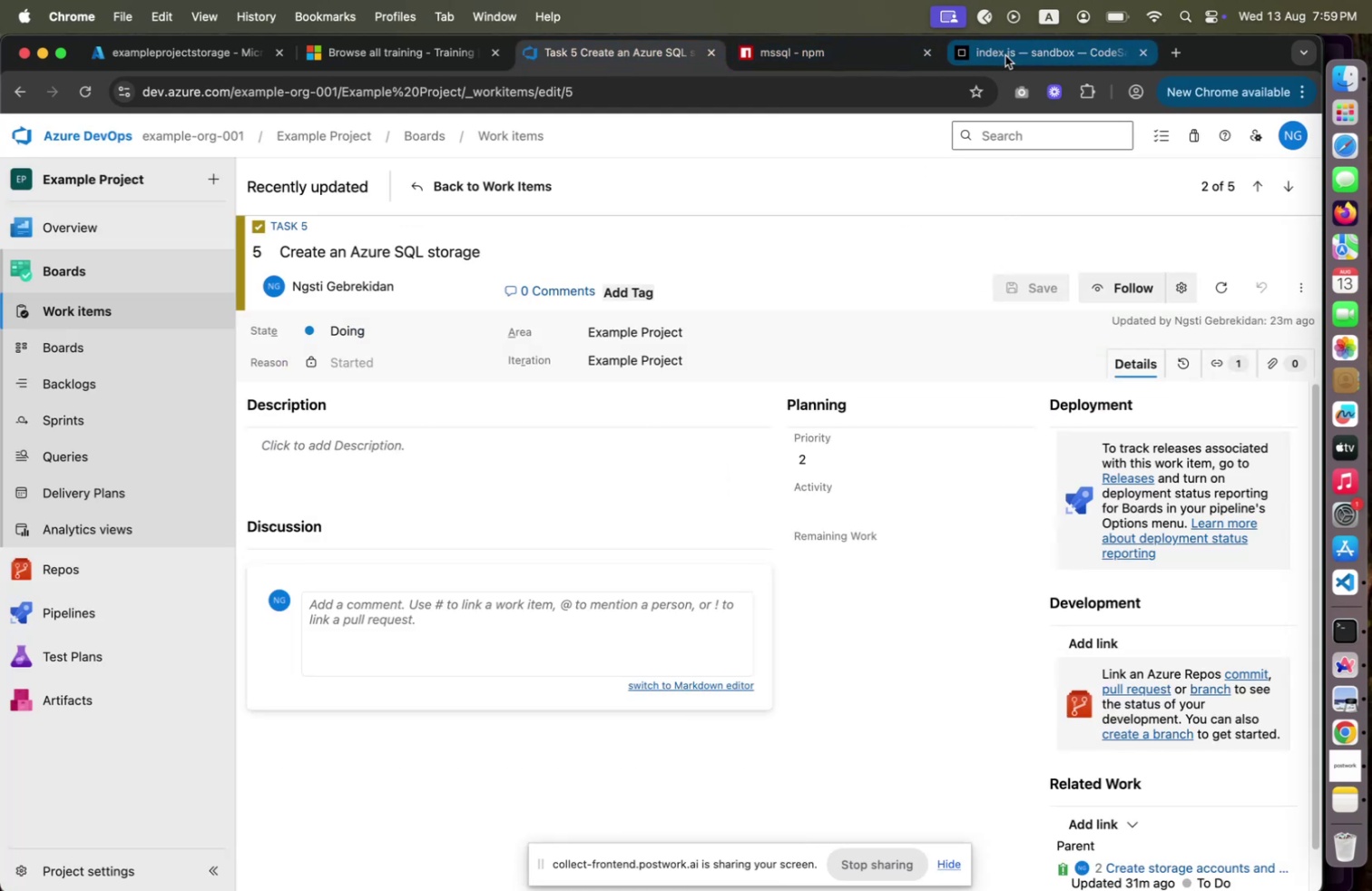 
left_click([1005, 55])
 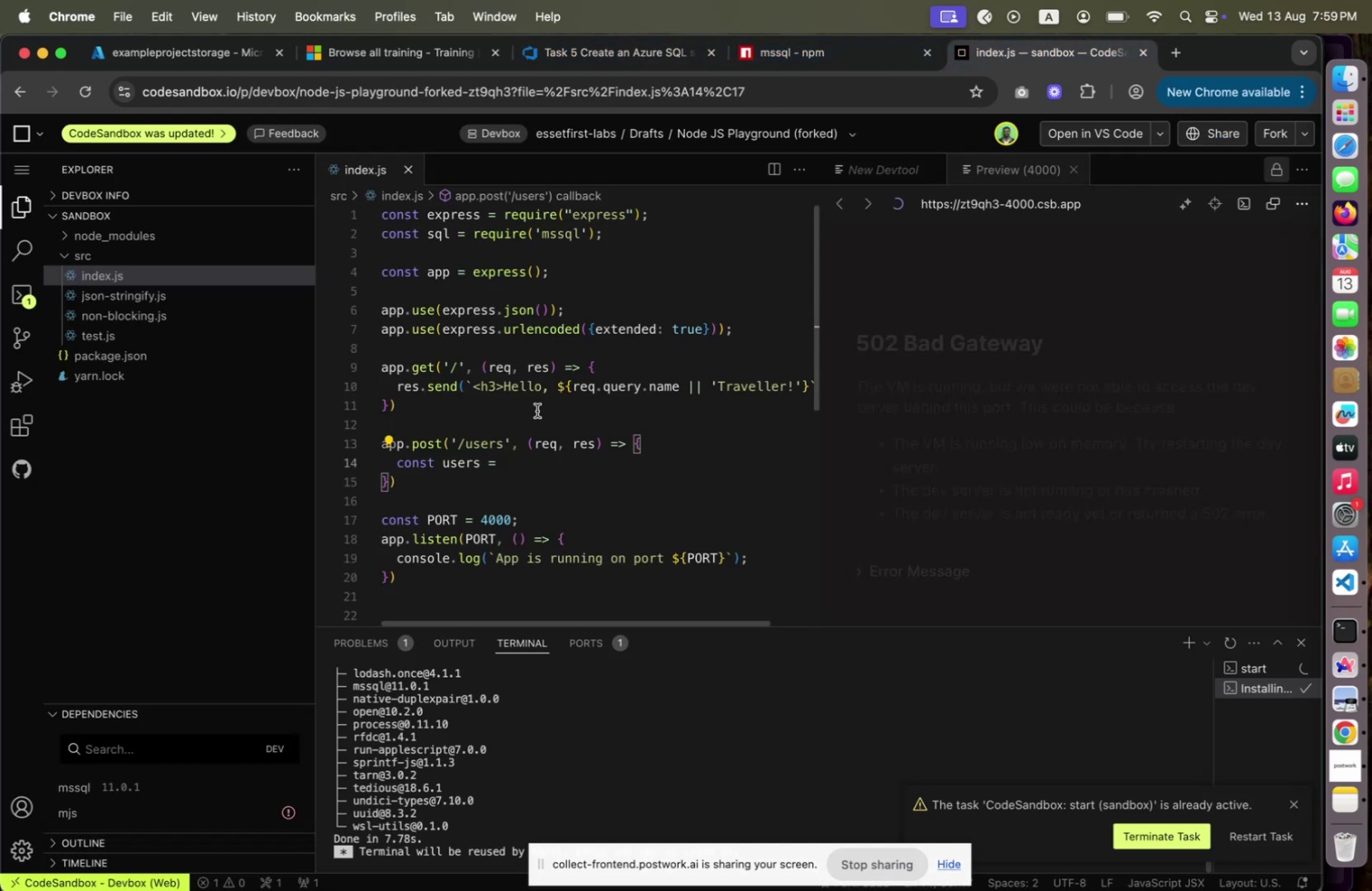 
left_click([441, 387])
 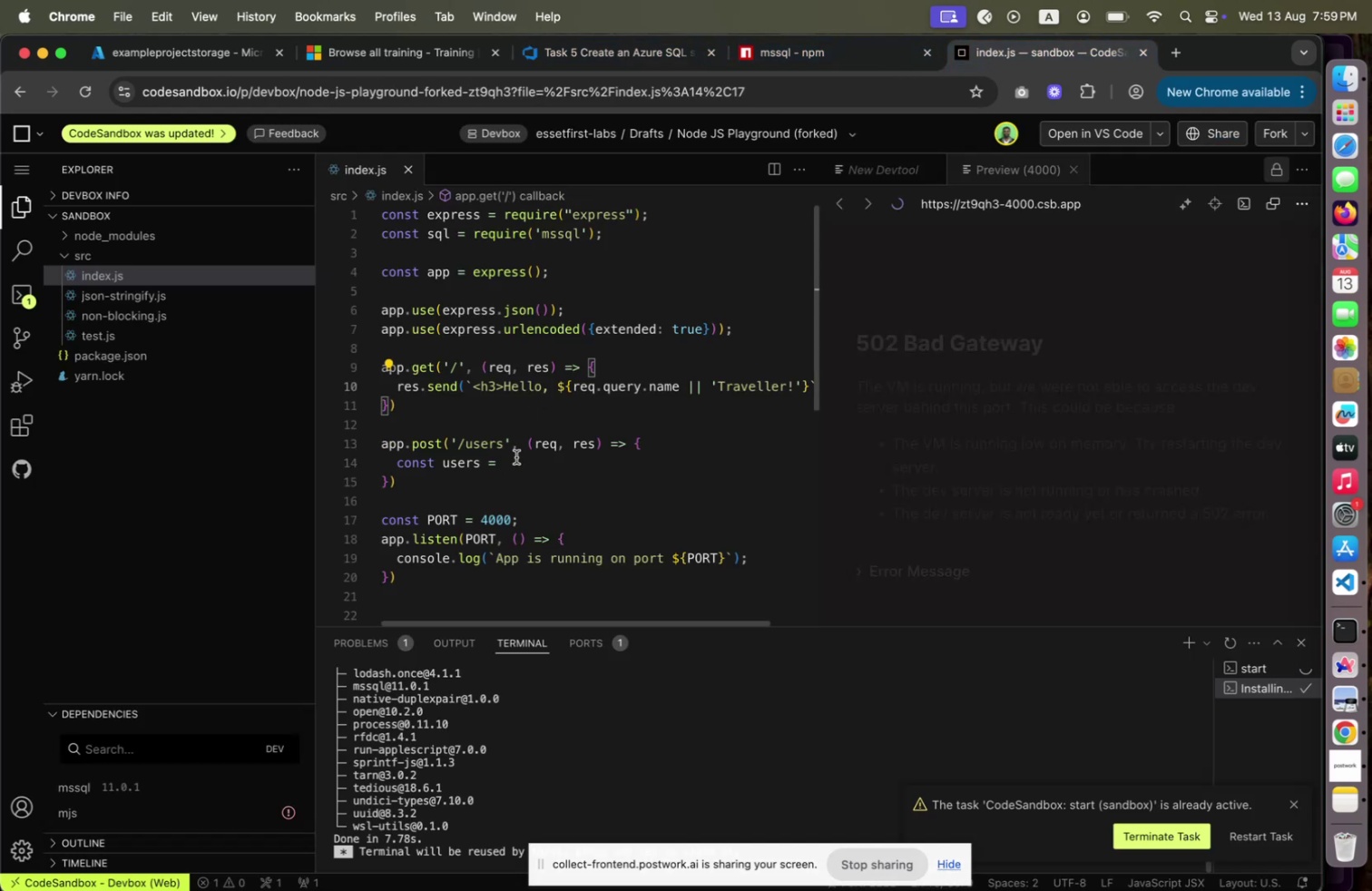 
left_click([516, 456])
 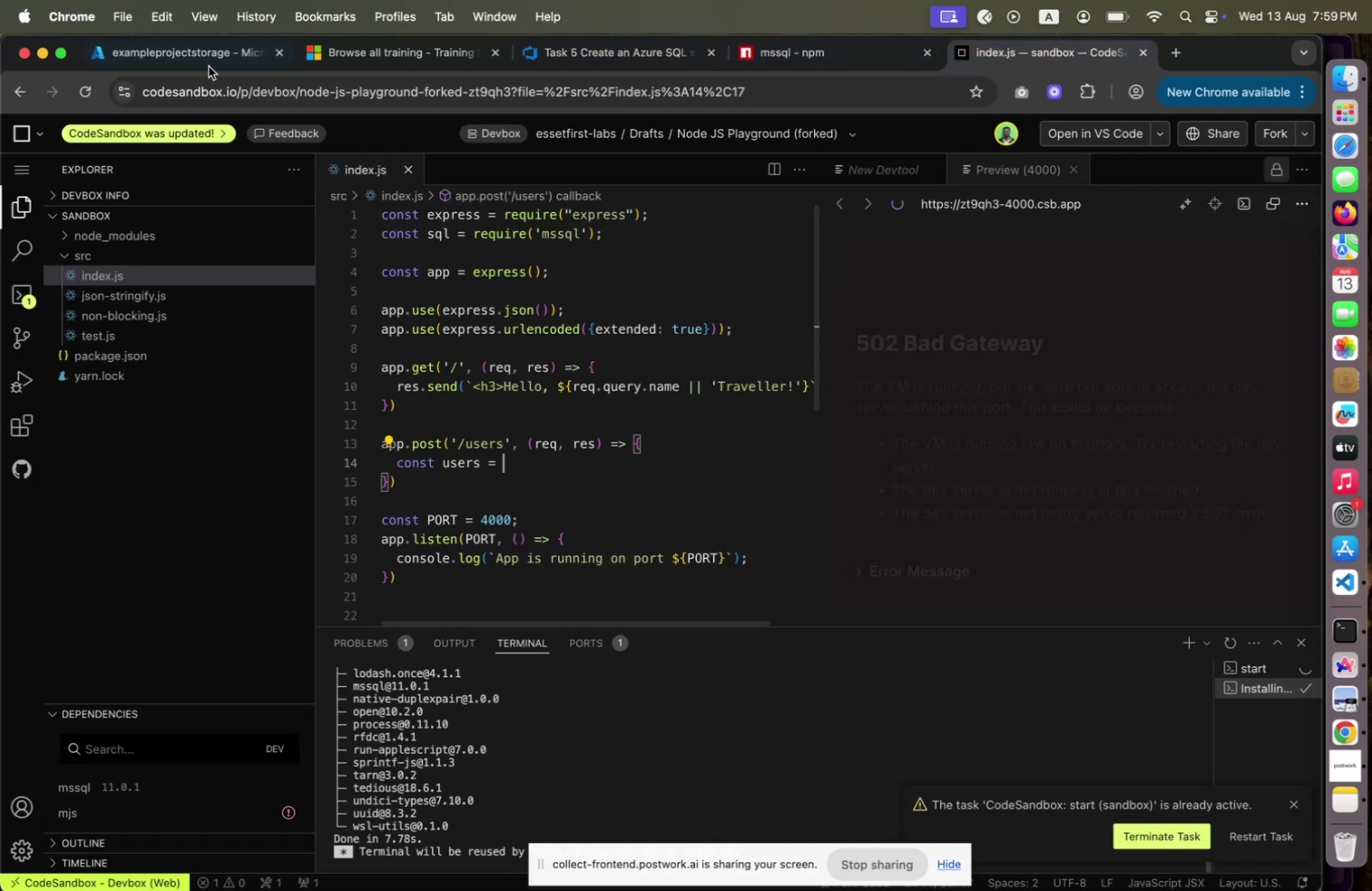 
left_click([202, 57])
 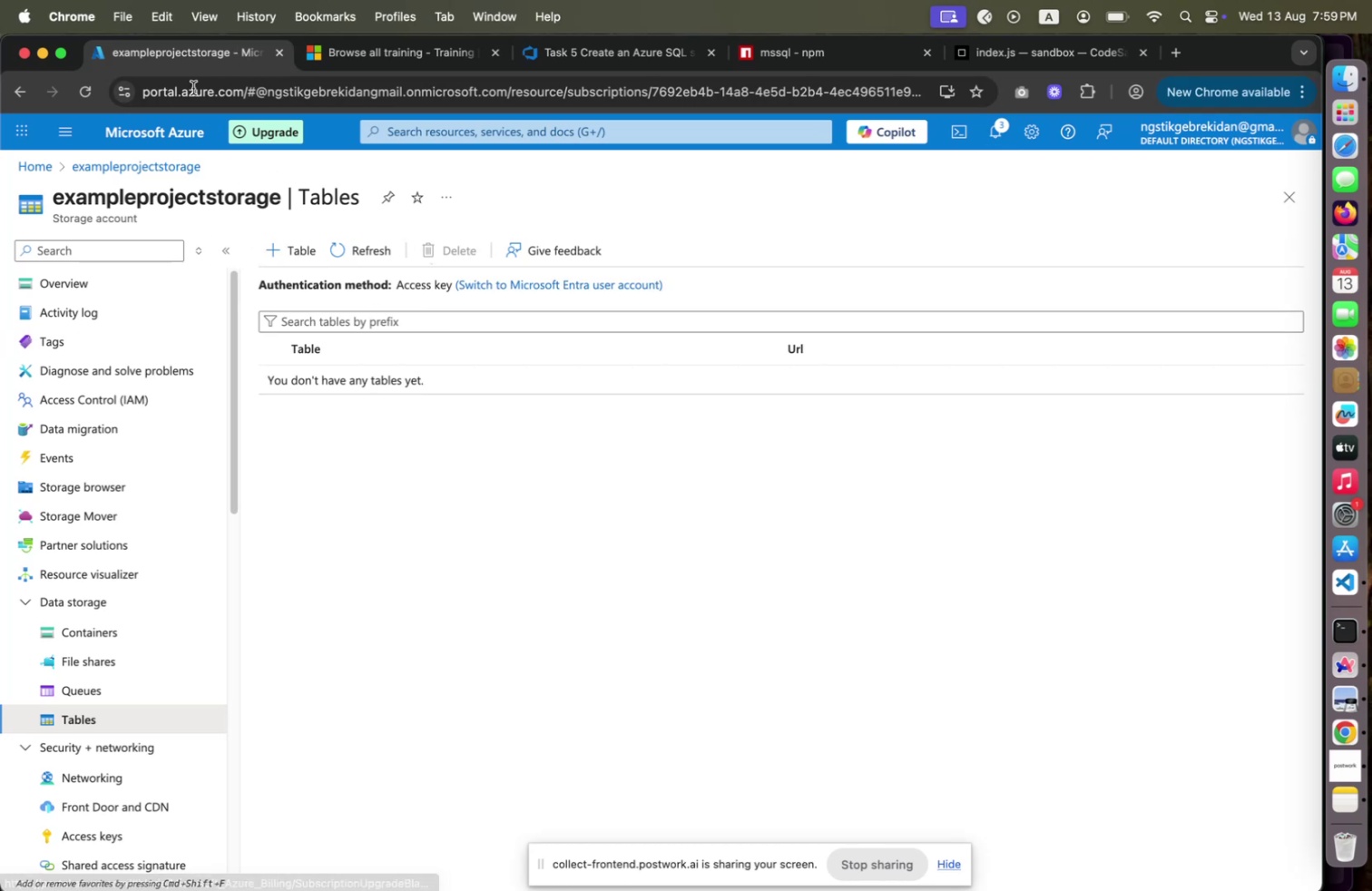 
left_click([151, 129])
 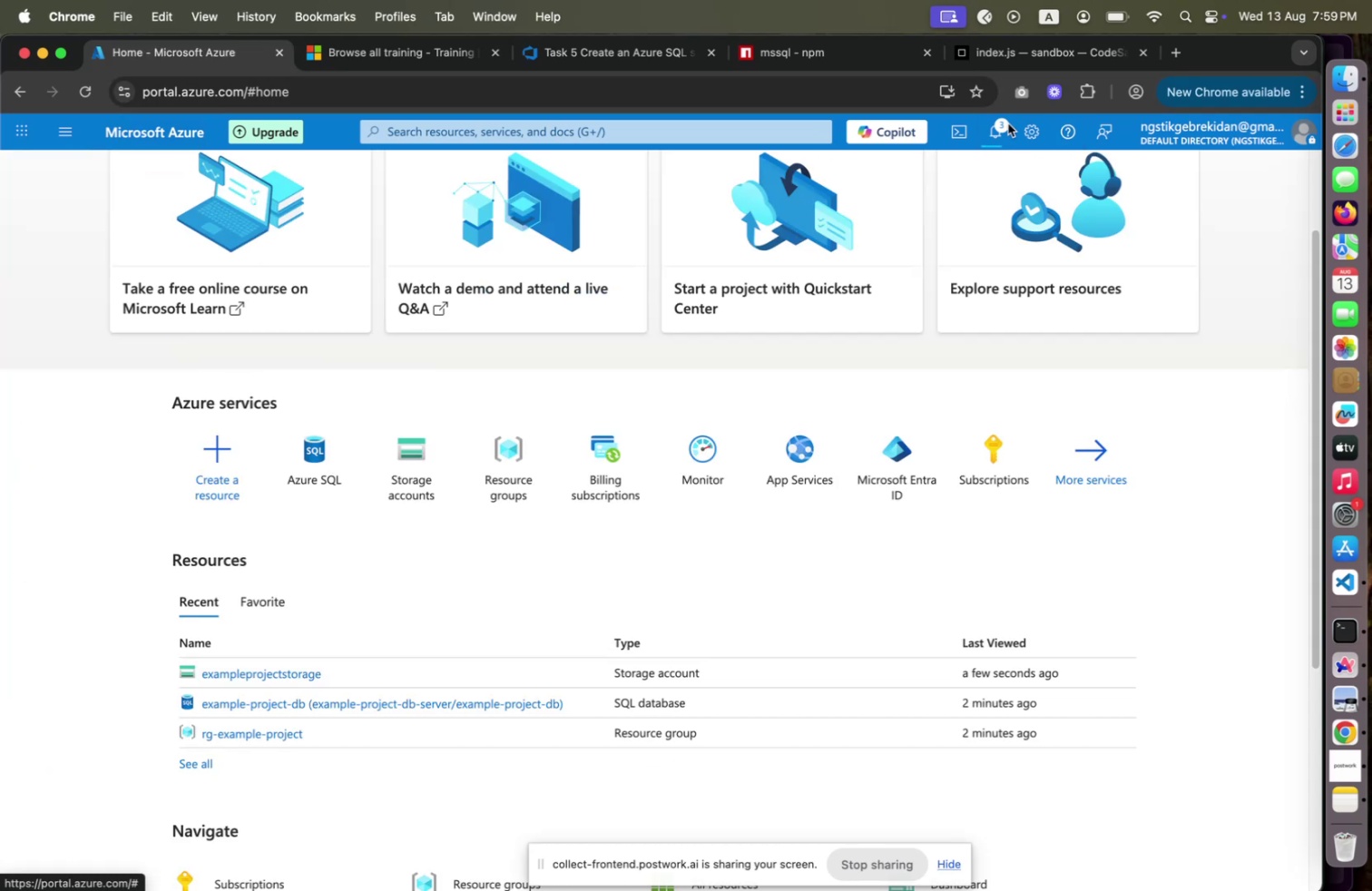 
left_click([1008, 123])
 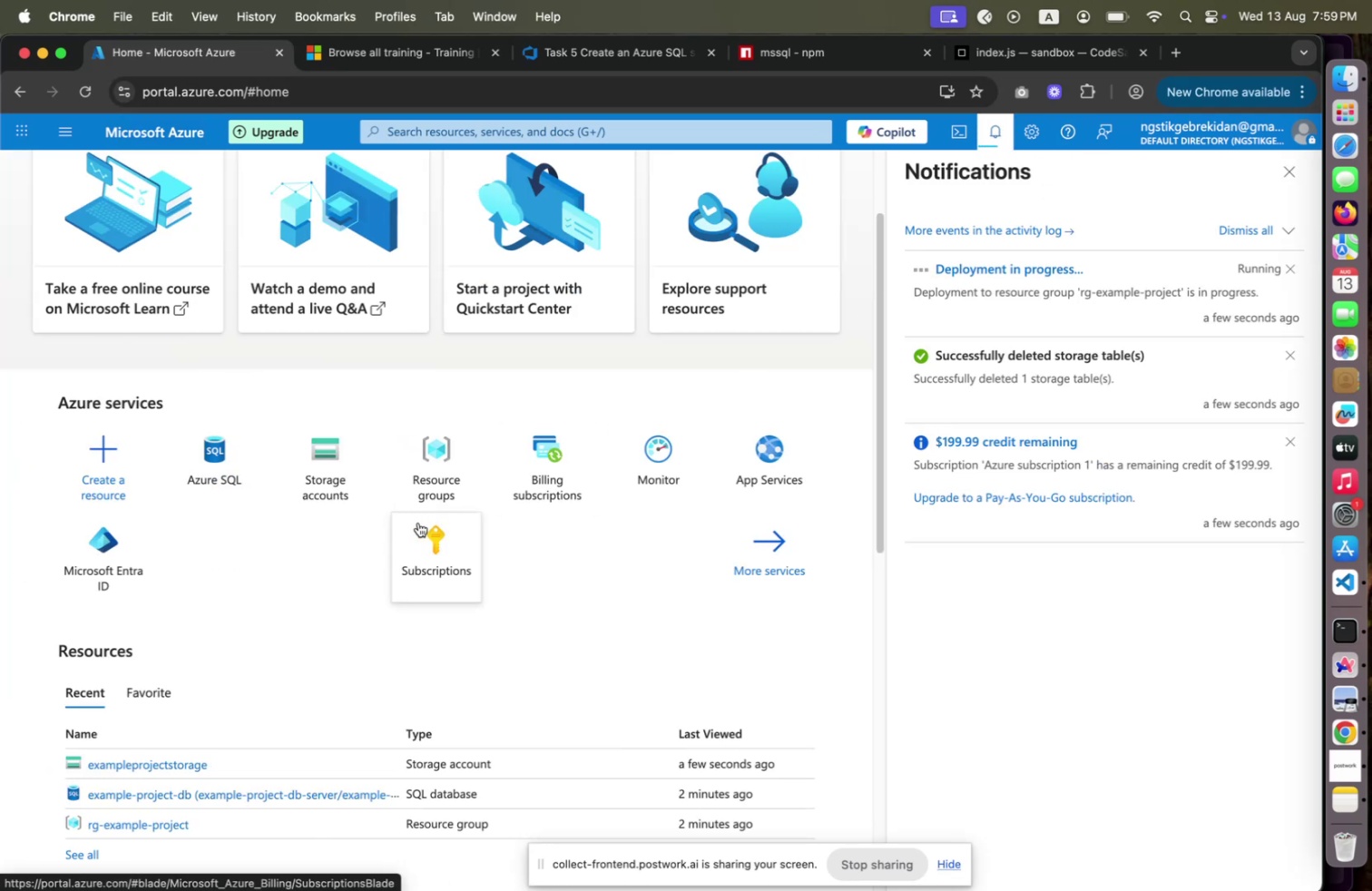 
scroll: coordinate [288, 578], scroll_direction: down, amount: 4.0
 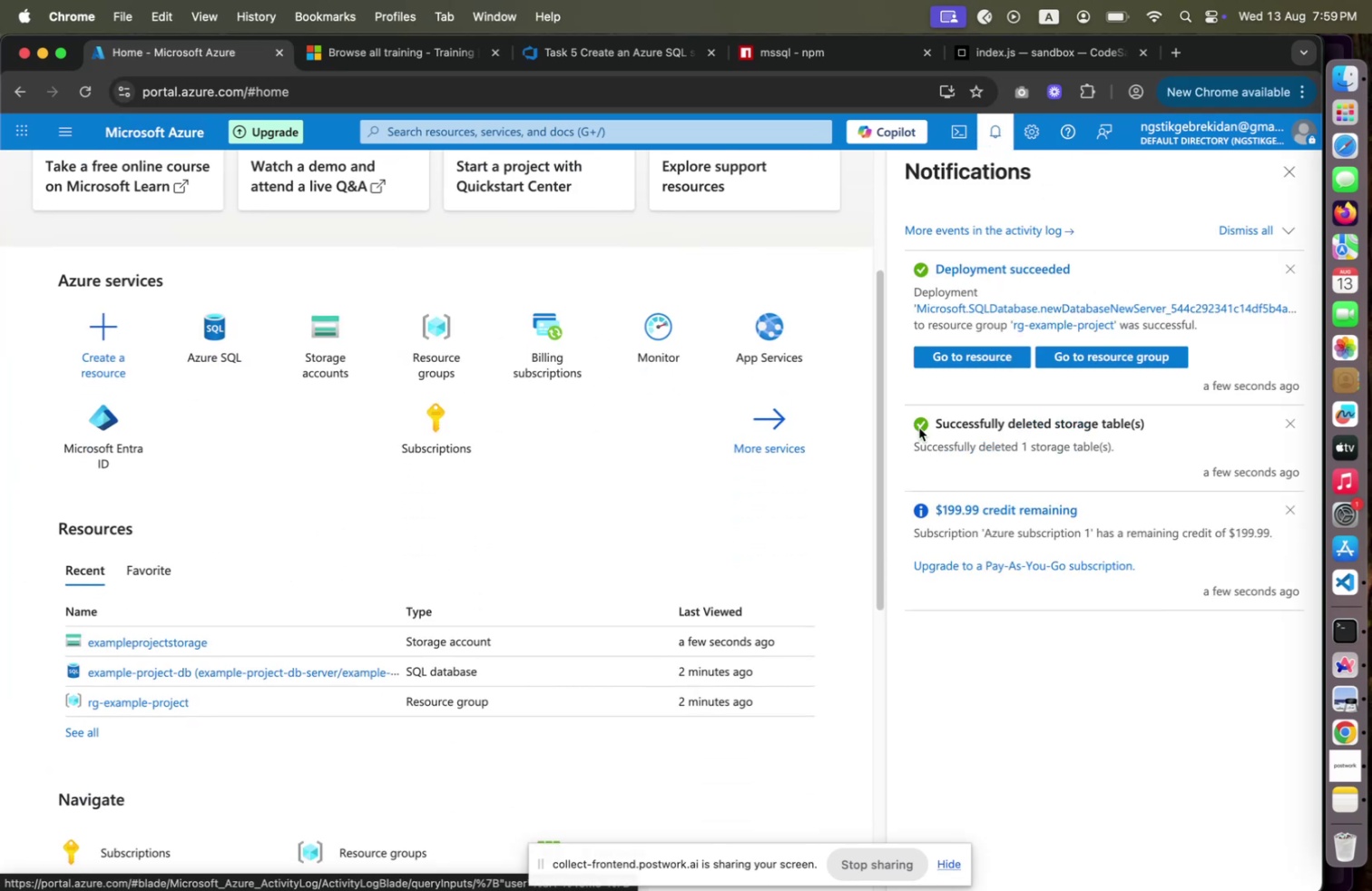 
left_click([988, 357])
 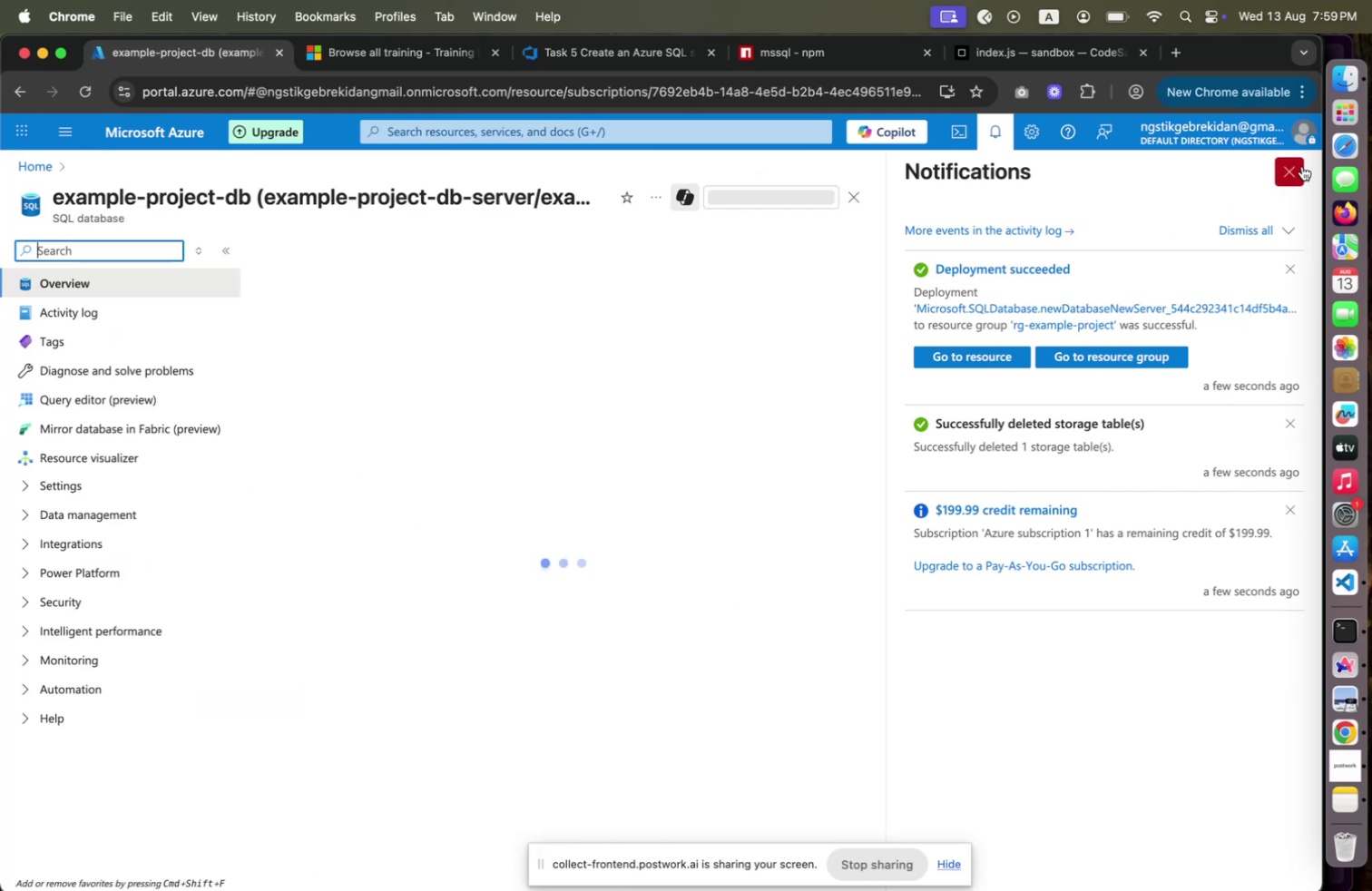 
left_click([1302, 165])
 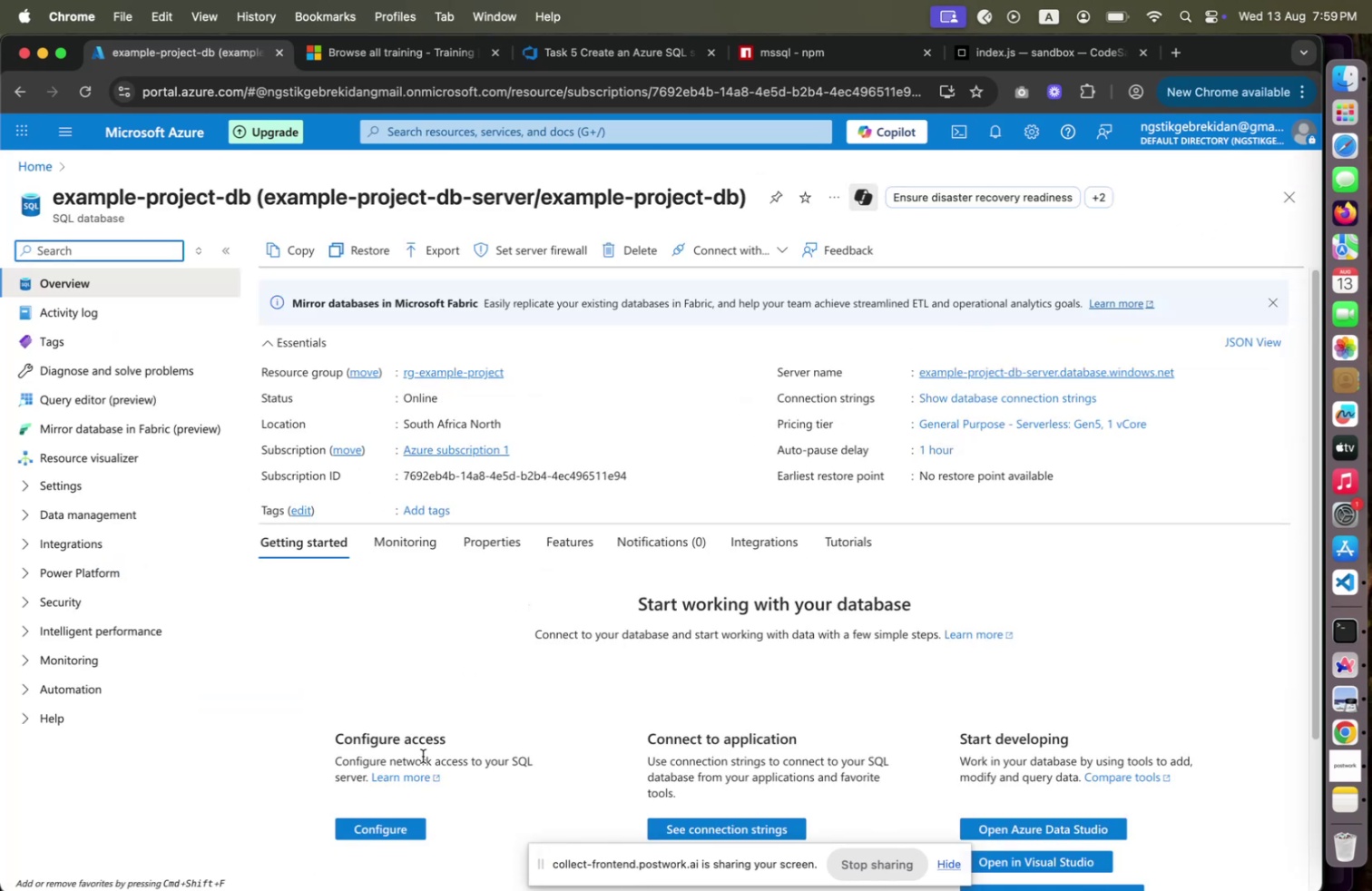 
scroll: coordinate [592, 739], scroll_direction: down, amount: 3.0
 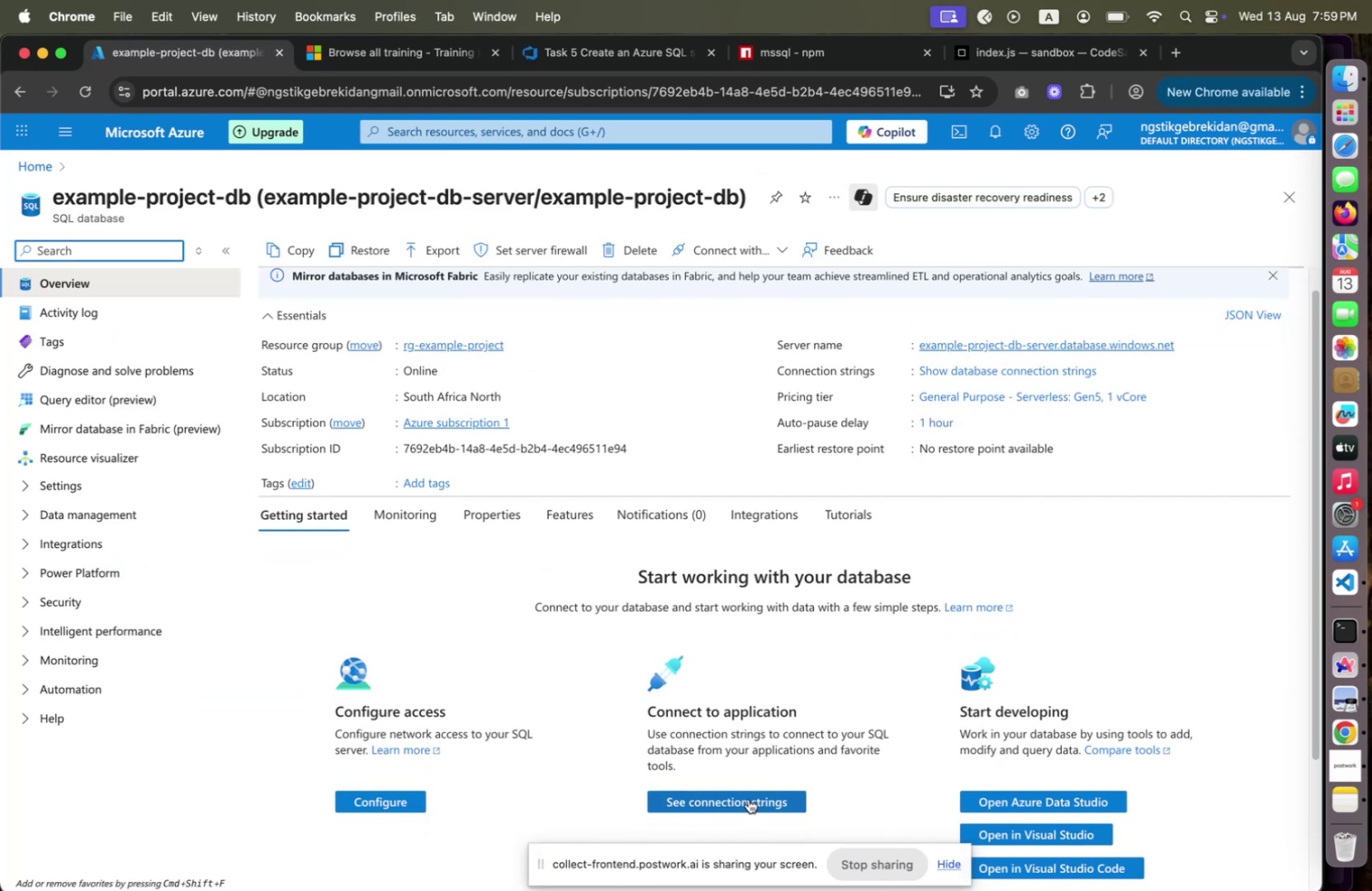 
left_click([748, 798])
 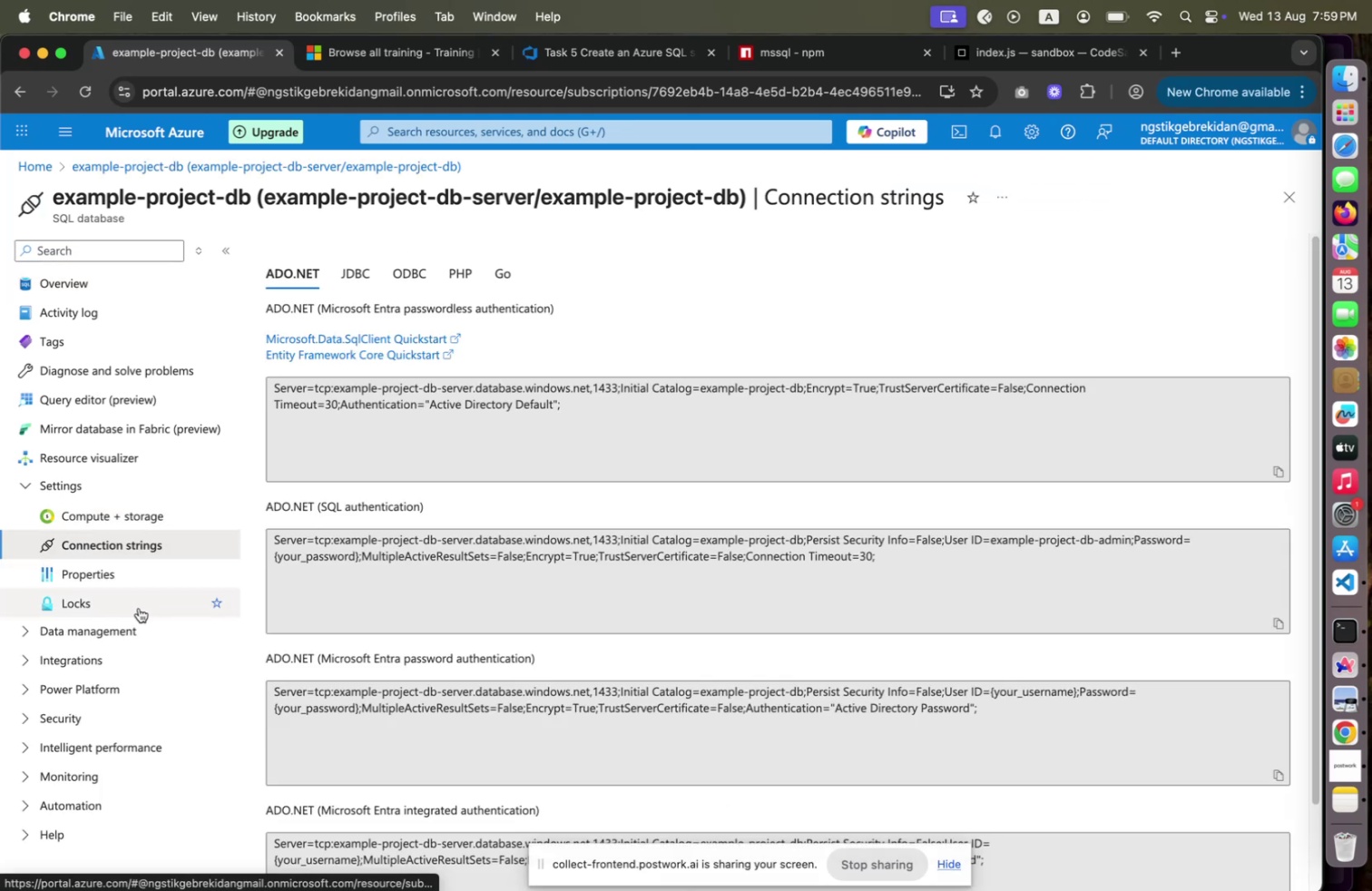 
mouse_move([354, 417])
 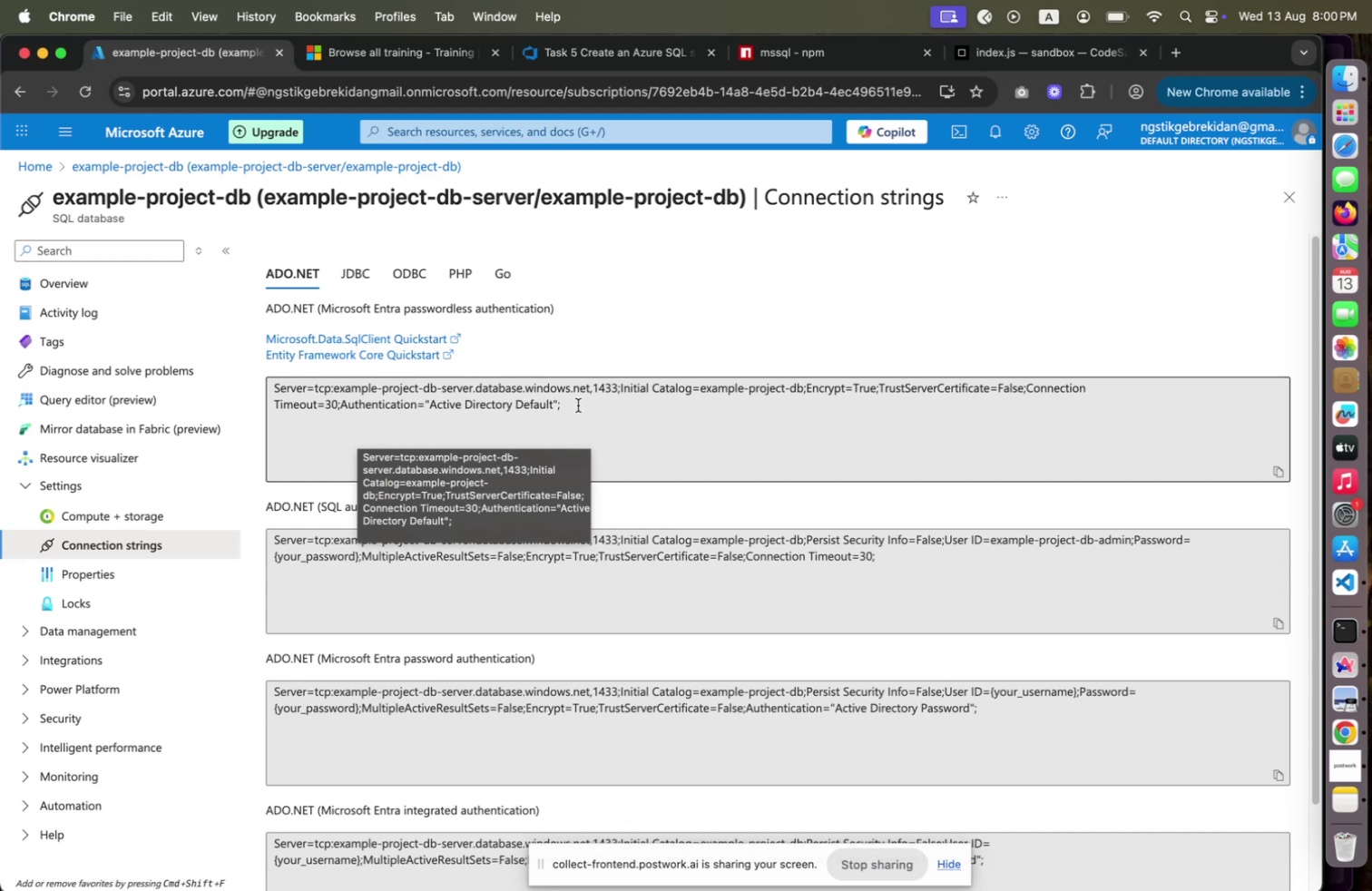 
wait(18.13)
 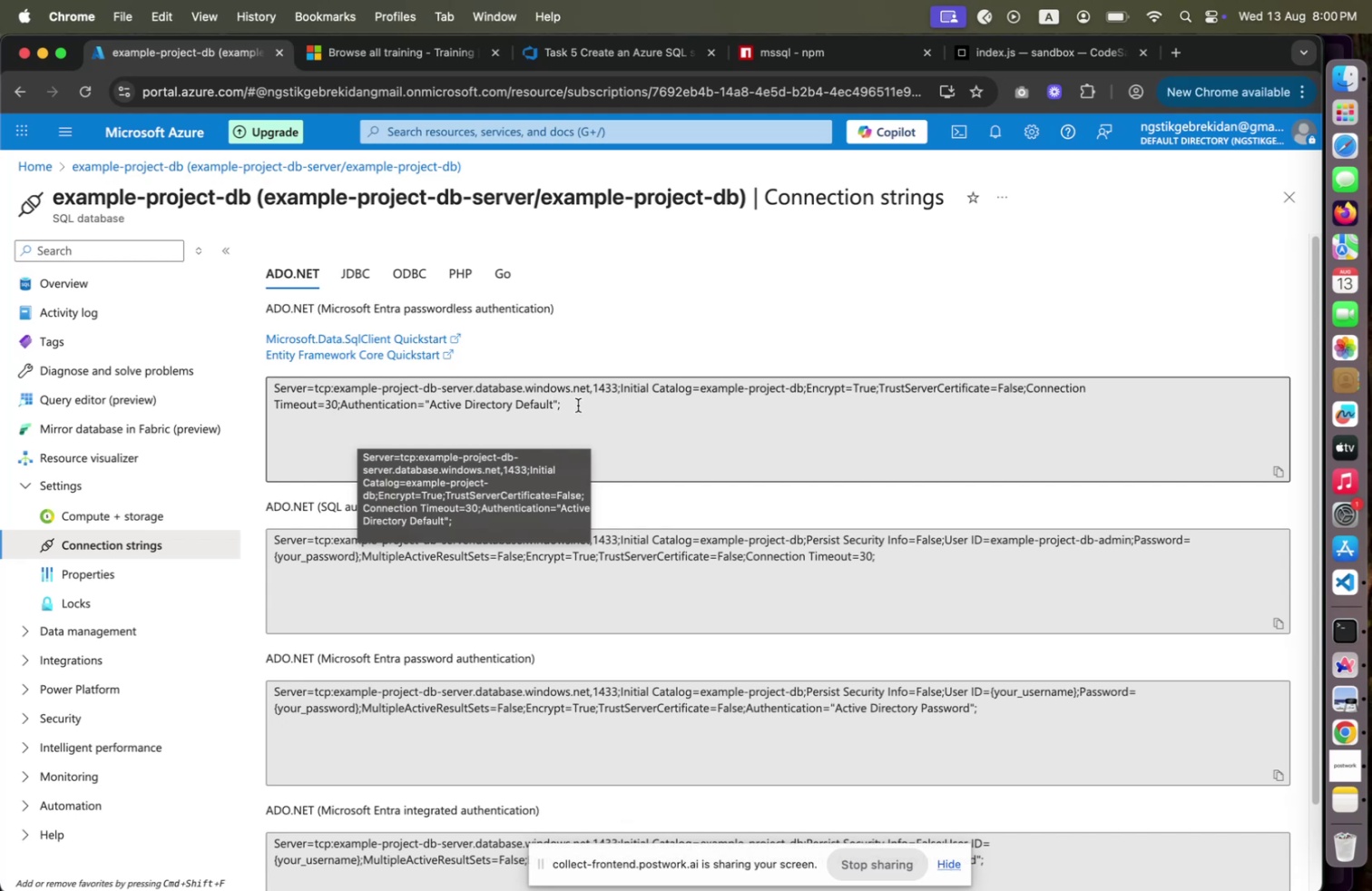 
mouse_move([327, 374])
 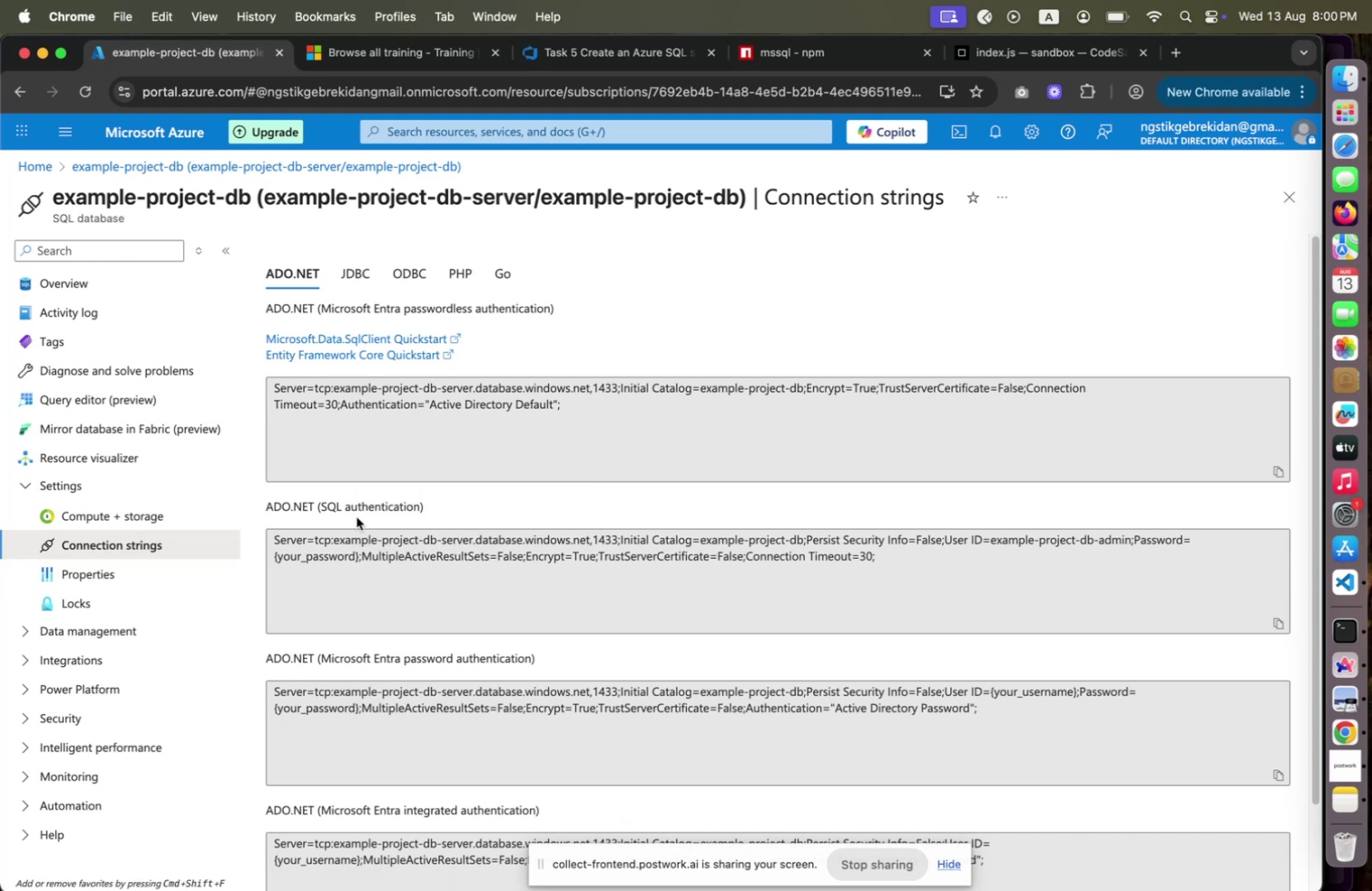 
wait(5.8)
 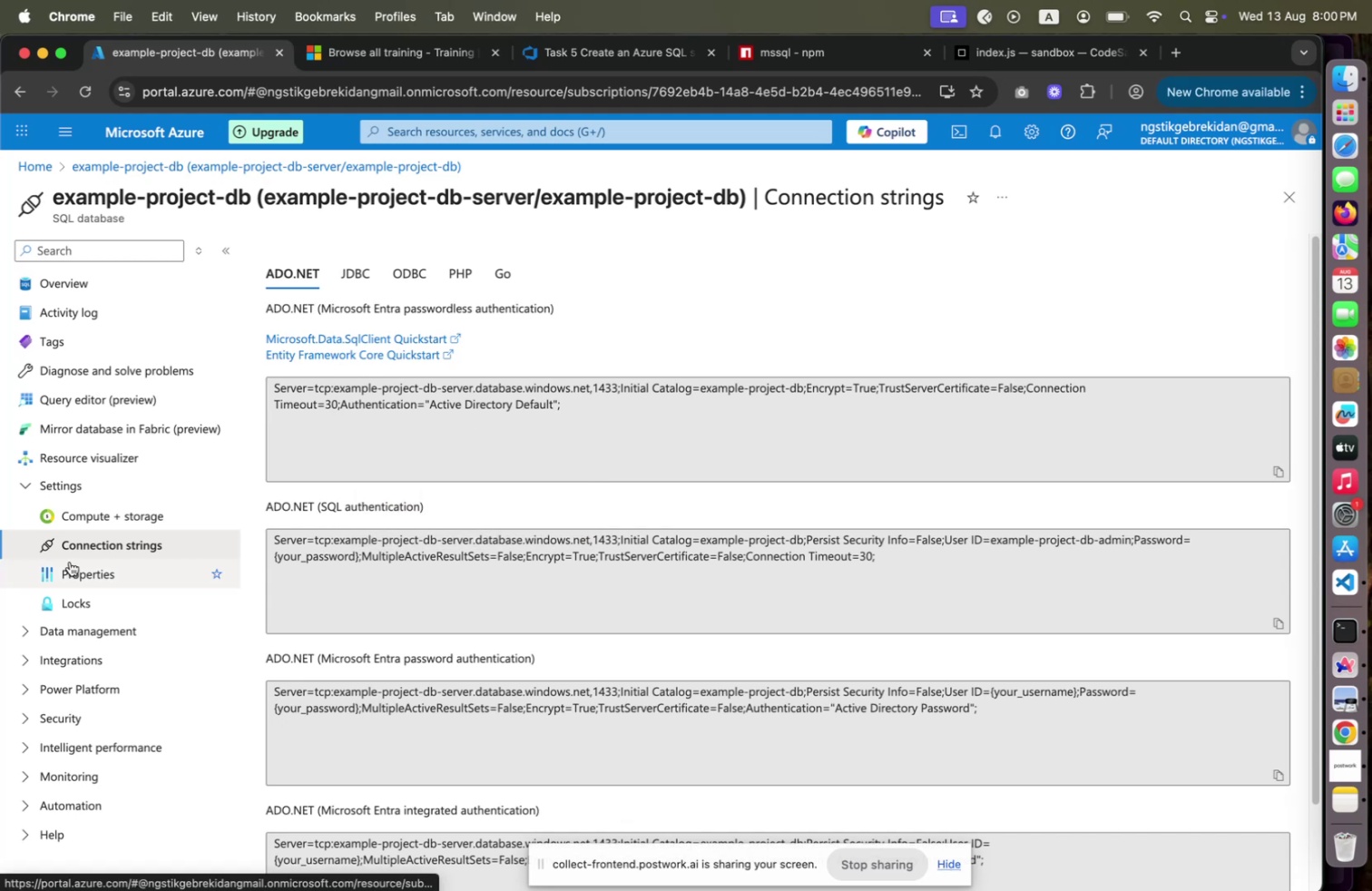 
mouse_move([386, 515])
 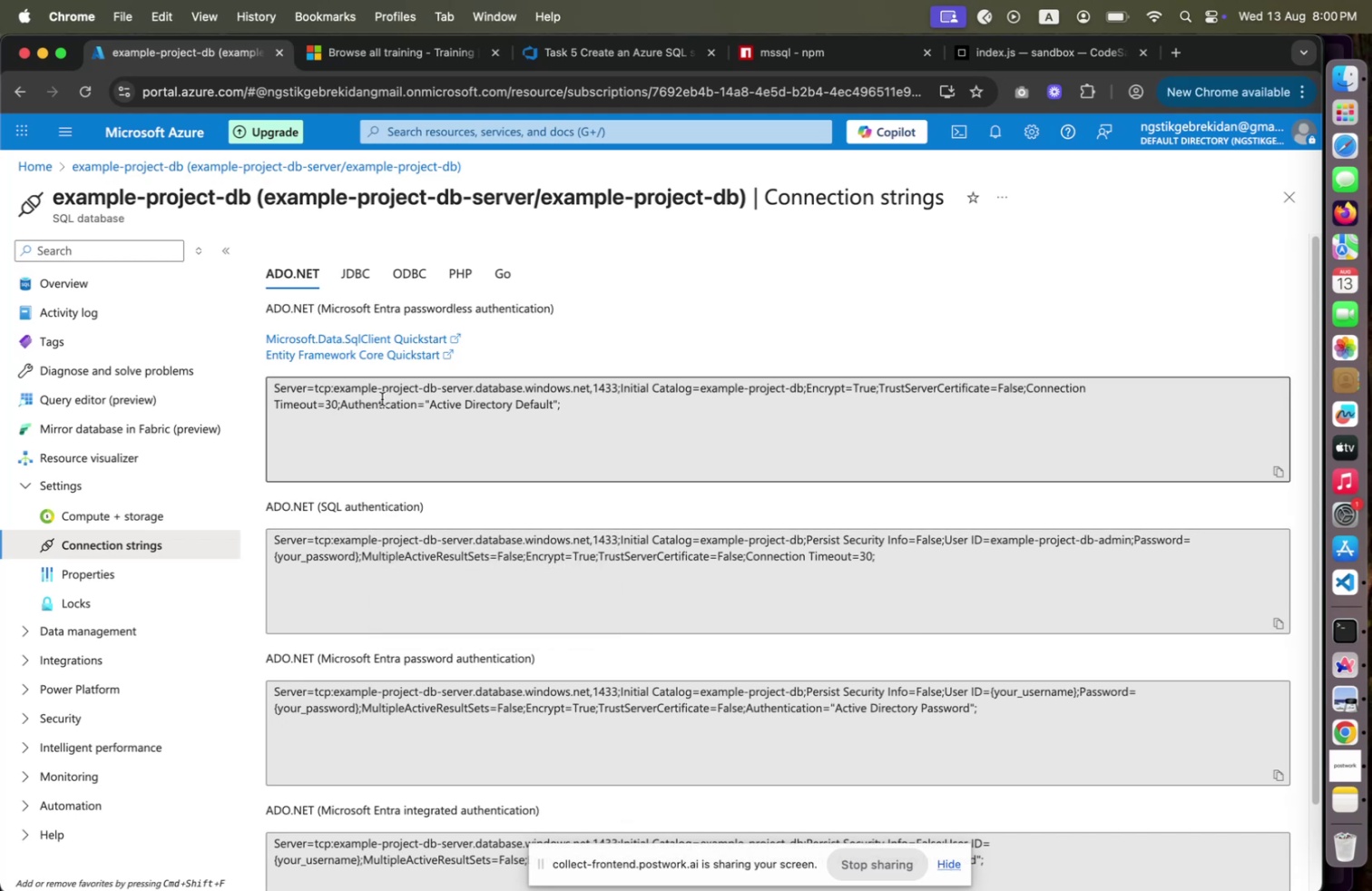 
mouse_move([607, 419])
 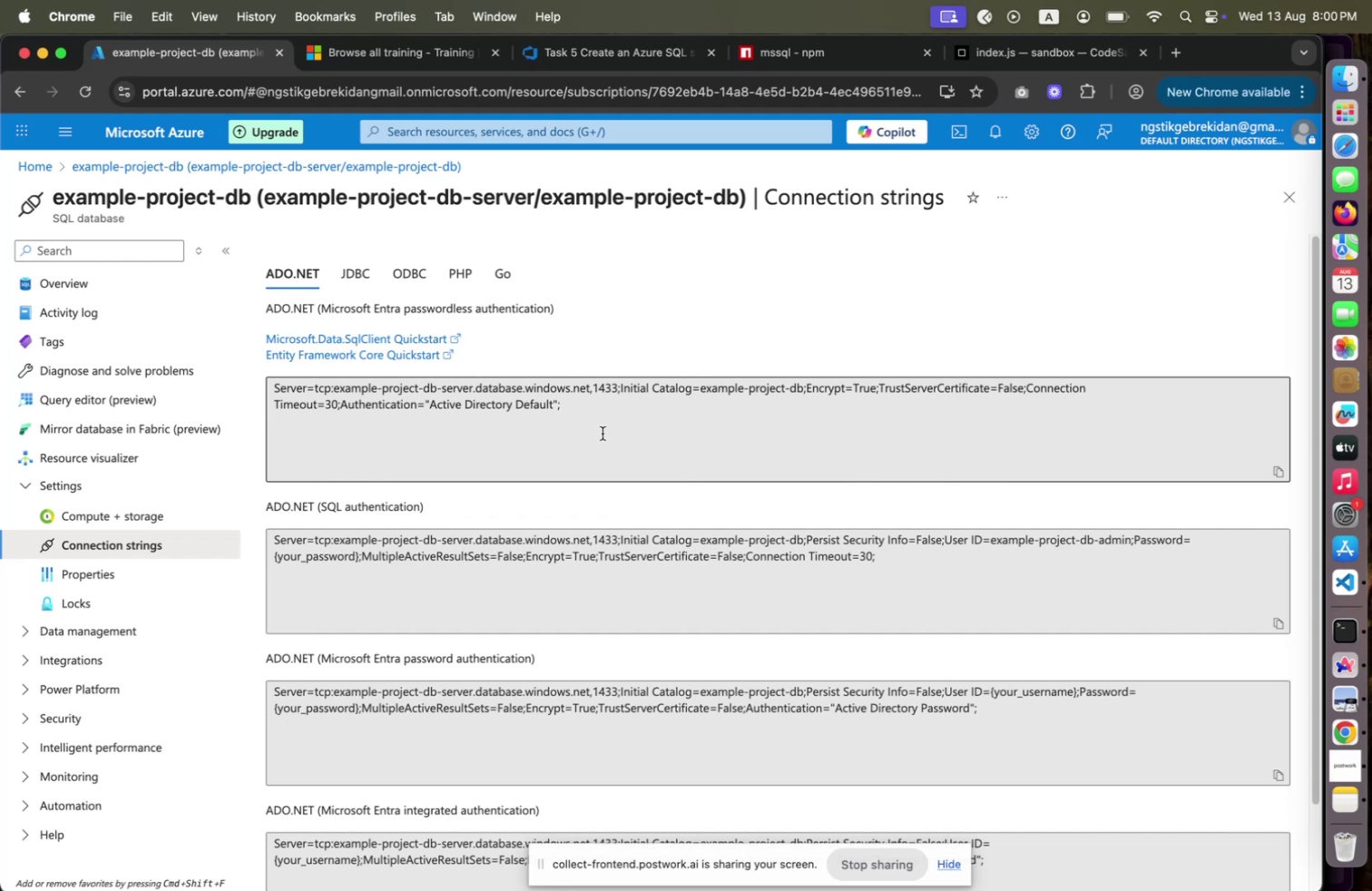 
mouse_move([471, 289])
 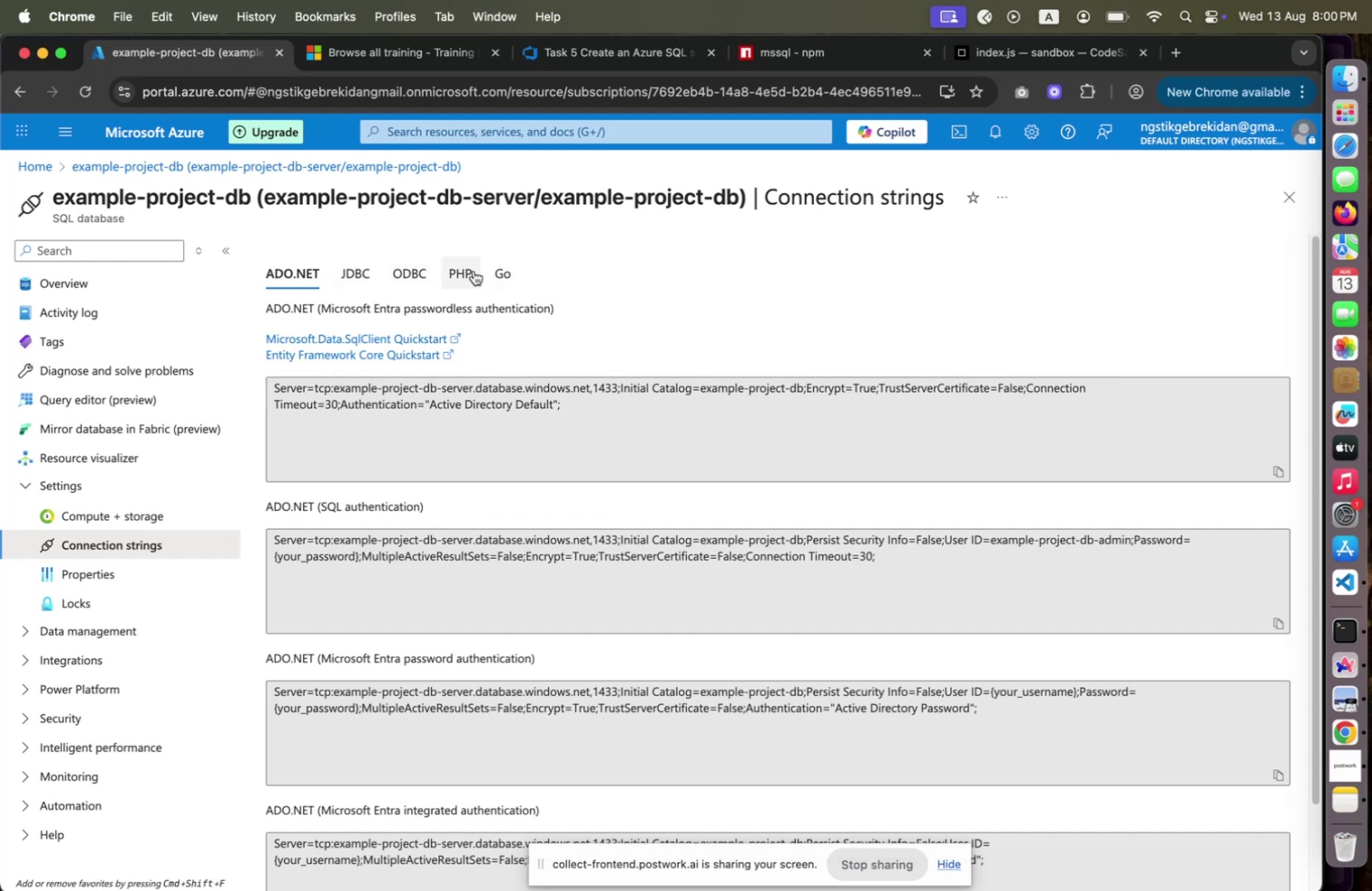 
left_click([475, 269])
 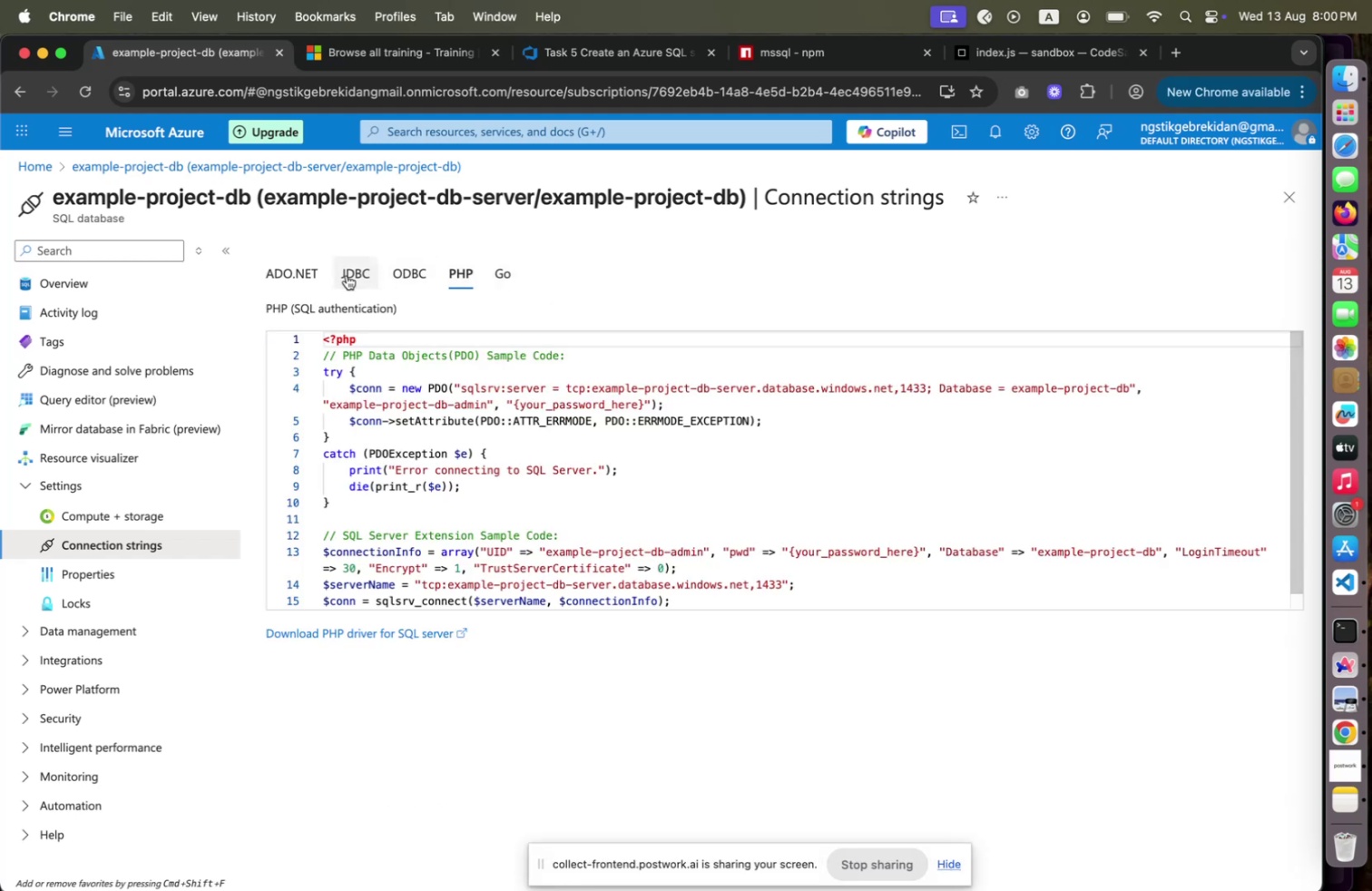 
left_click([347, 275])
 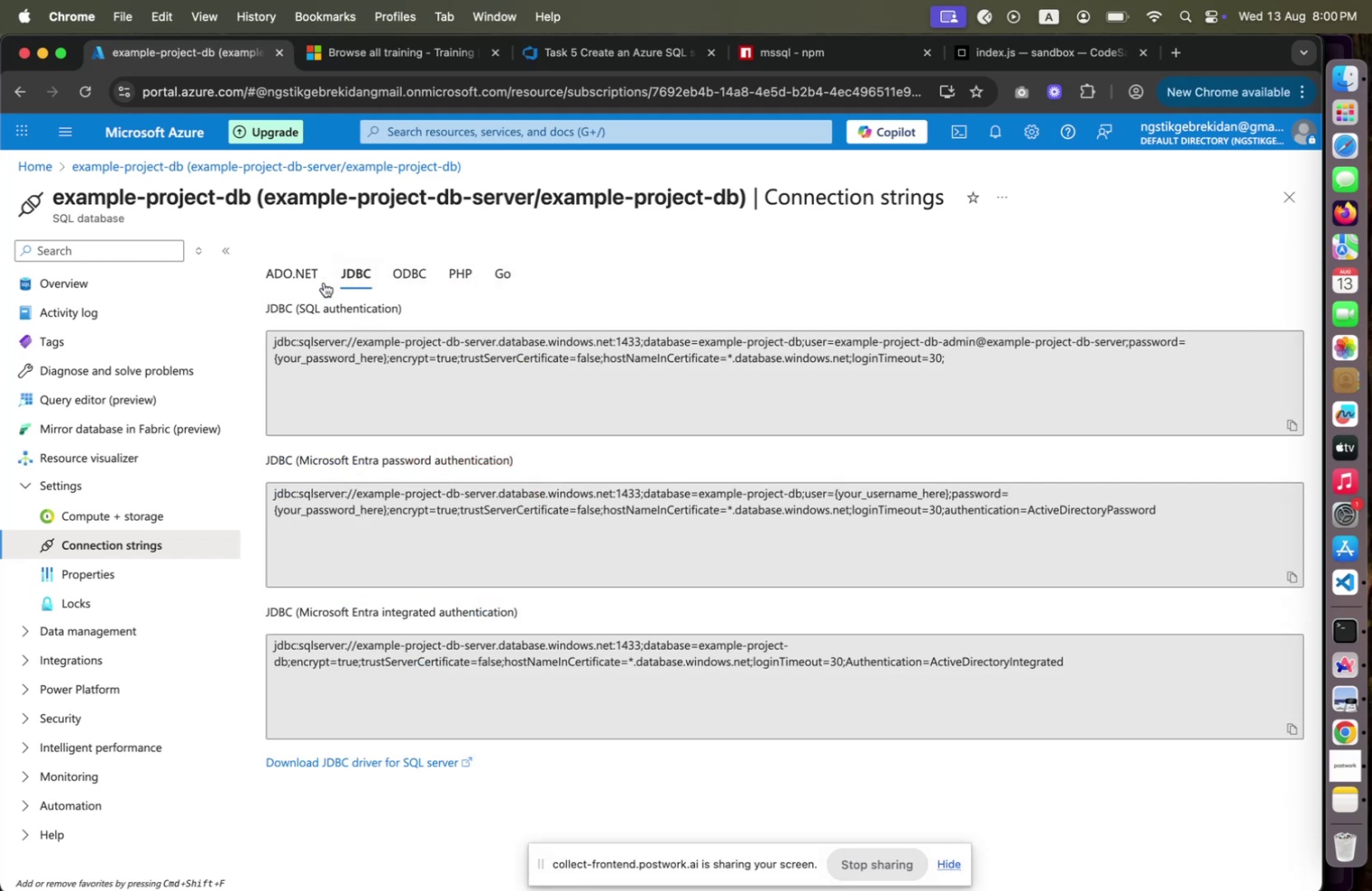 
left_click([318, 281])
 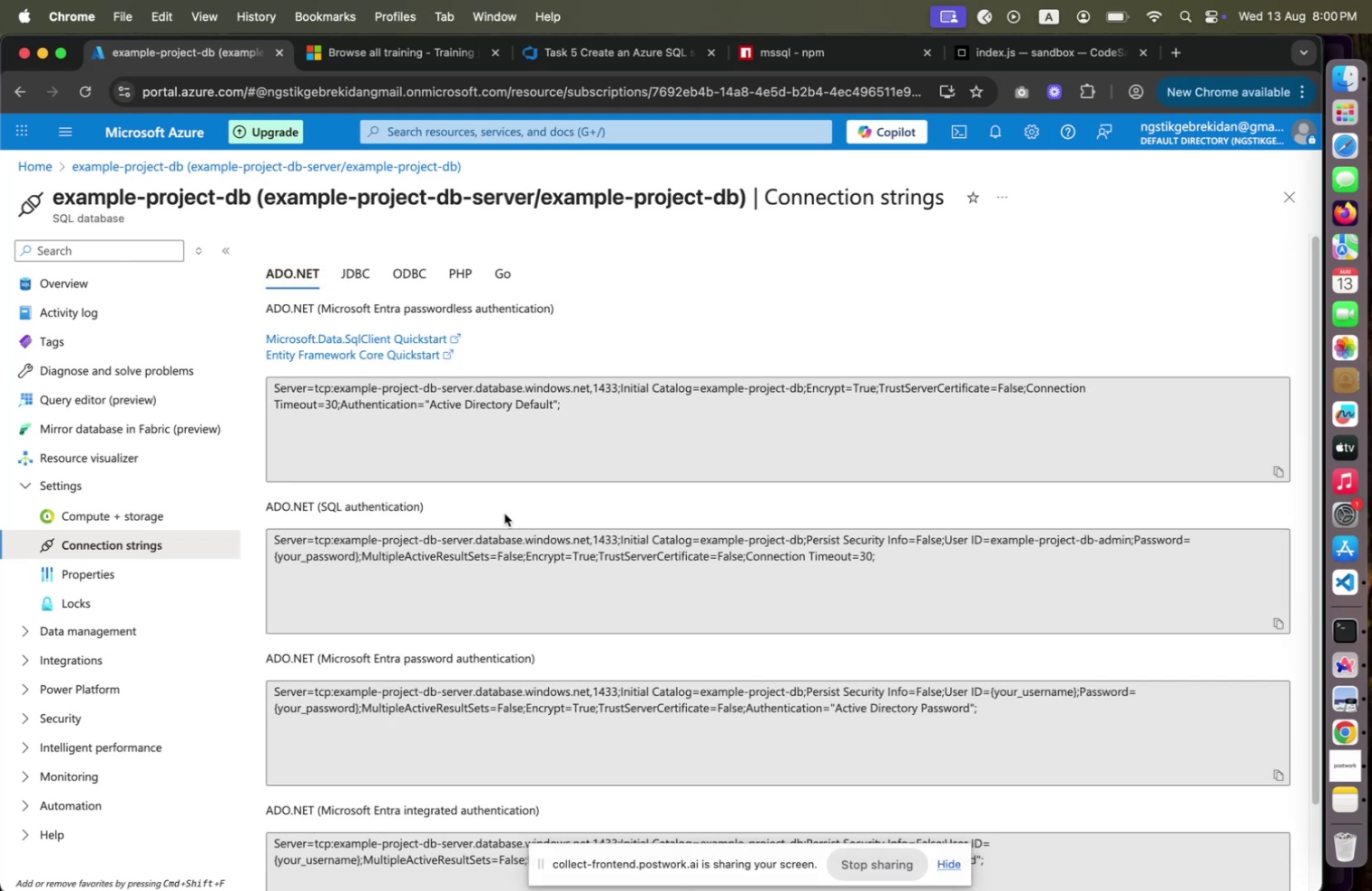 
scroll: coordinate [506, 503], scroll_direction: down, amount: 22.0
 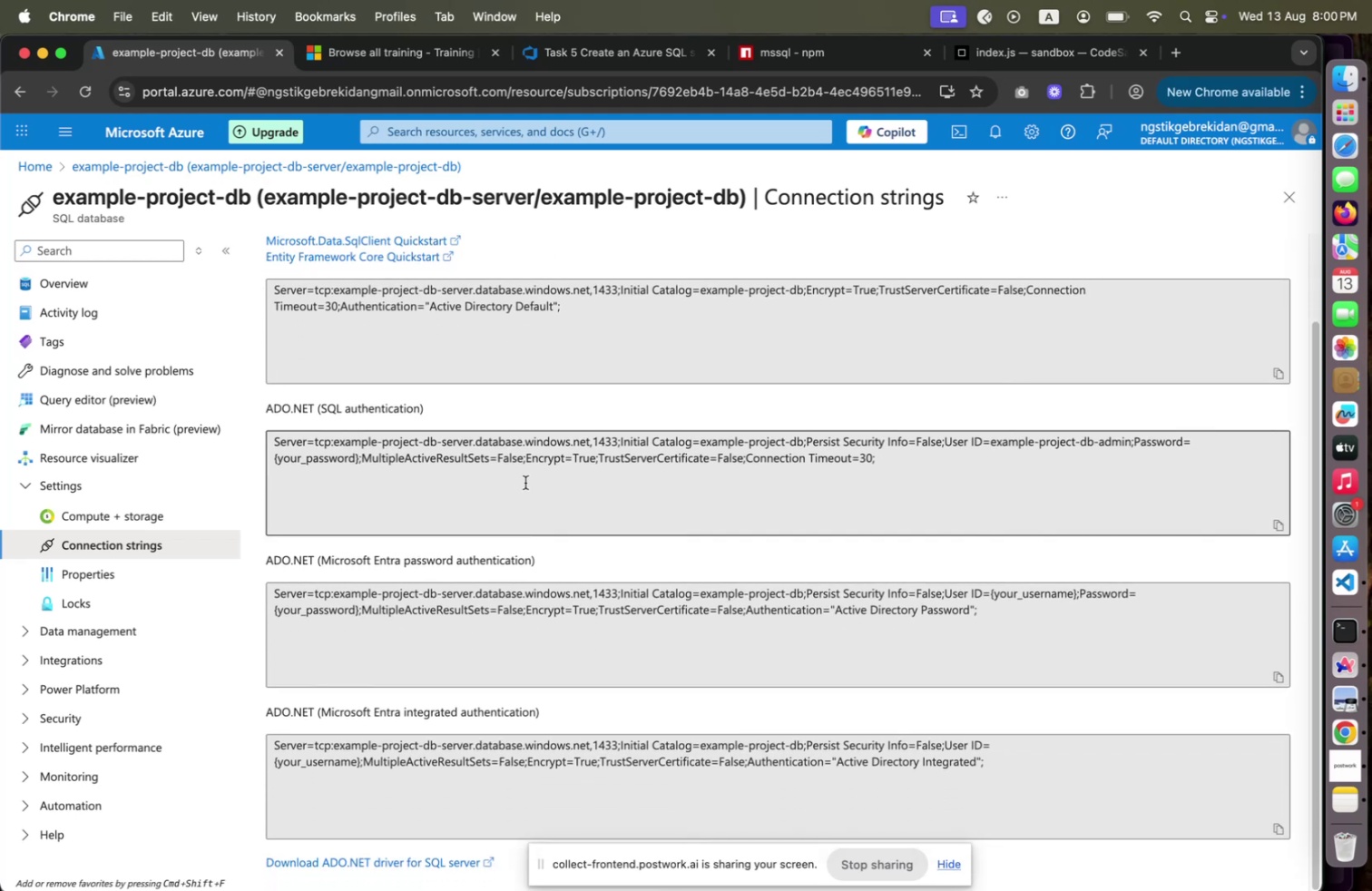 
scroll: coordinate [525, 482], scroll_direction: up, amount: 19.0
 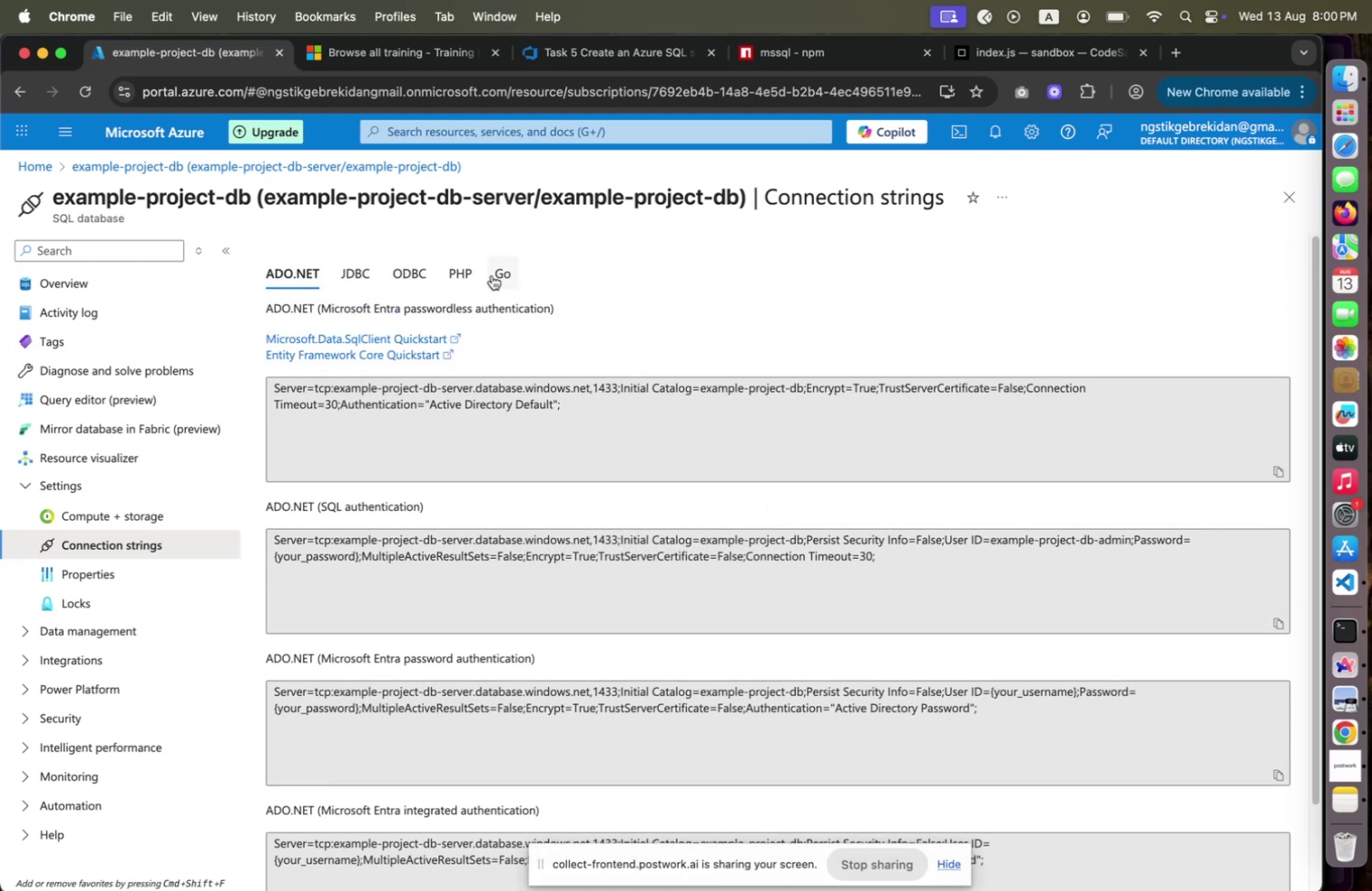 
left_click([493, 275])
 